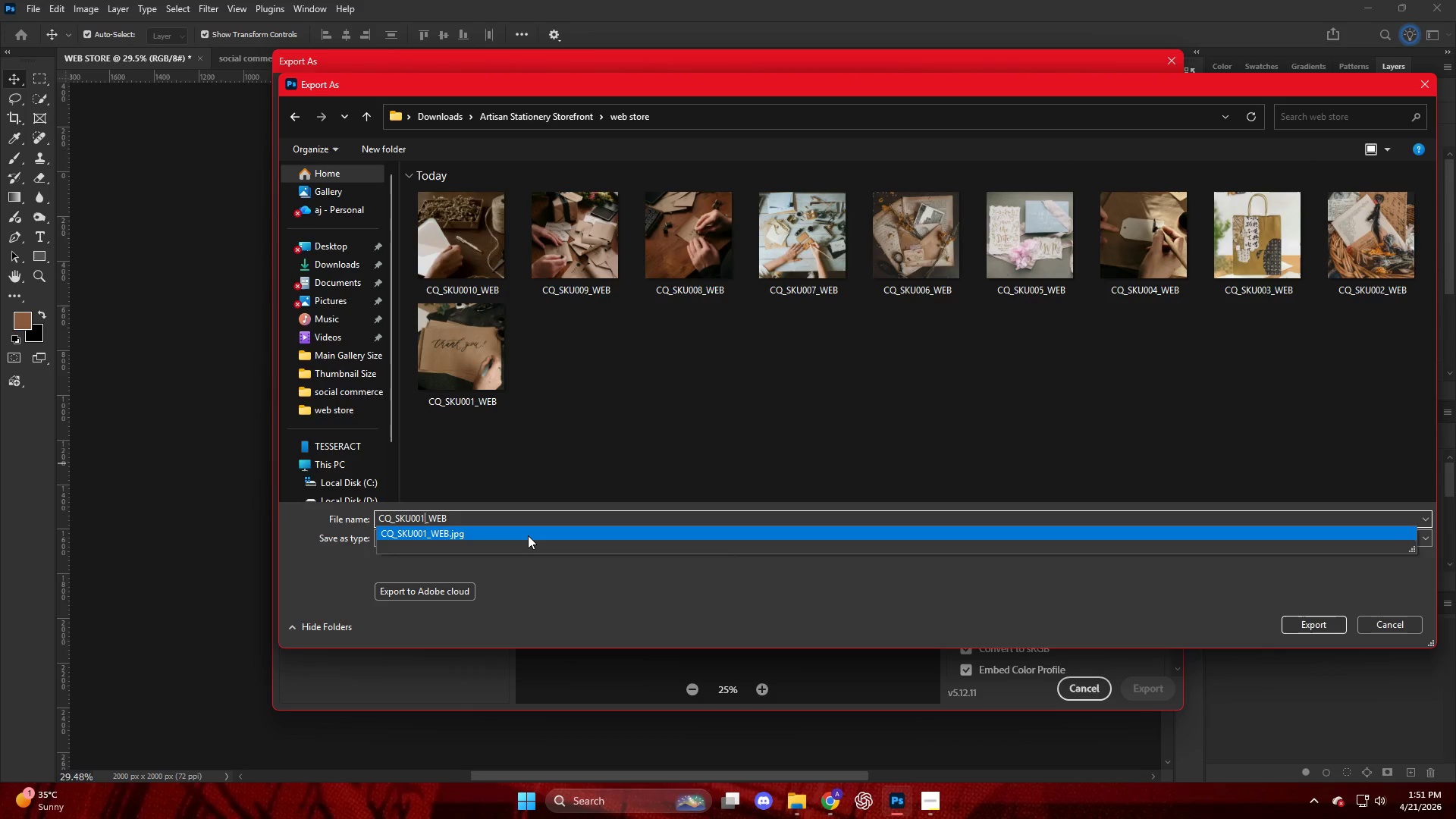 
key(Numpad1)
 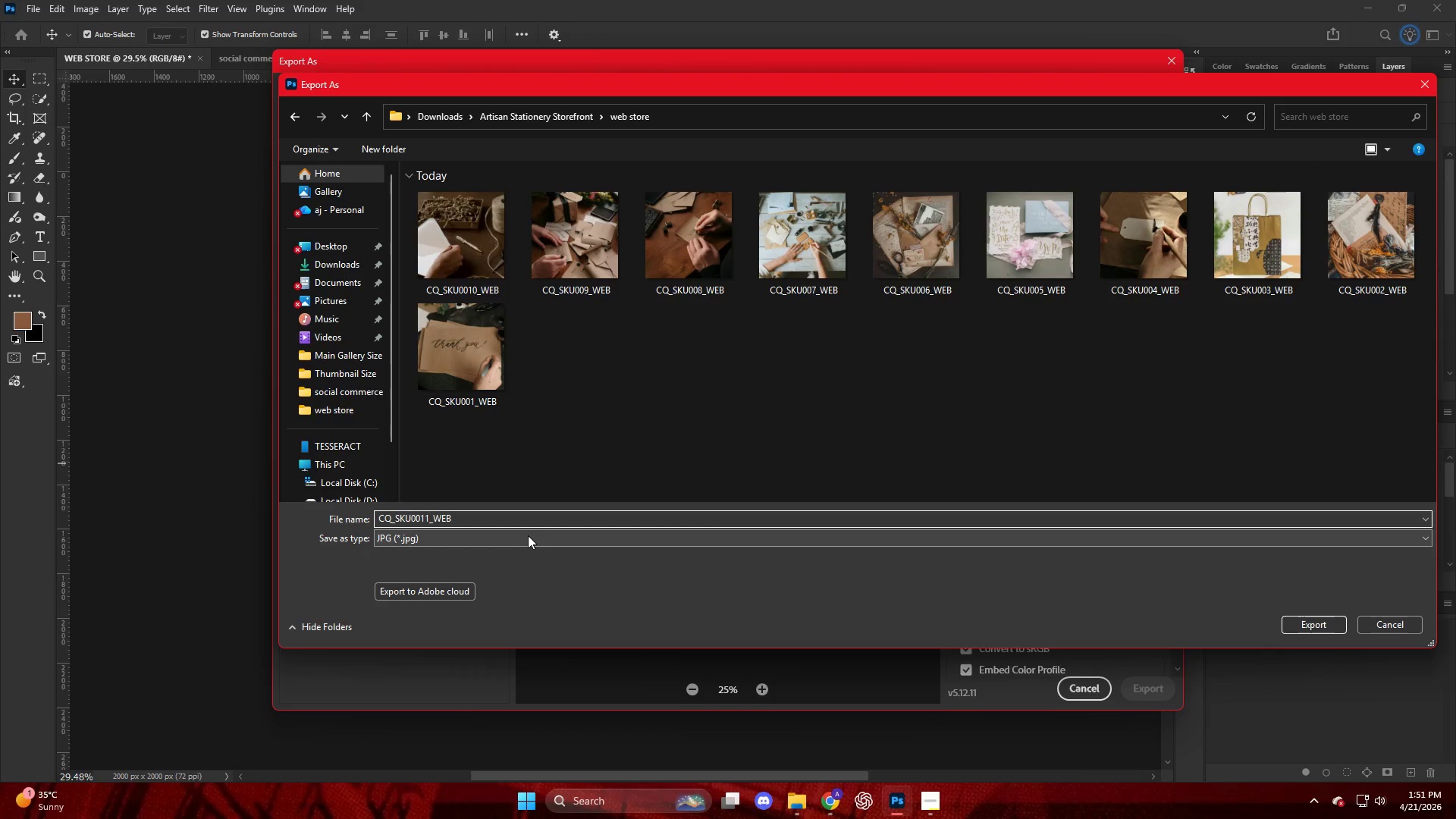 
key(NumpadEnter)
 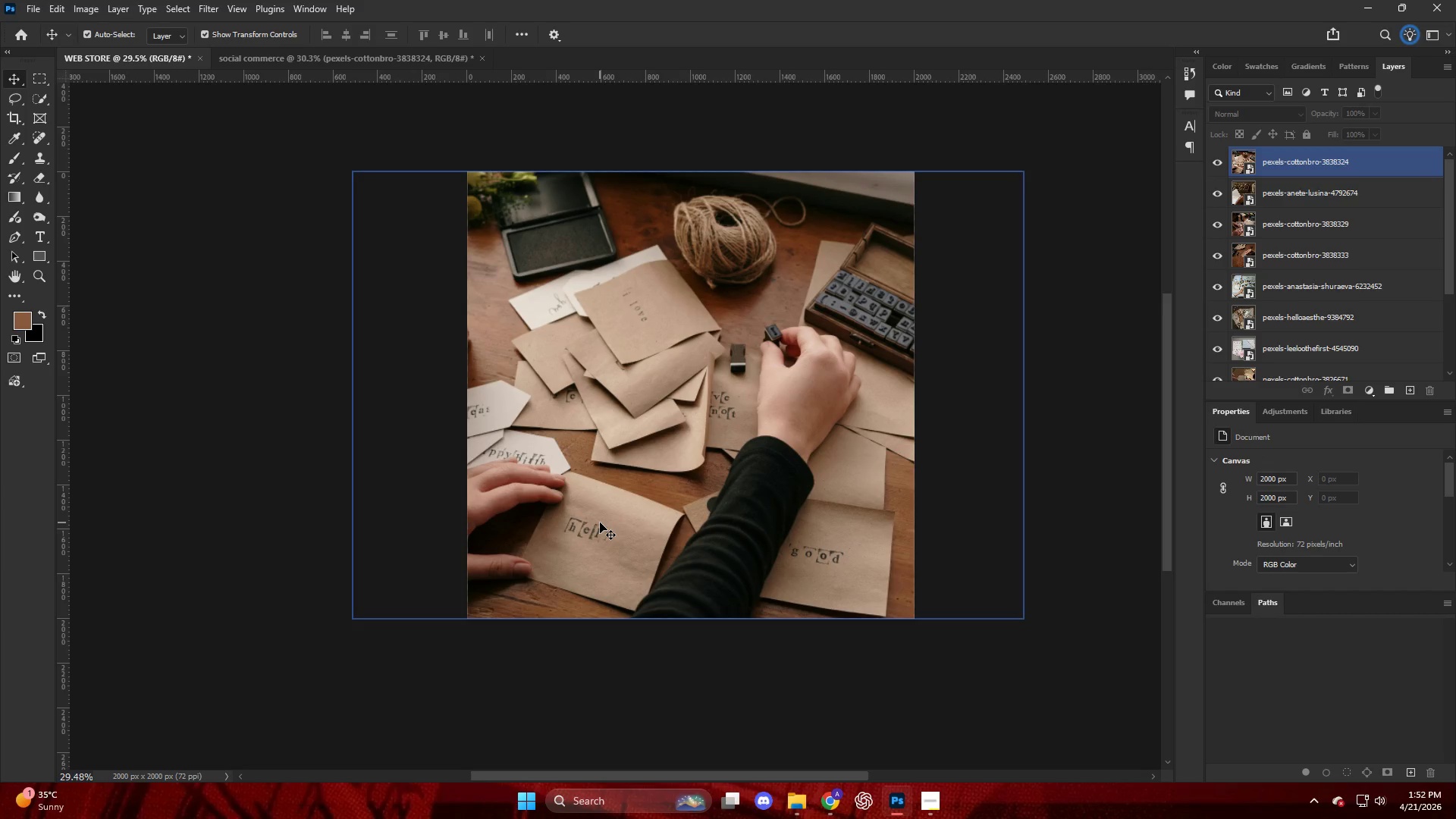 
wait(30.24)
 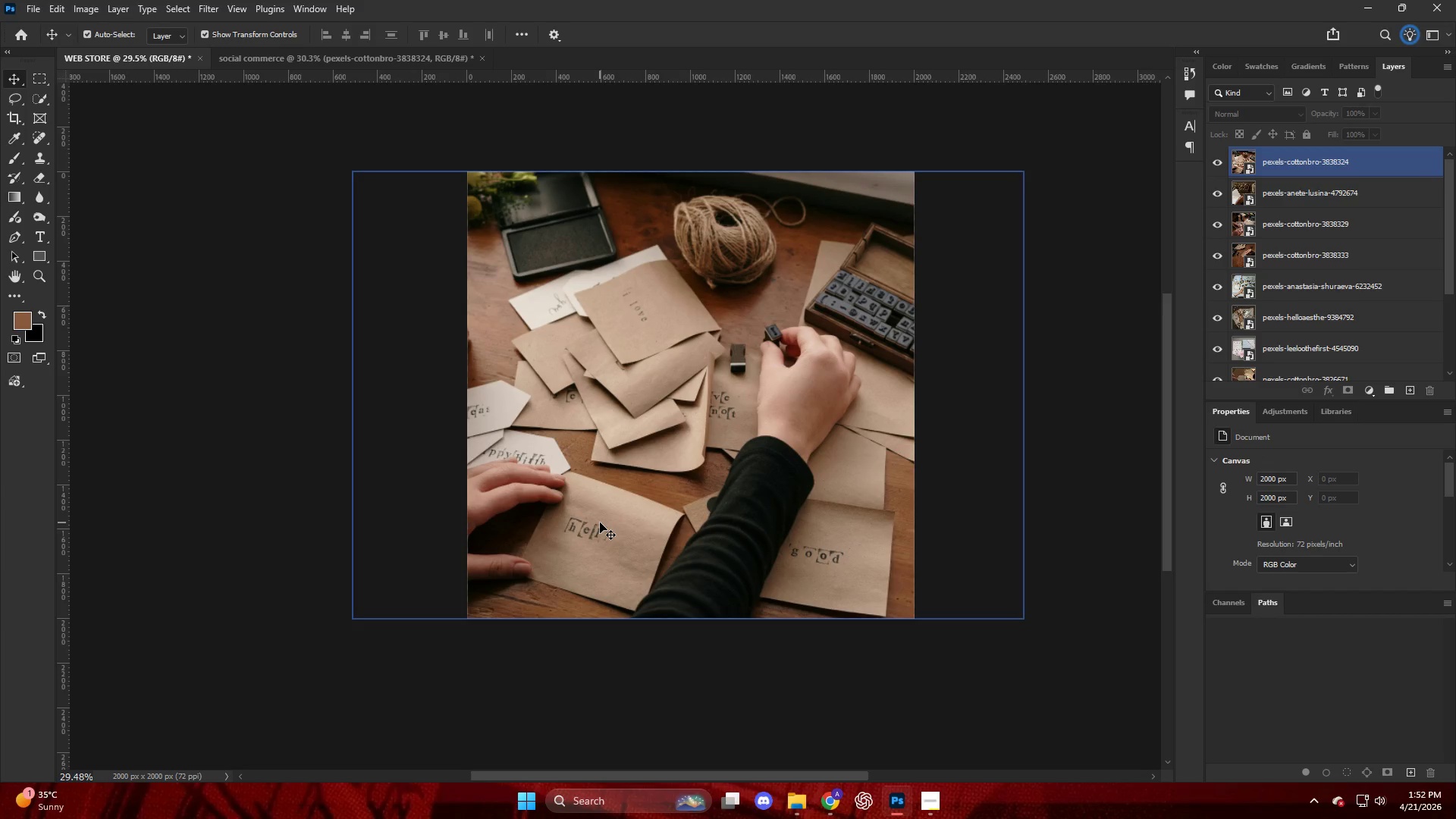 
left_click([761, 745])
 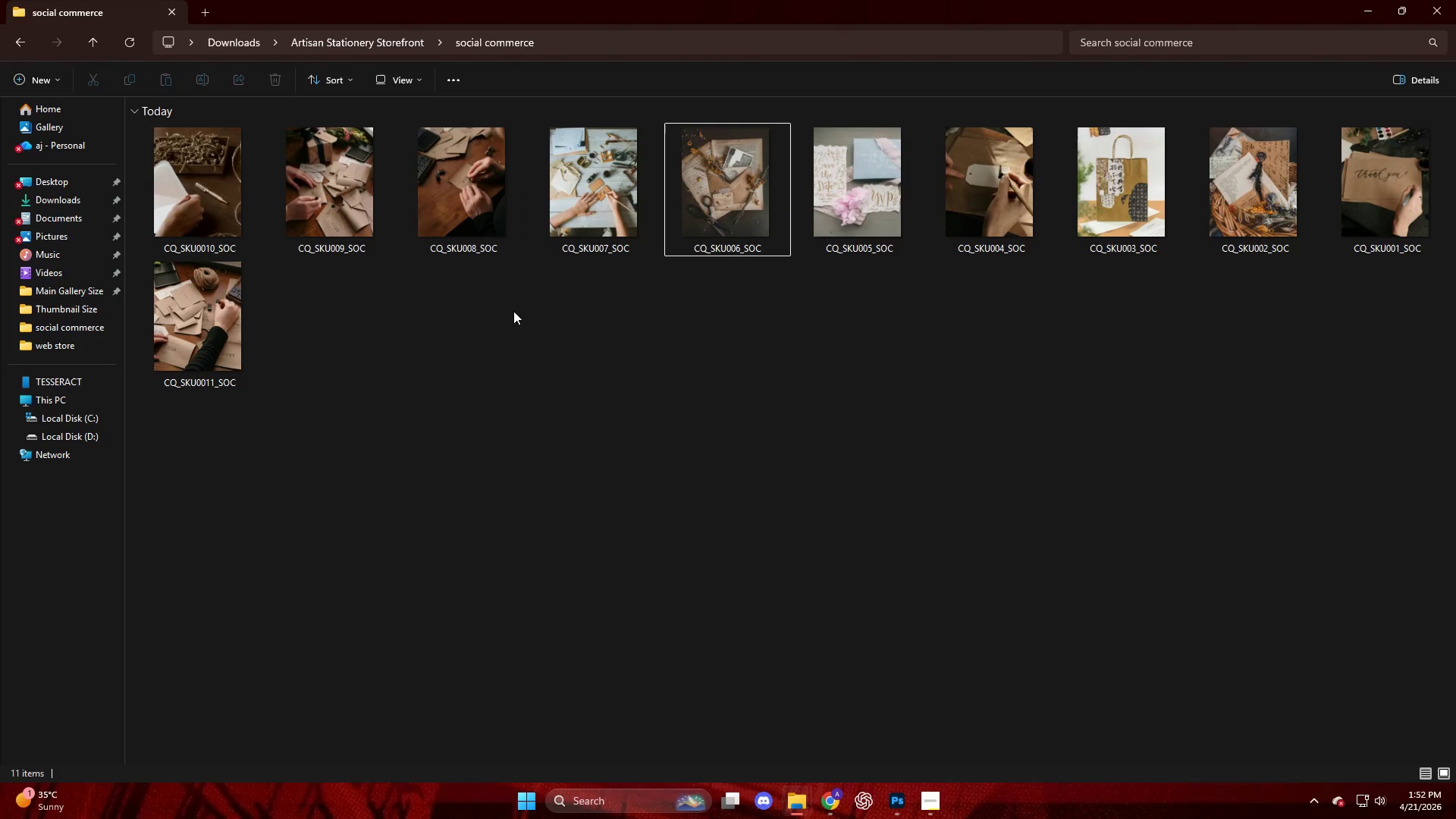 
wait(24.92)
 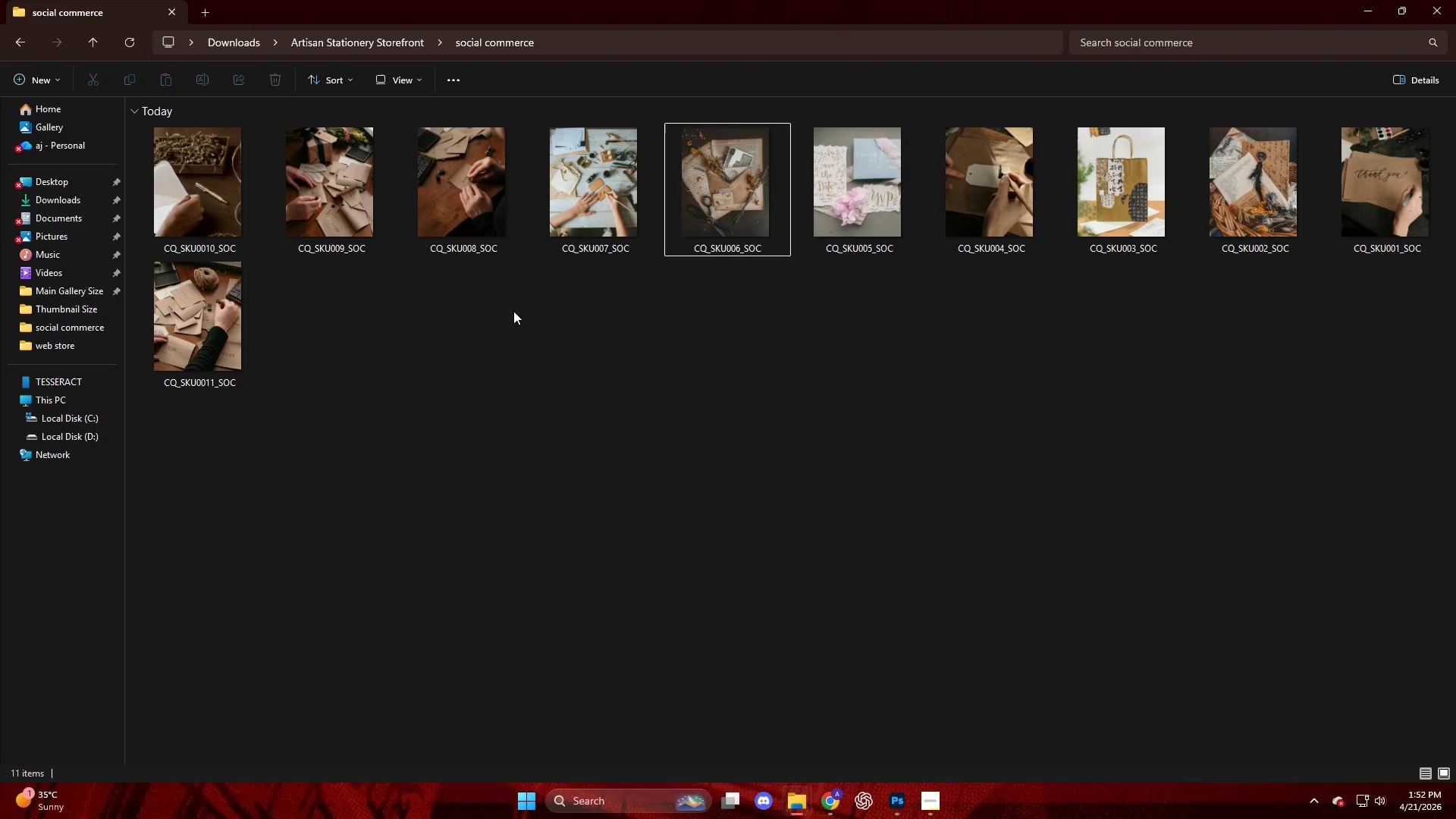 
left_click([827, 799])
 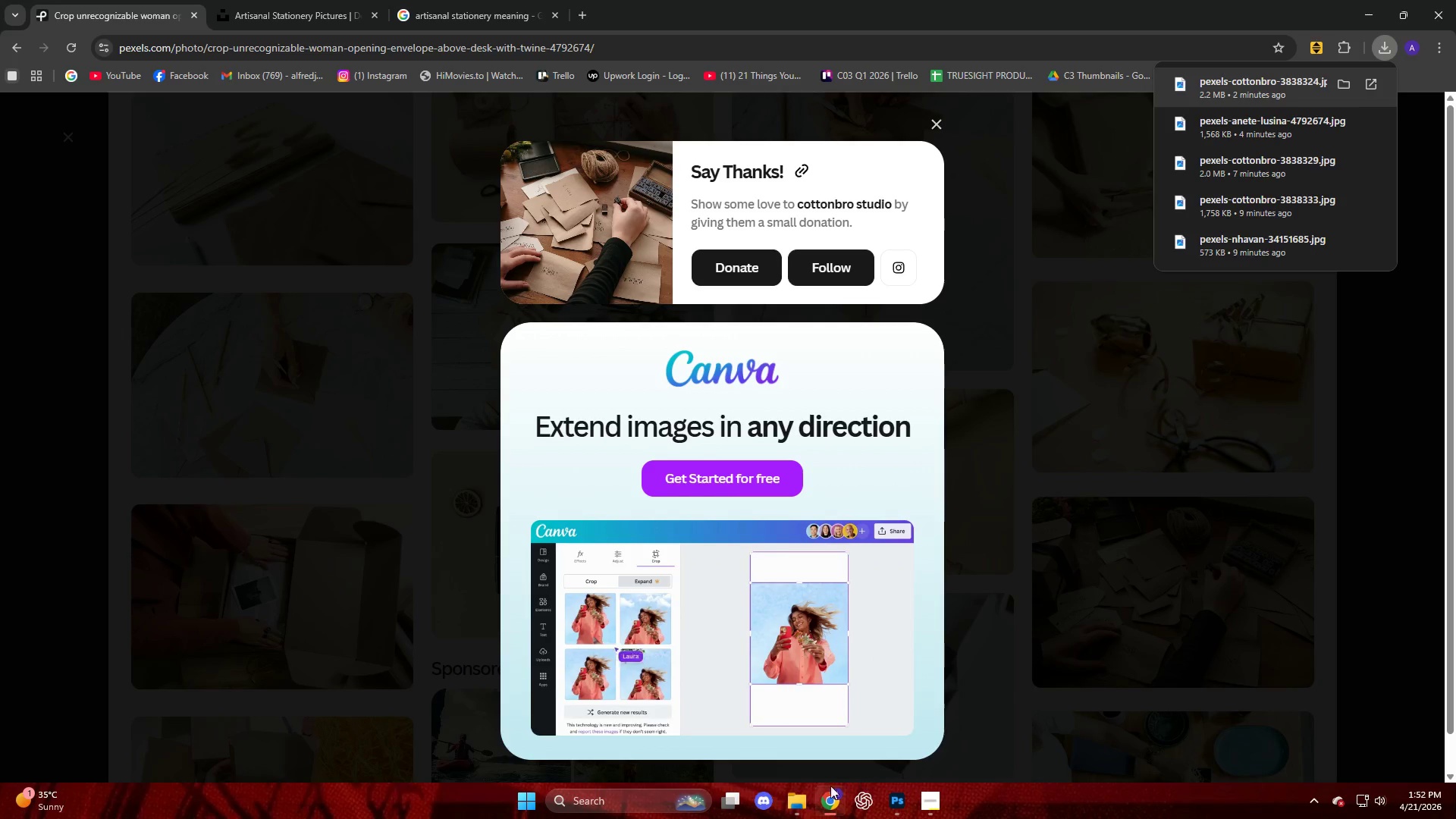 
left_click([807, 802])
 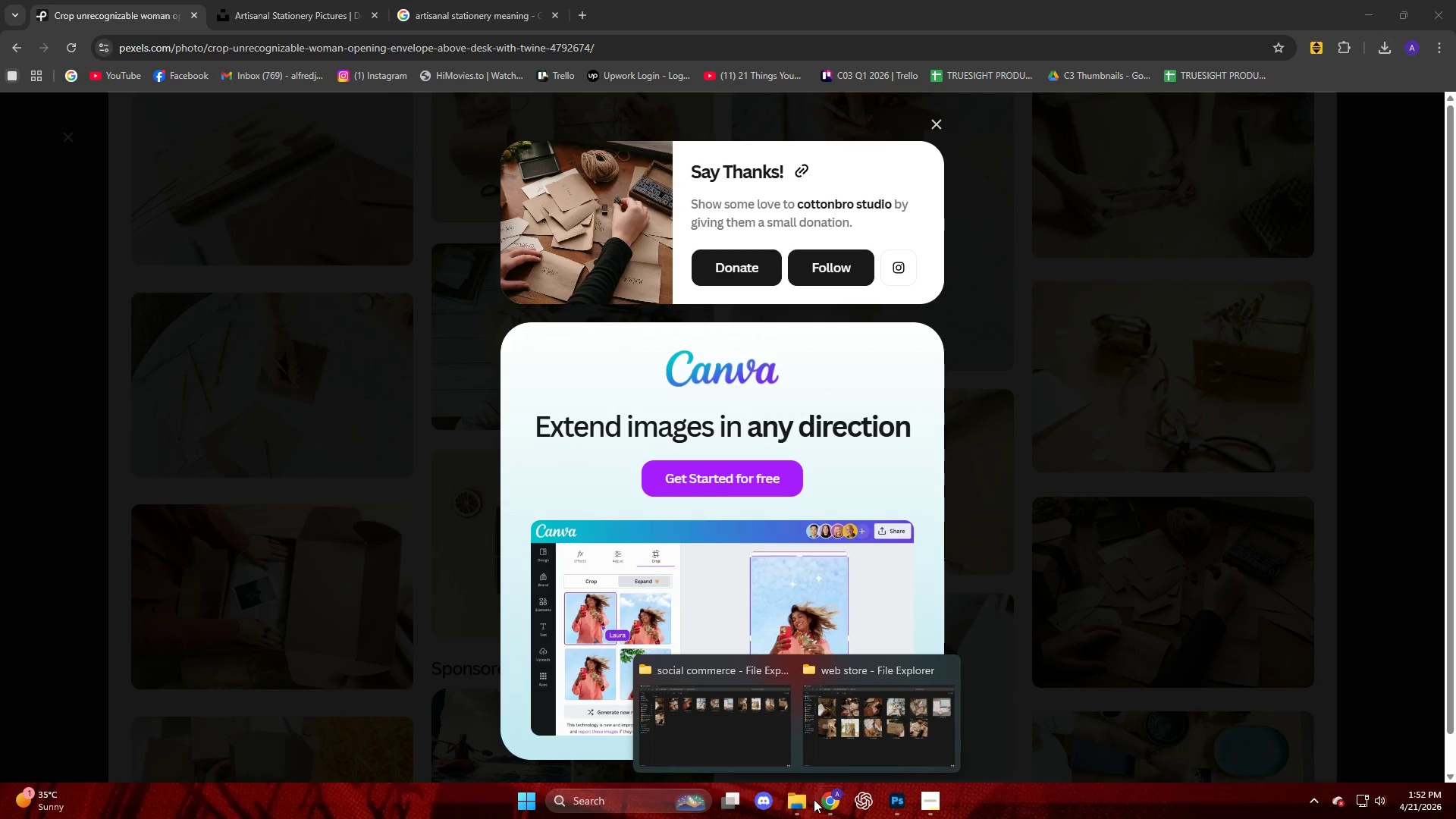 
mouse_move([739, 694])
 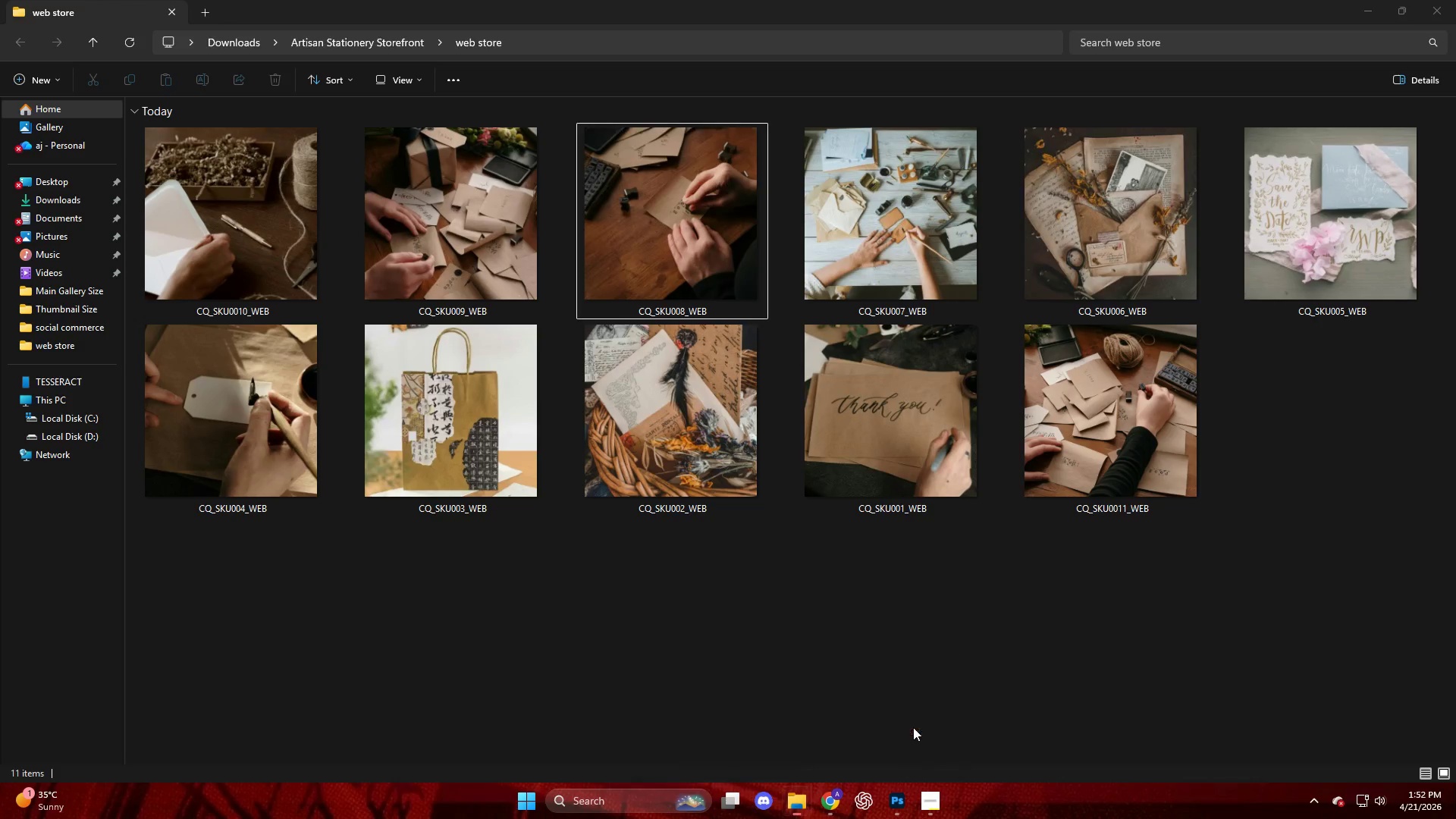 
hold_key(key=ControlLeft, duration=4.94)
scroll: coordinate [708, 617], scroll_direction: down, amount: 6.0
 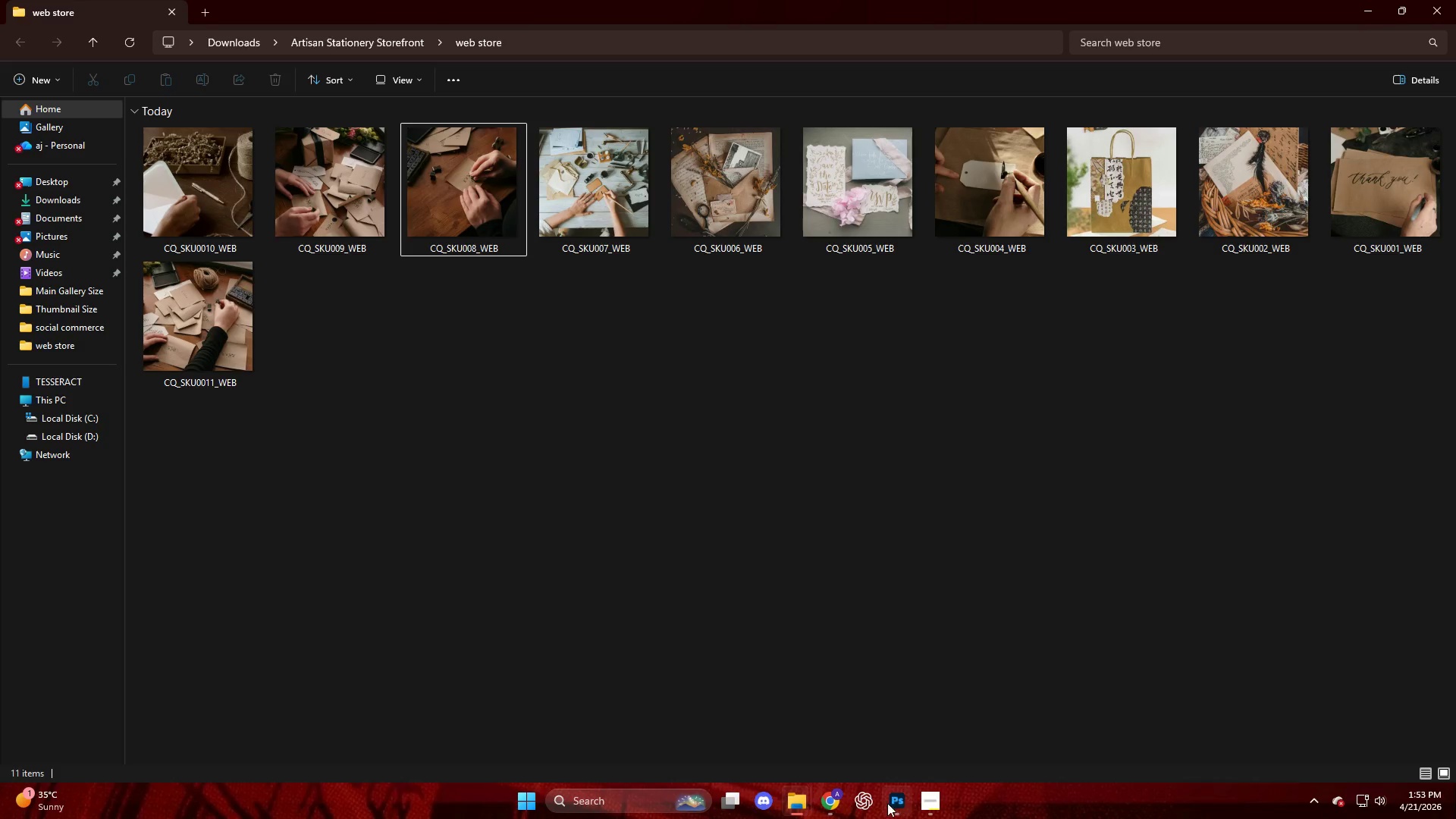 
left_click([834, 802])
 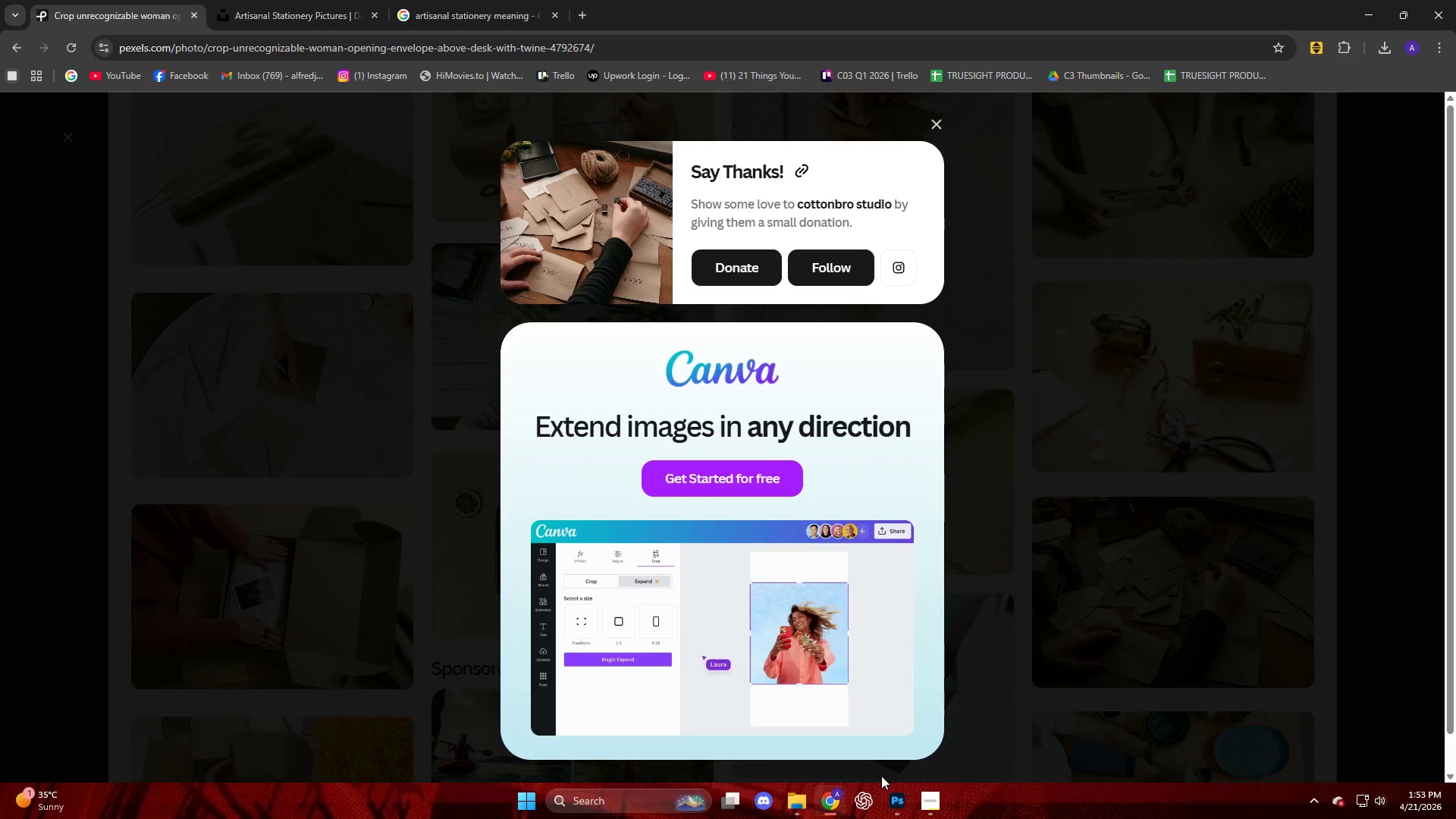 
wait(24.03)
 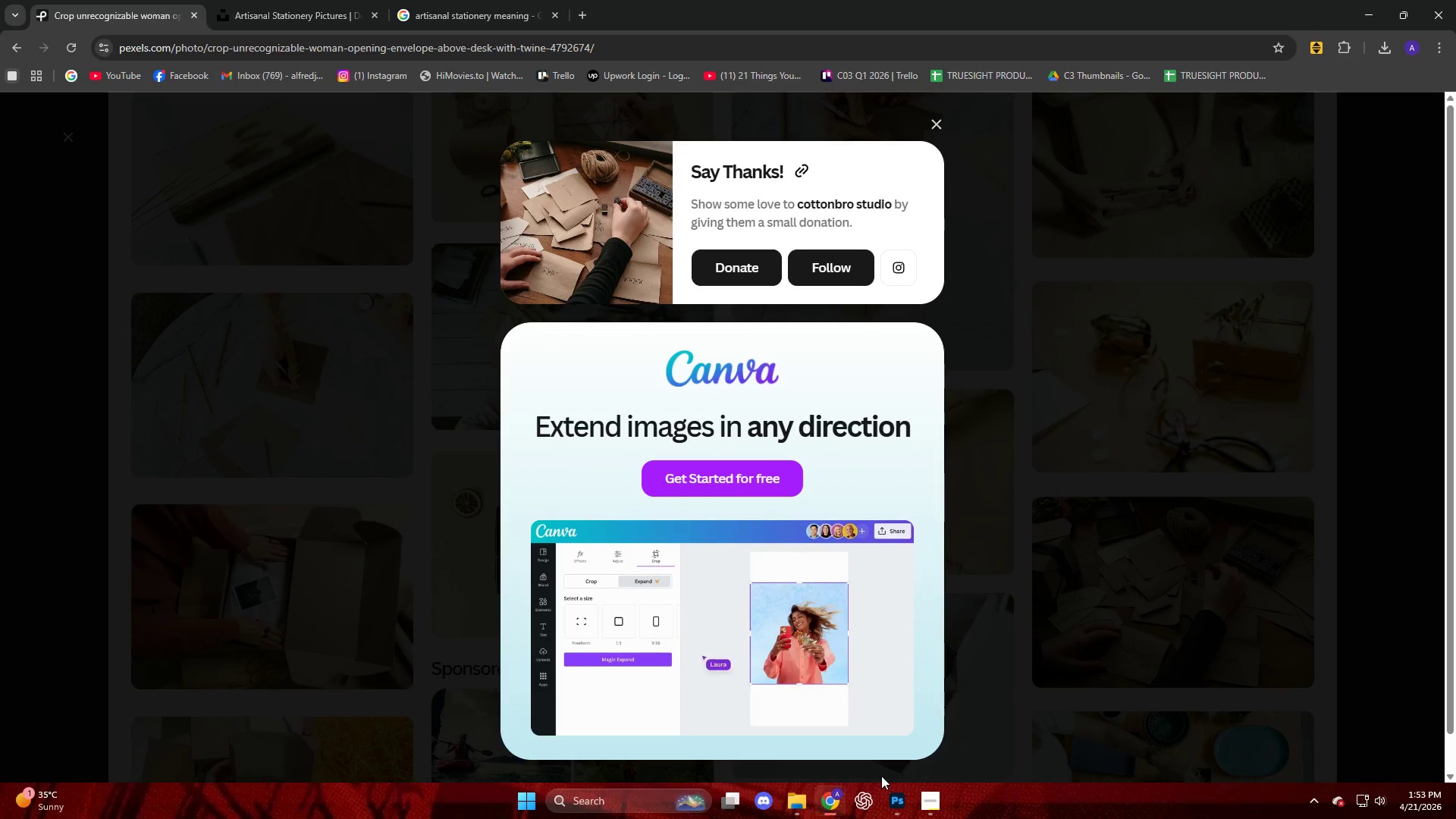 
left_click([938, 126])
 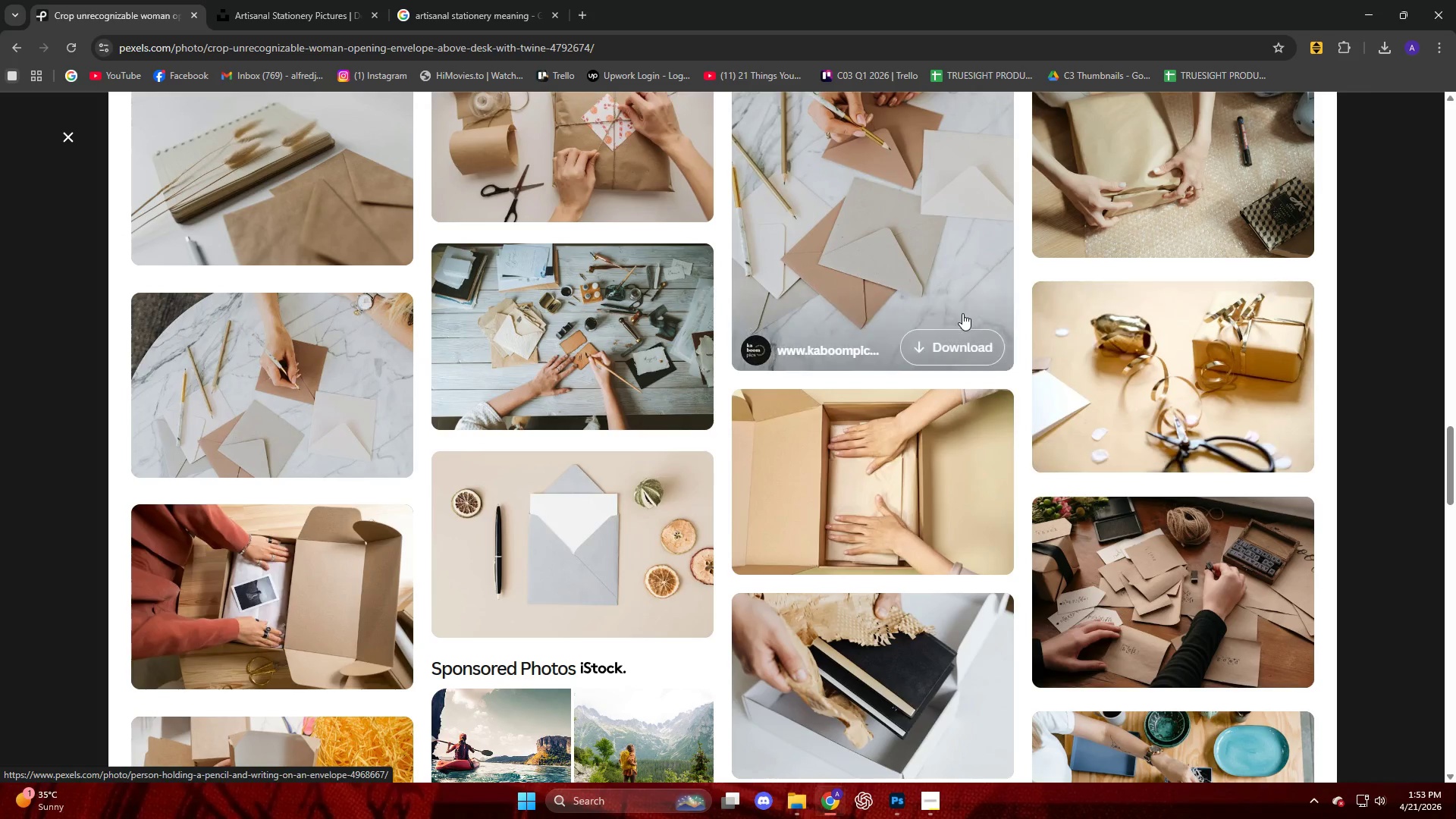 
scroll: coordinate [1033, 529], scroll_direction: down, amount: 4.0
 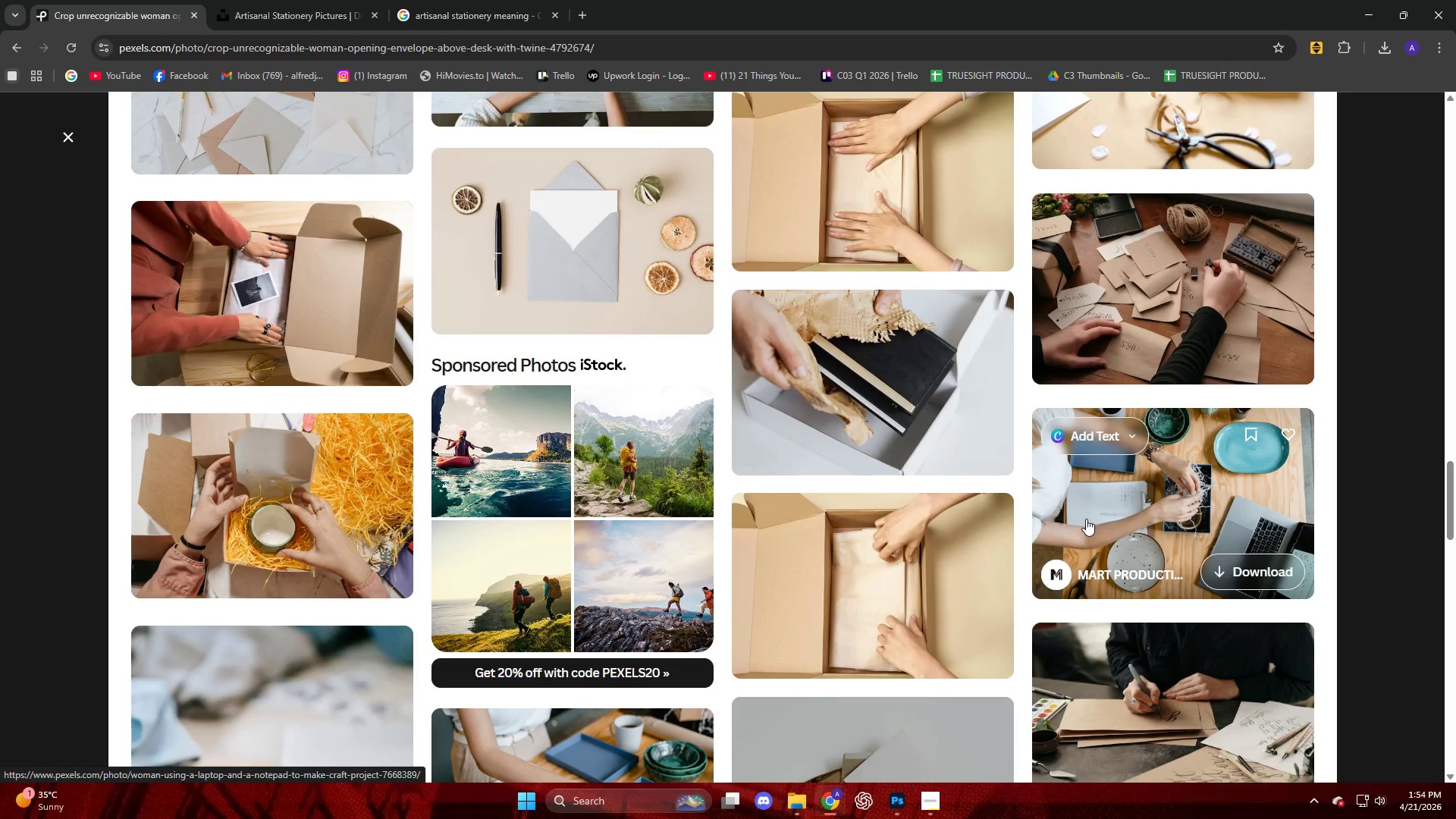 
wait(59.22)
 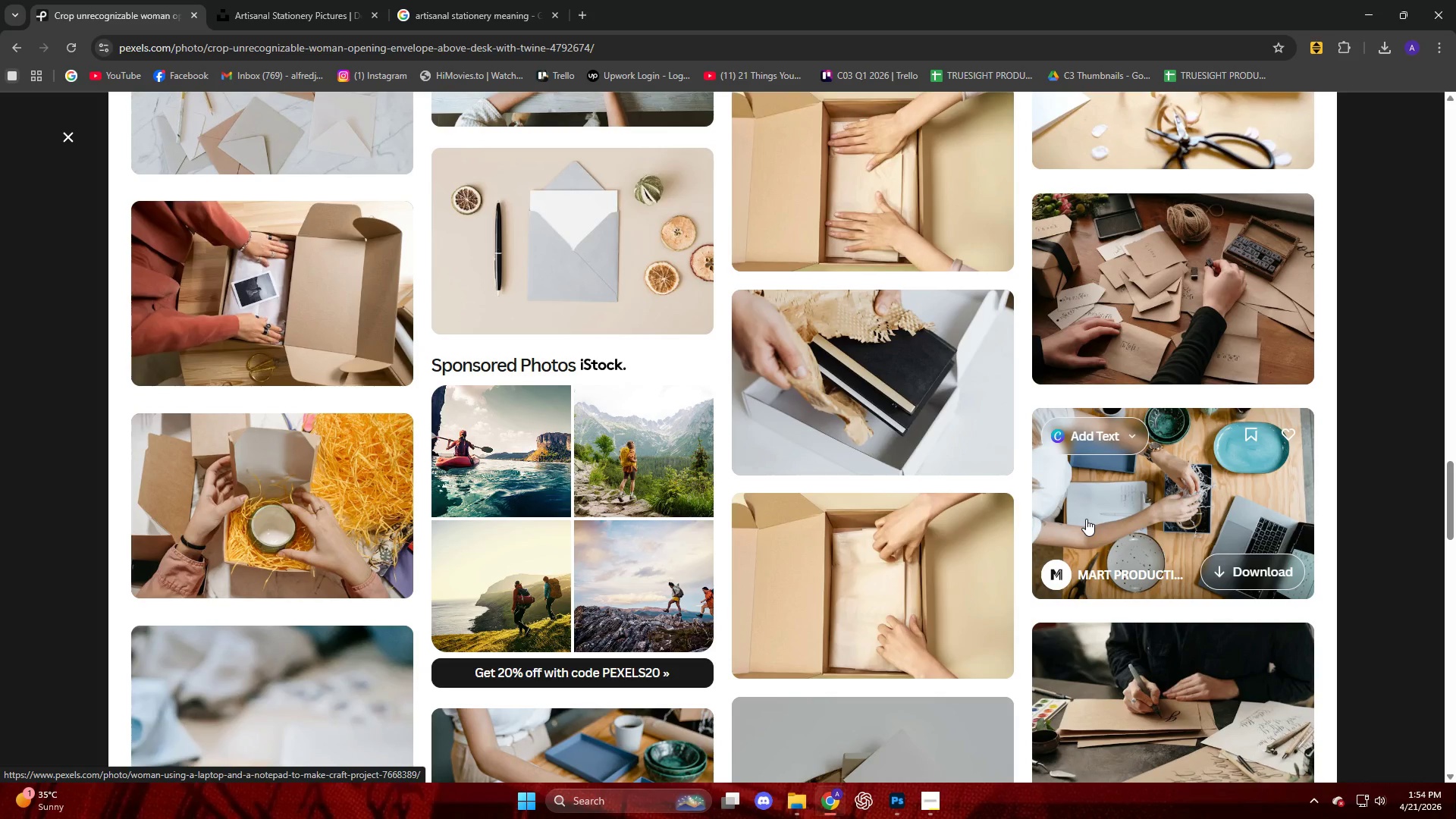 
scroll: coordinate [858, 551], scroll_direction: down, amount: 7.0
 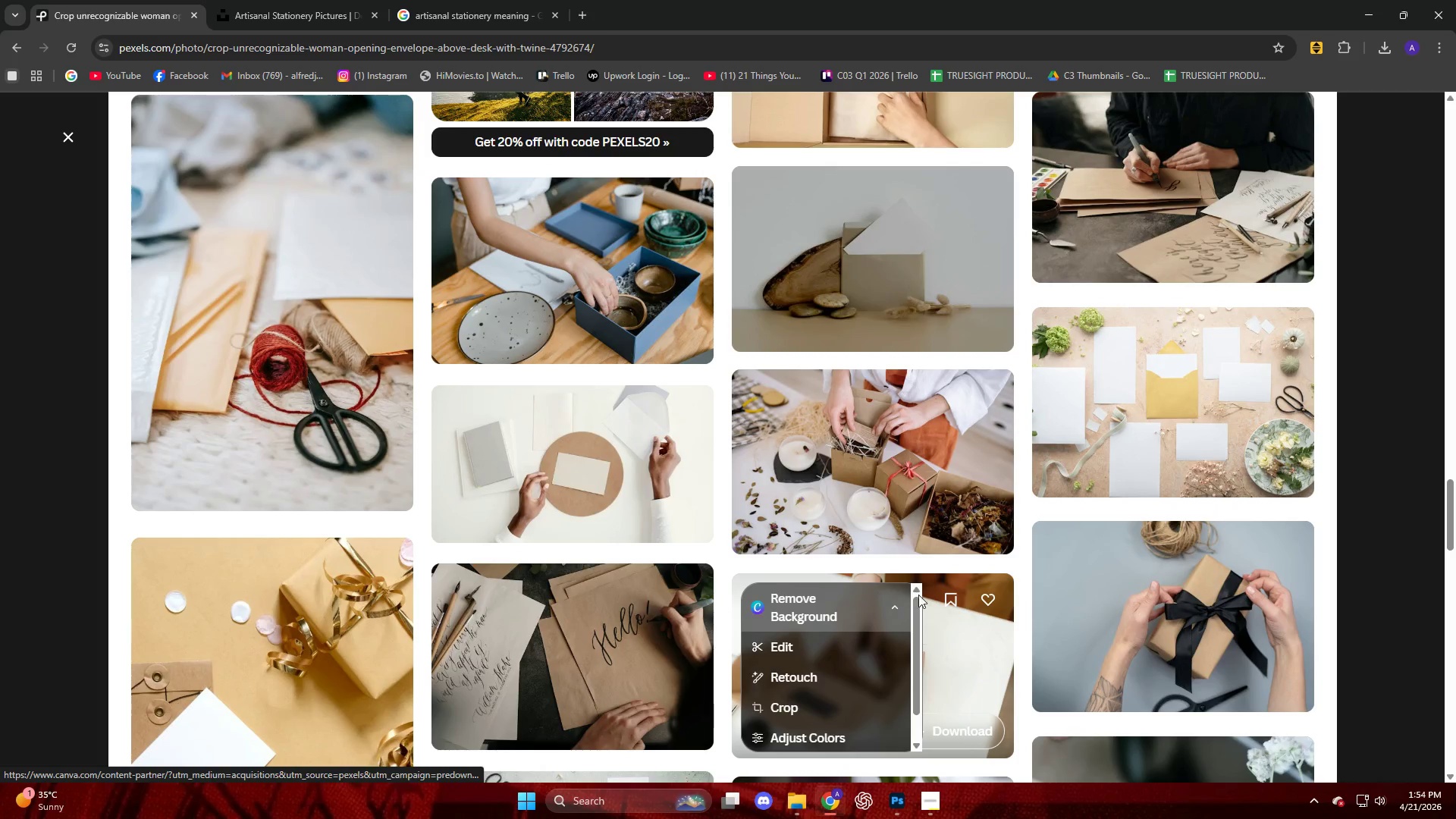 
left_click([859, 443])
 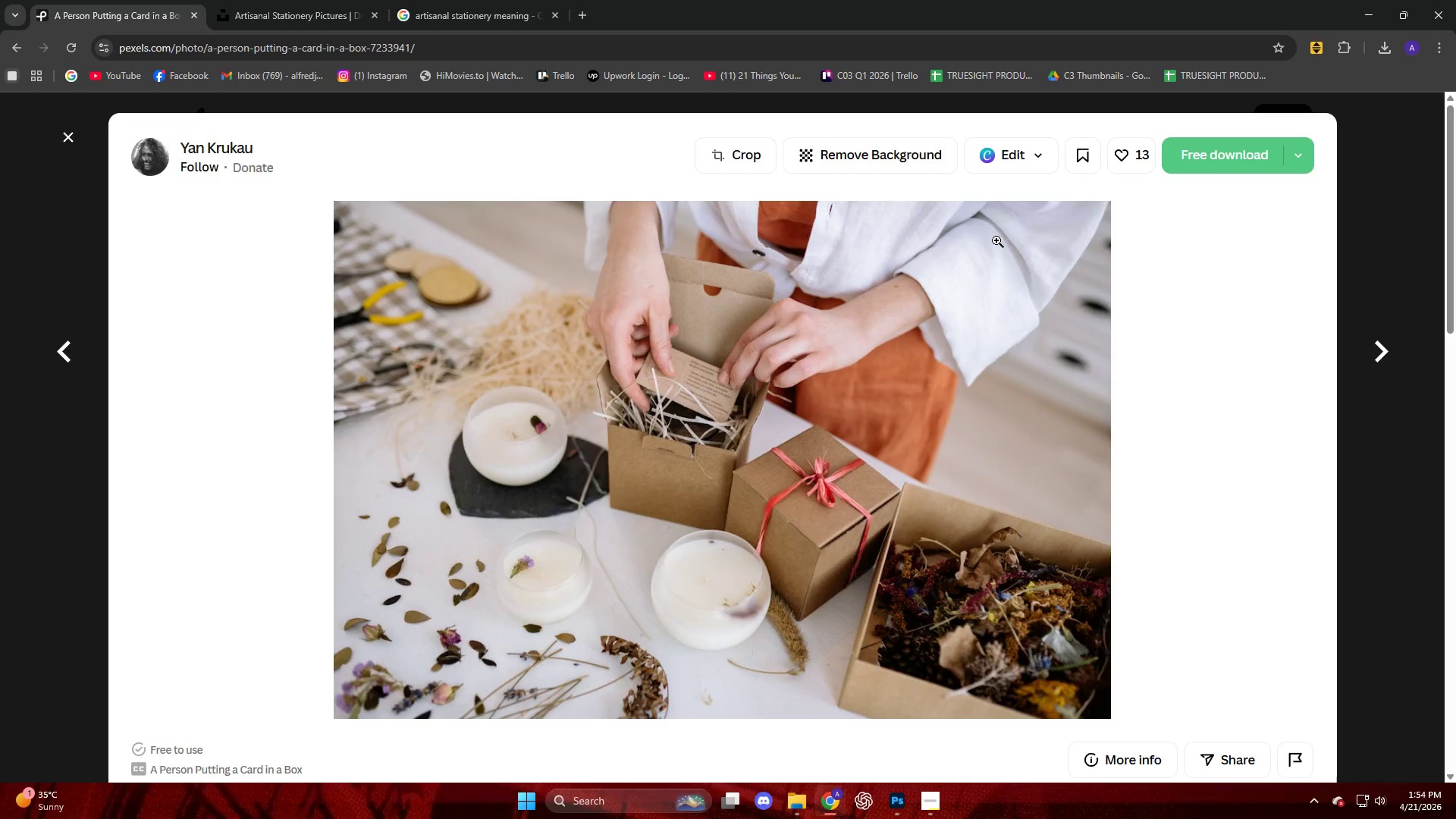 
wait(29.25)
 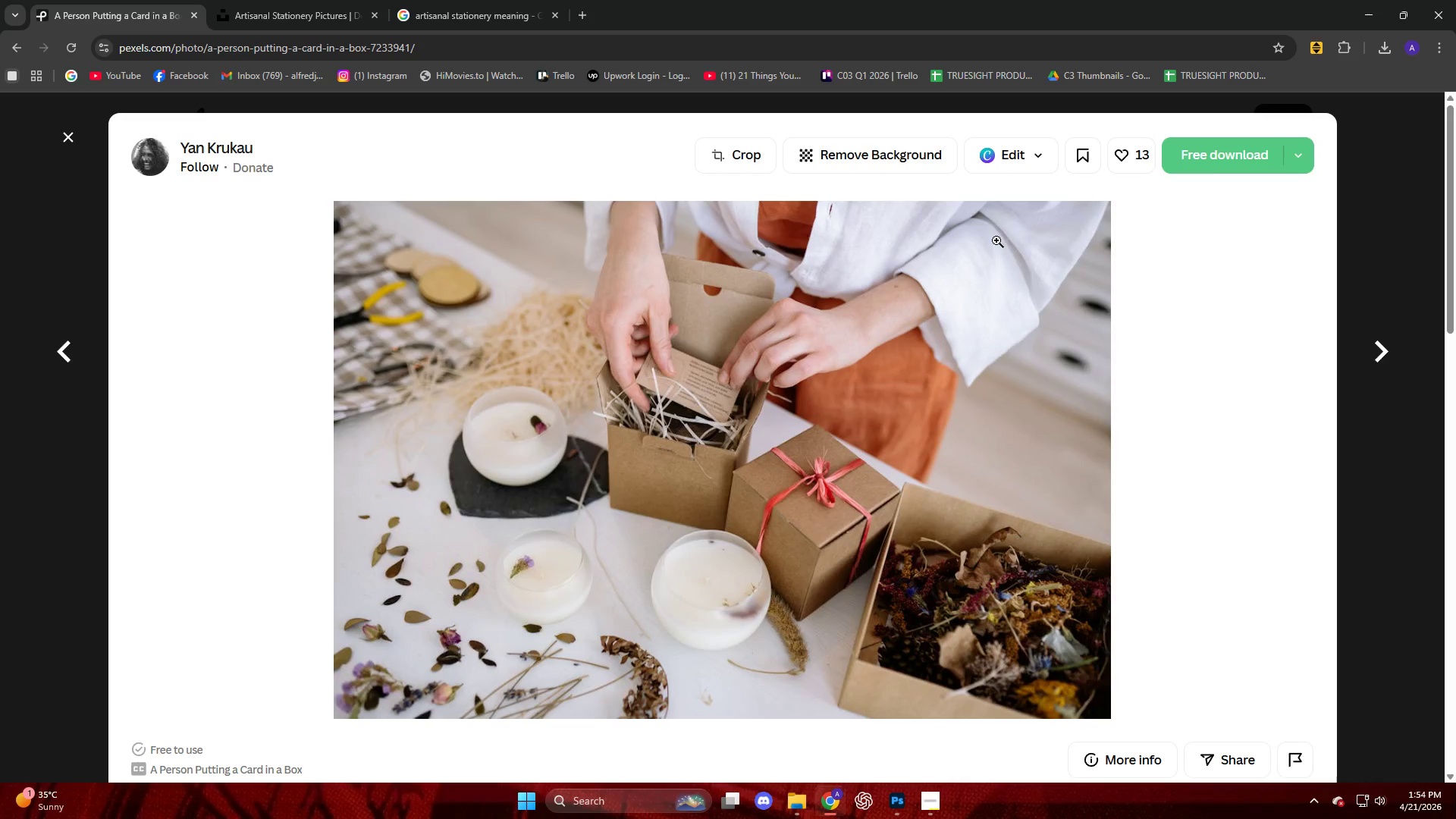 
scroll: coordinate [761, 408], scroll_direction: down, amount: 4.0
 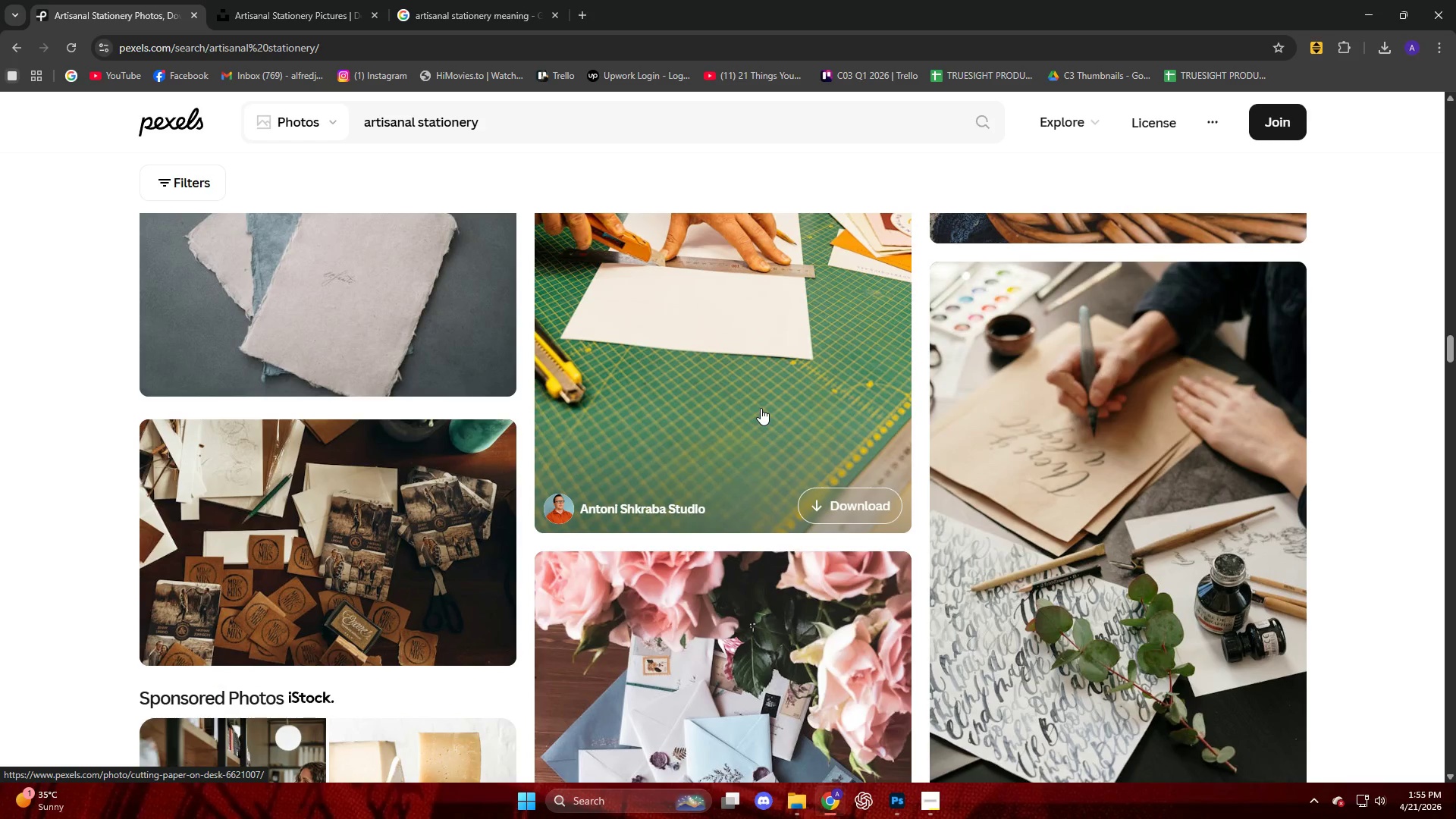 
wait(24.77)
 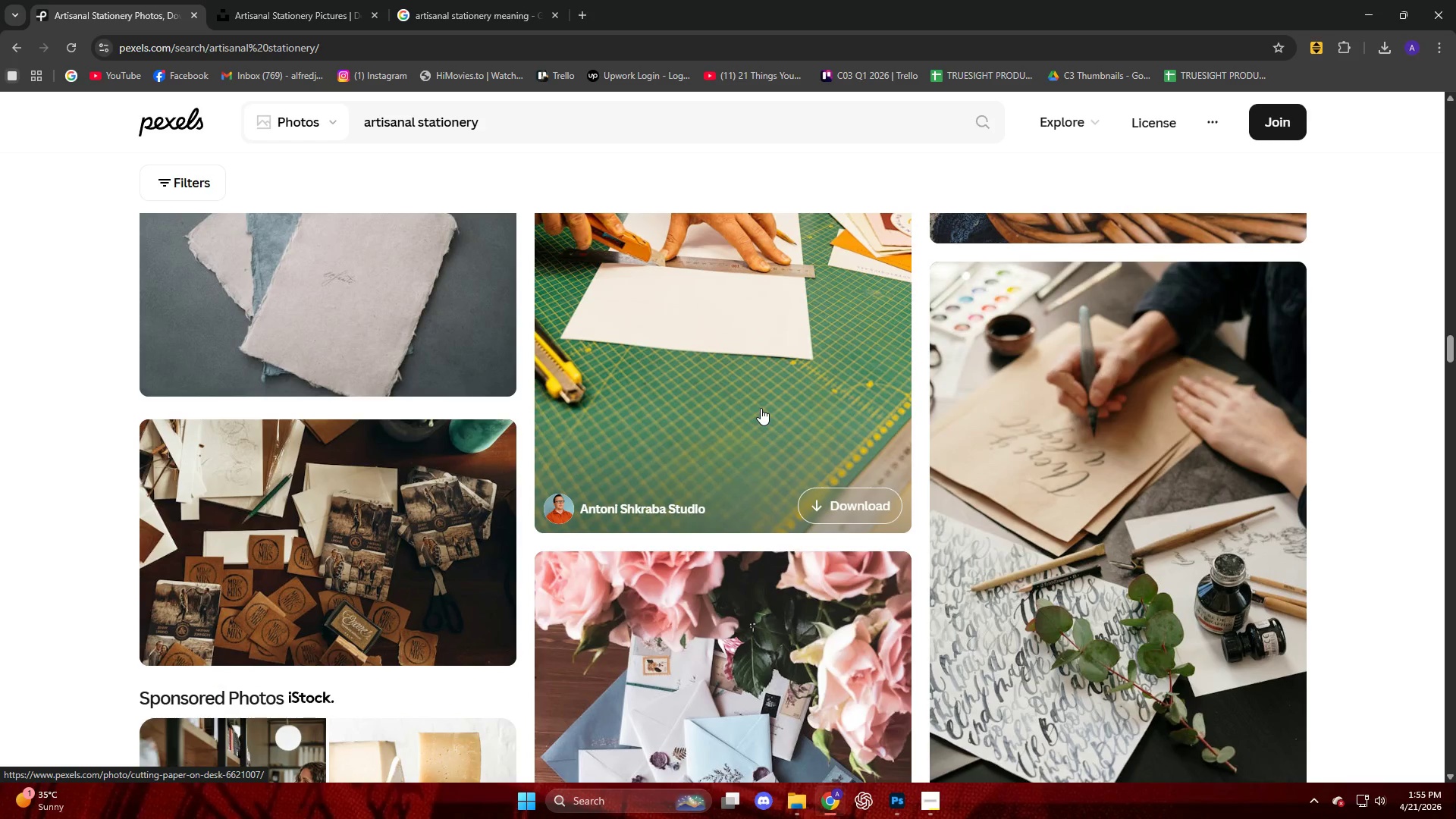 
scroll: coordinate [607, 510], scroll_direction: down, amount: 3.0
 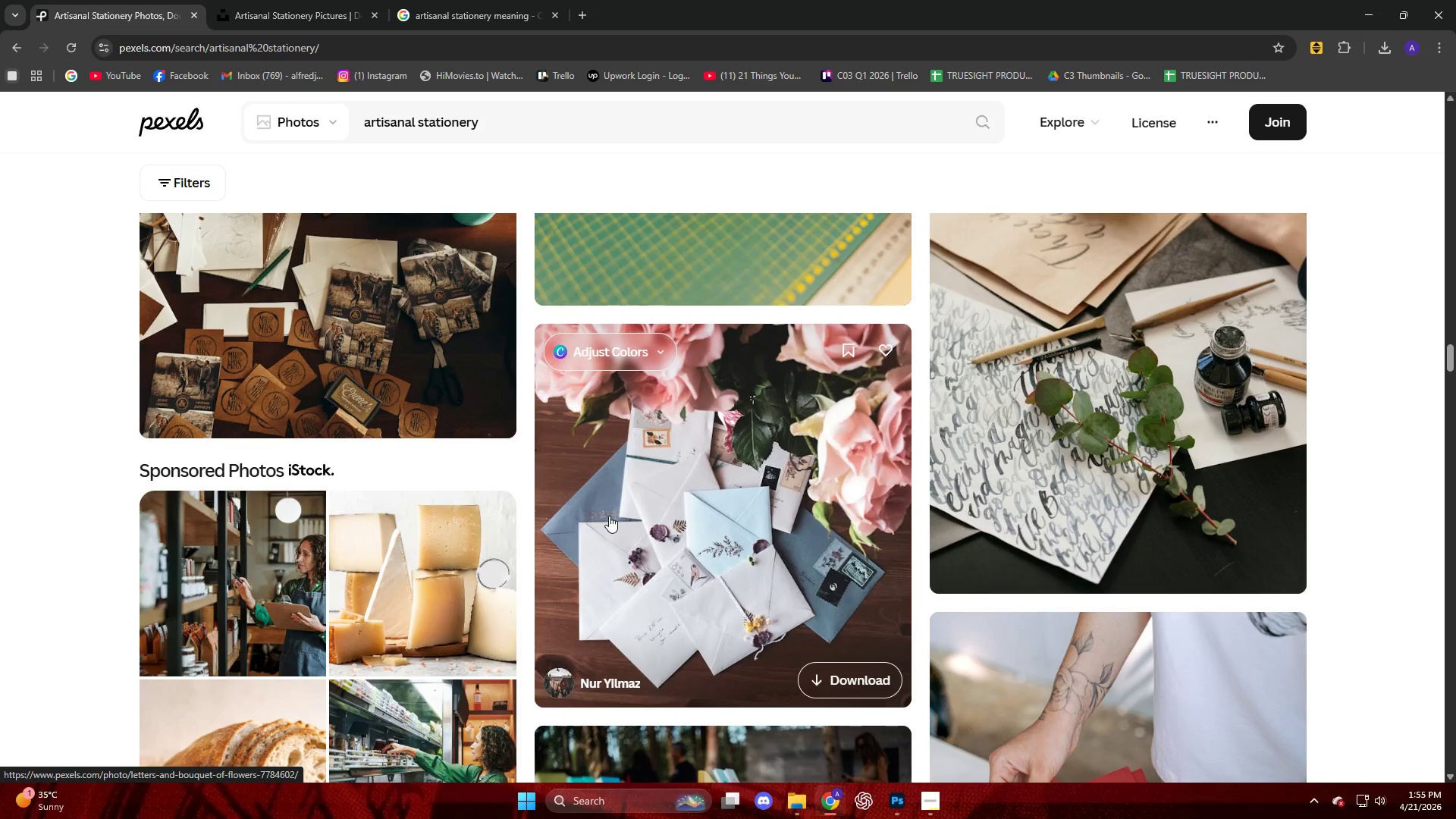 
wait(7.22)
 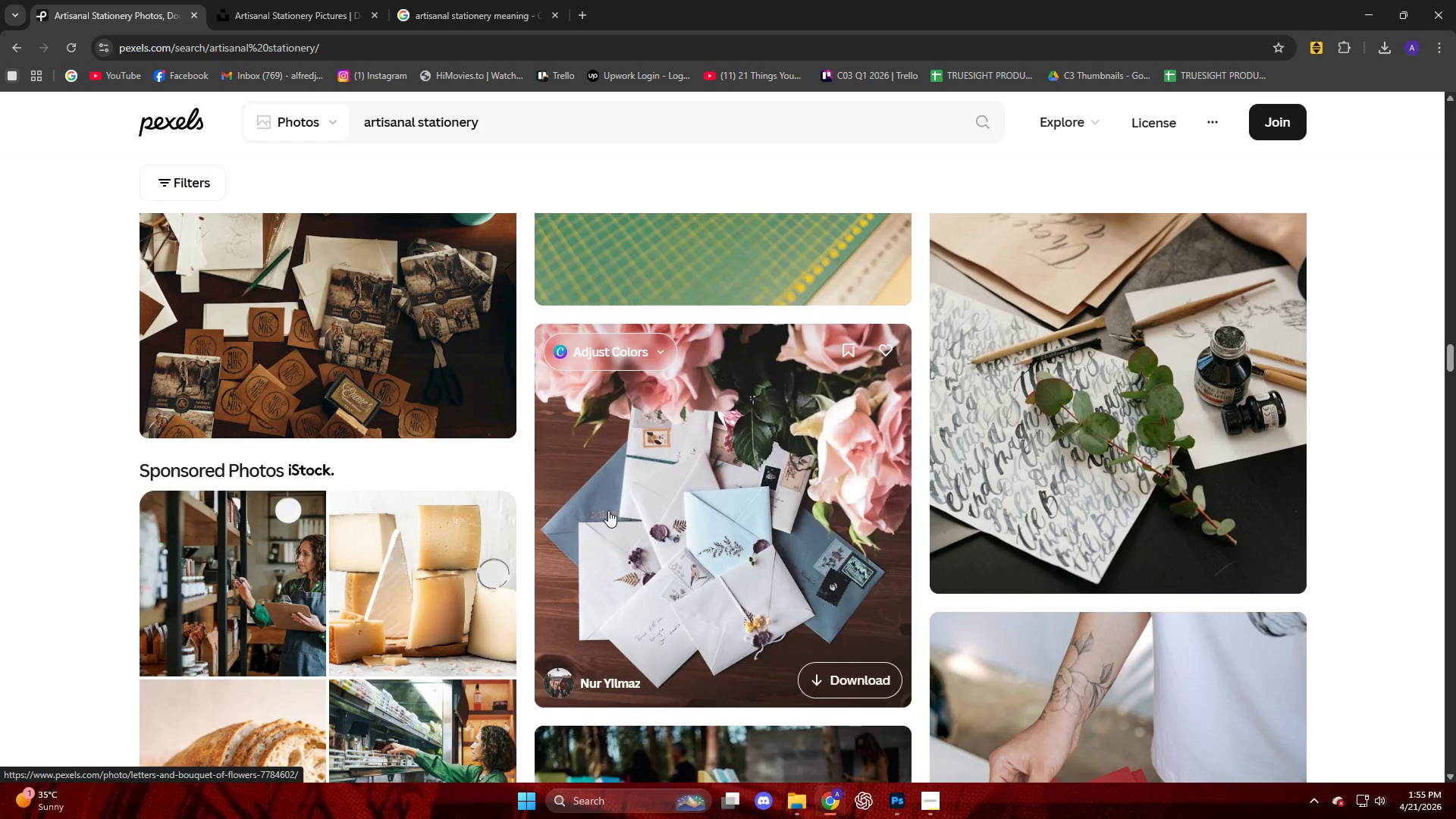 
scroll: coordinate [751, 463], scroll_direction: down, amount: 18.0
 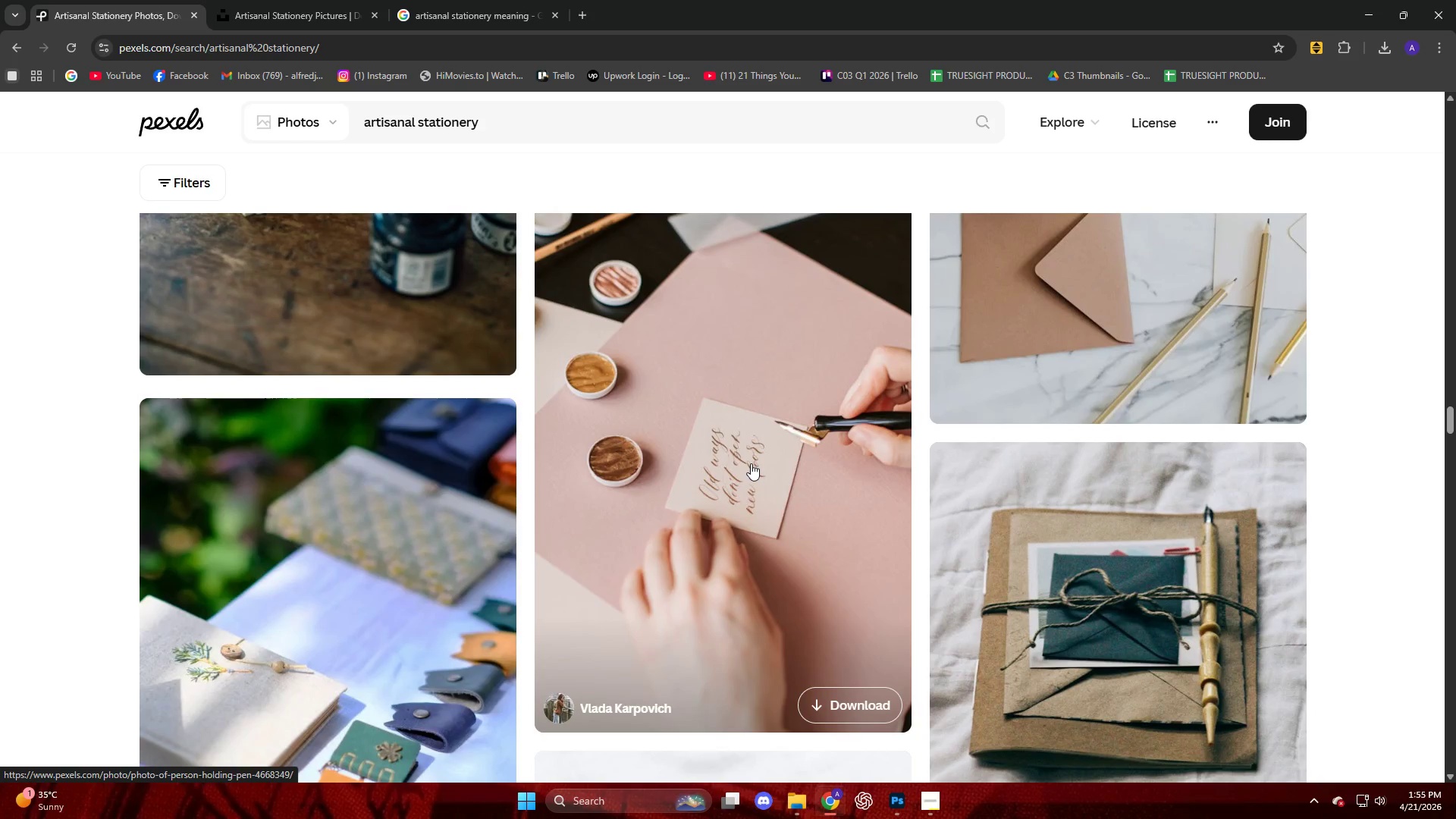 
scroll: coordinate [751, 469], scroll_direction: down, amount: 16.0
 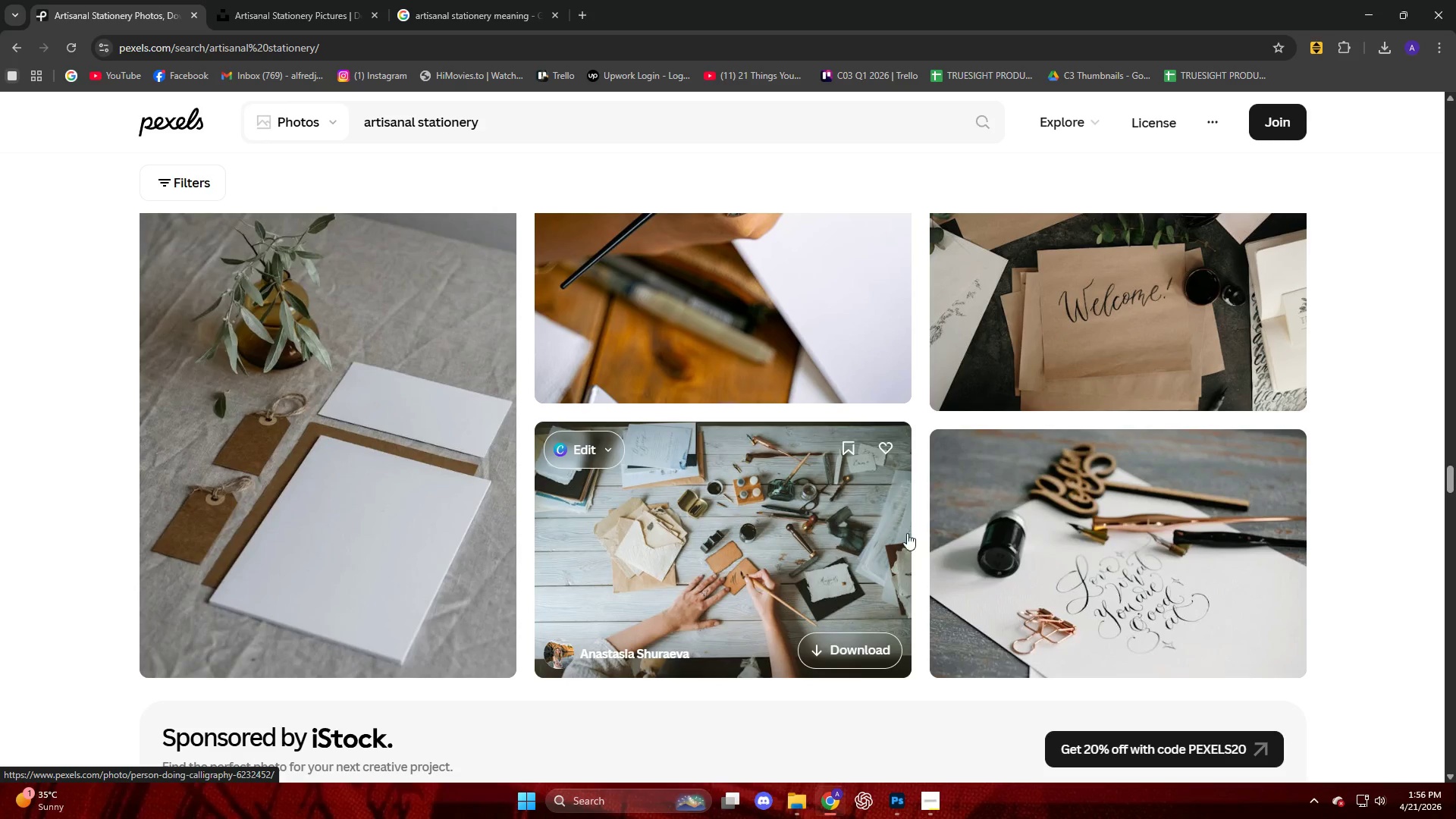 
scroll: coordinate [771, 510], scroll_direction: down, amount: 14.0
 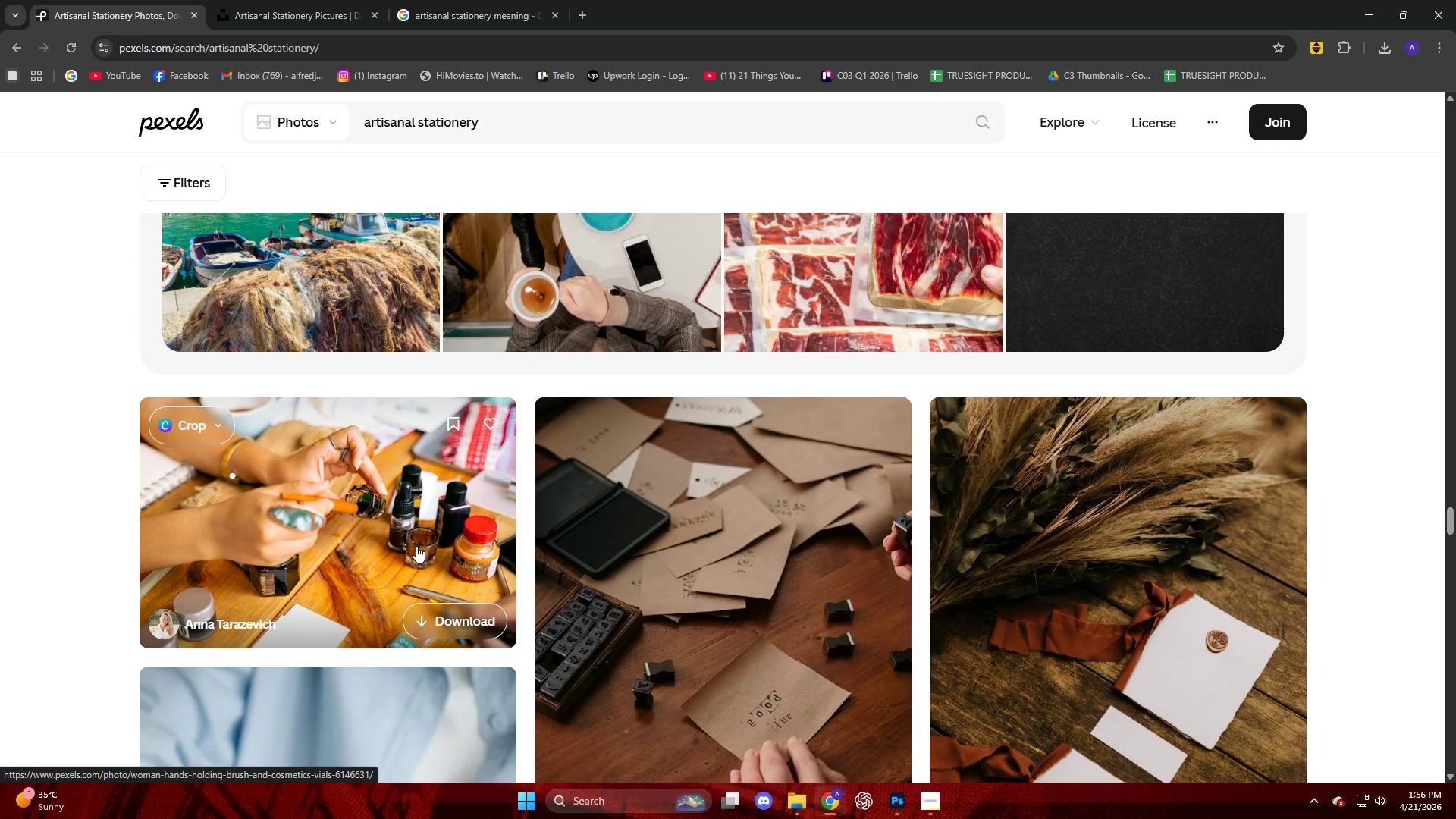 
left_click([416, 546])
 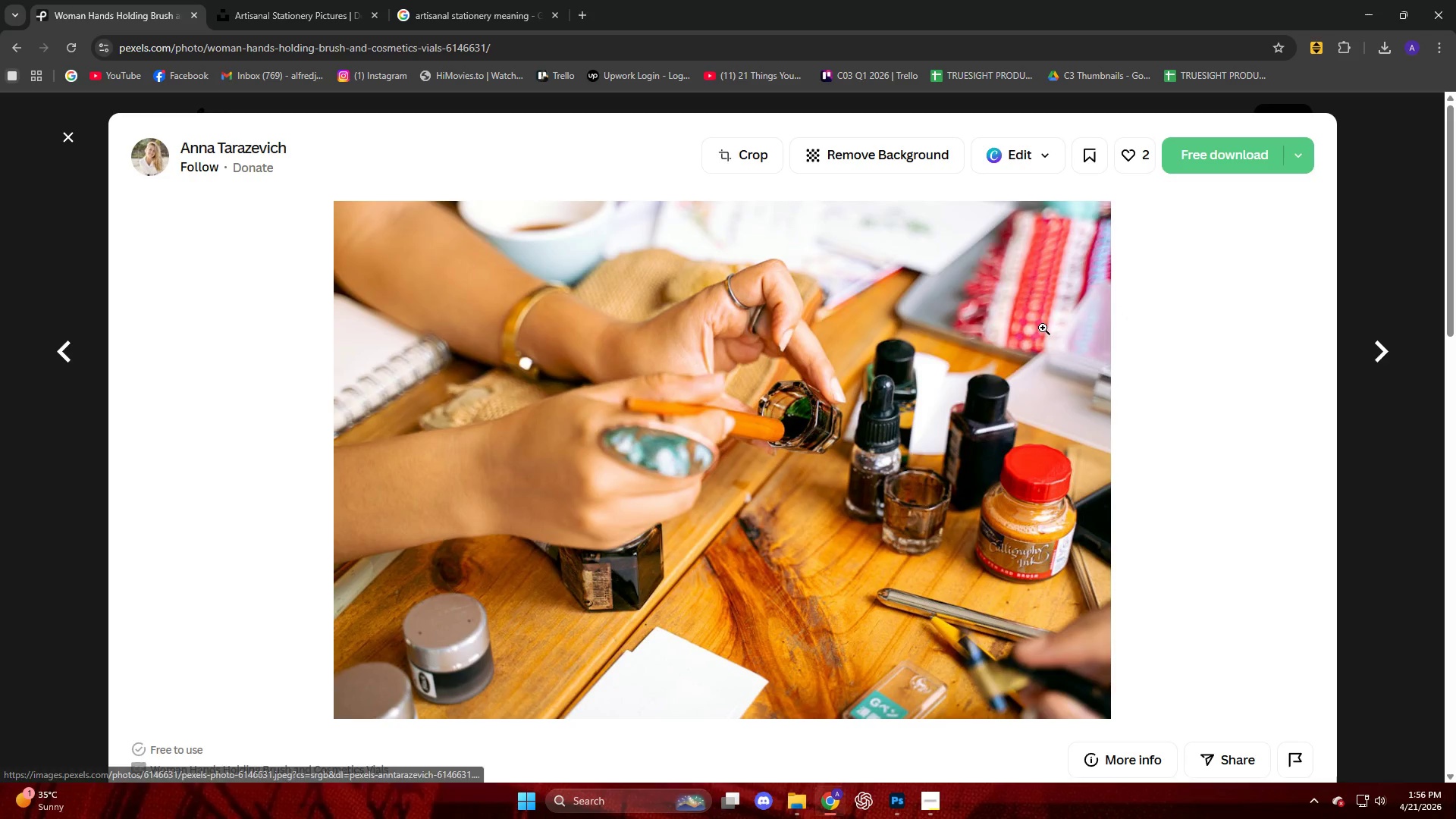 
wait(5.53)
 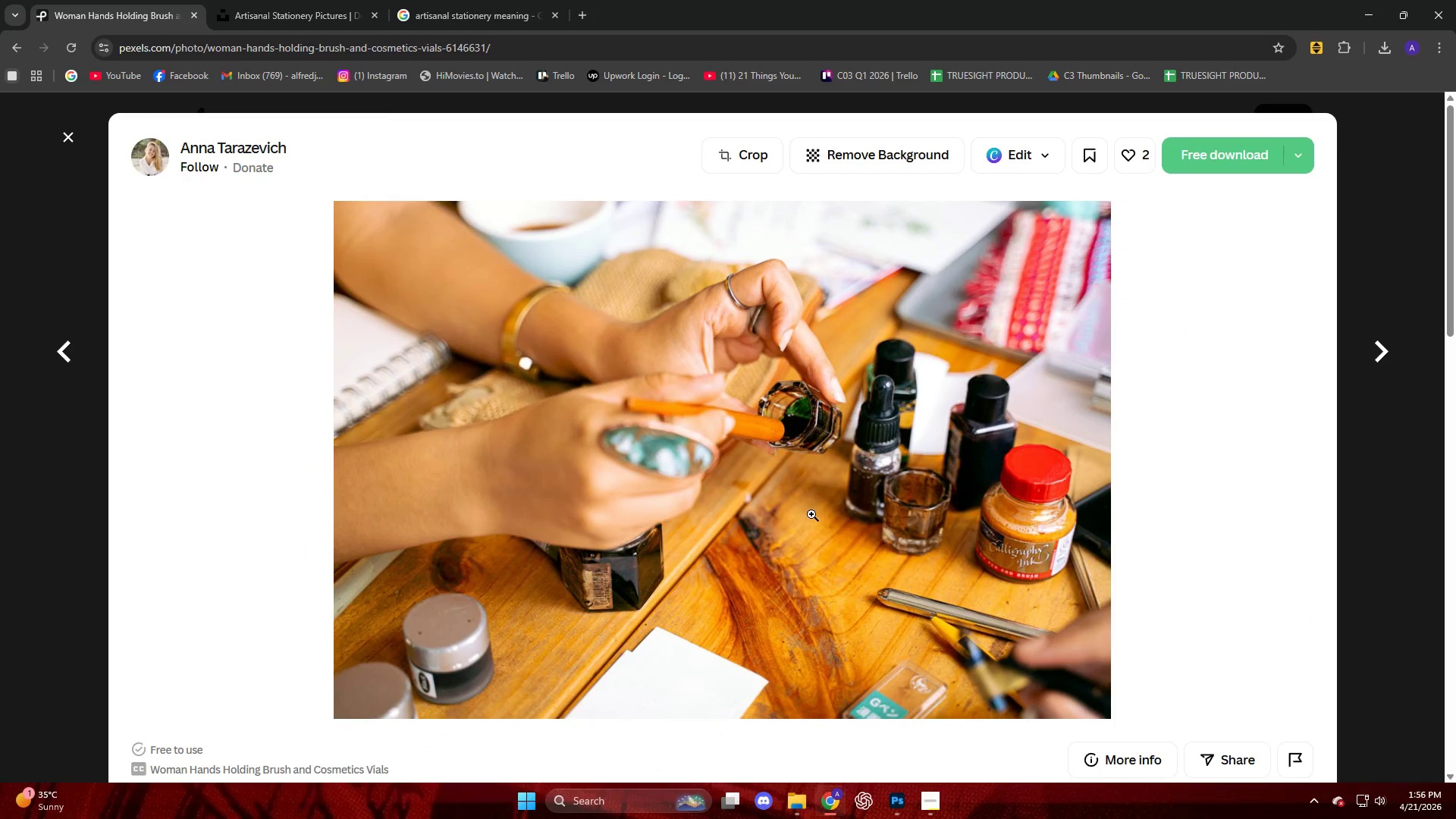 
left_click([75, 138])
 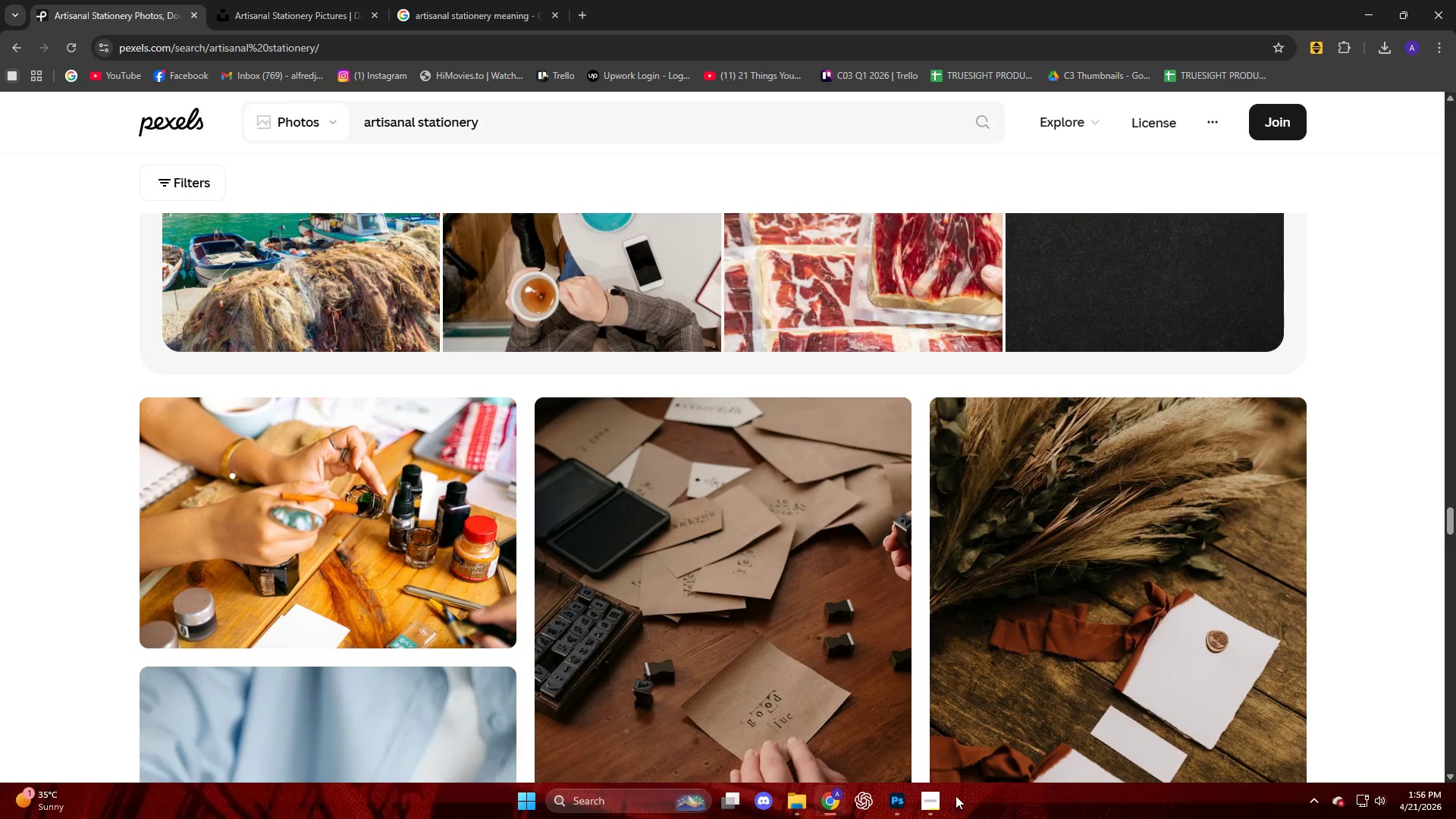 
left_click([937, 800])
 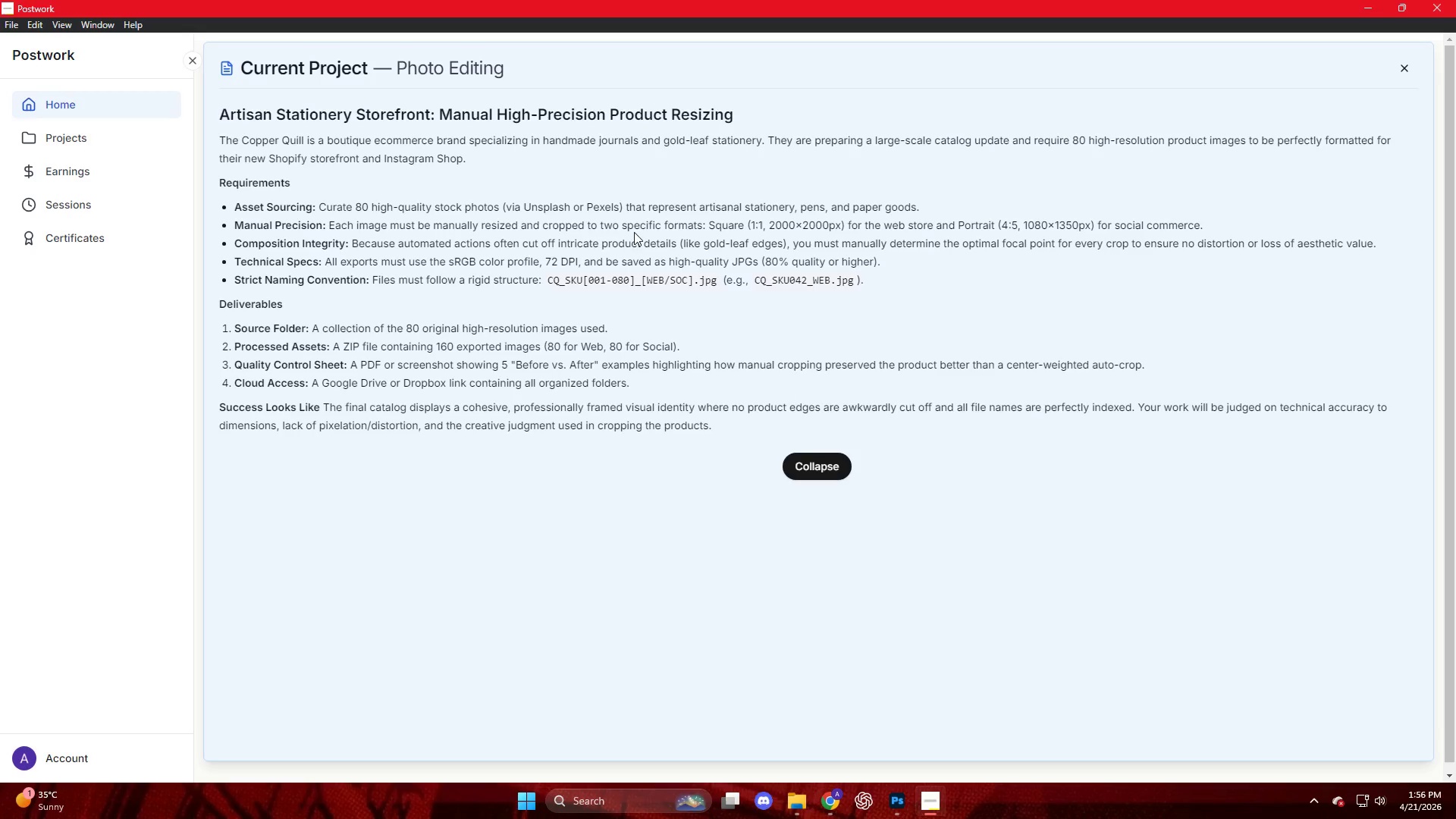 
wait(8.42)
 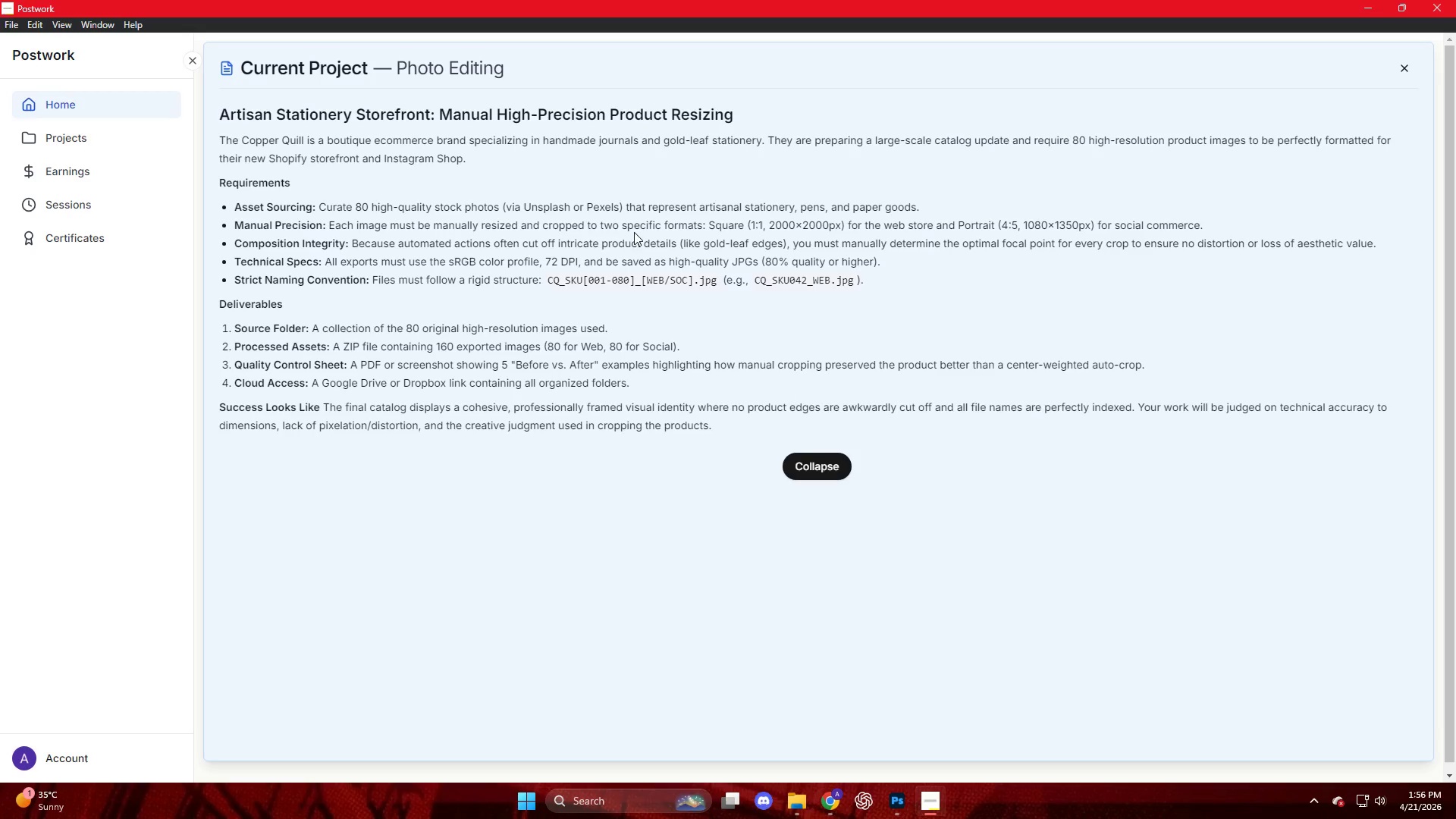 
left_click([405, 546])
 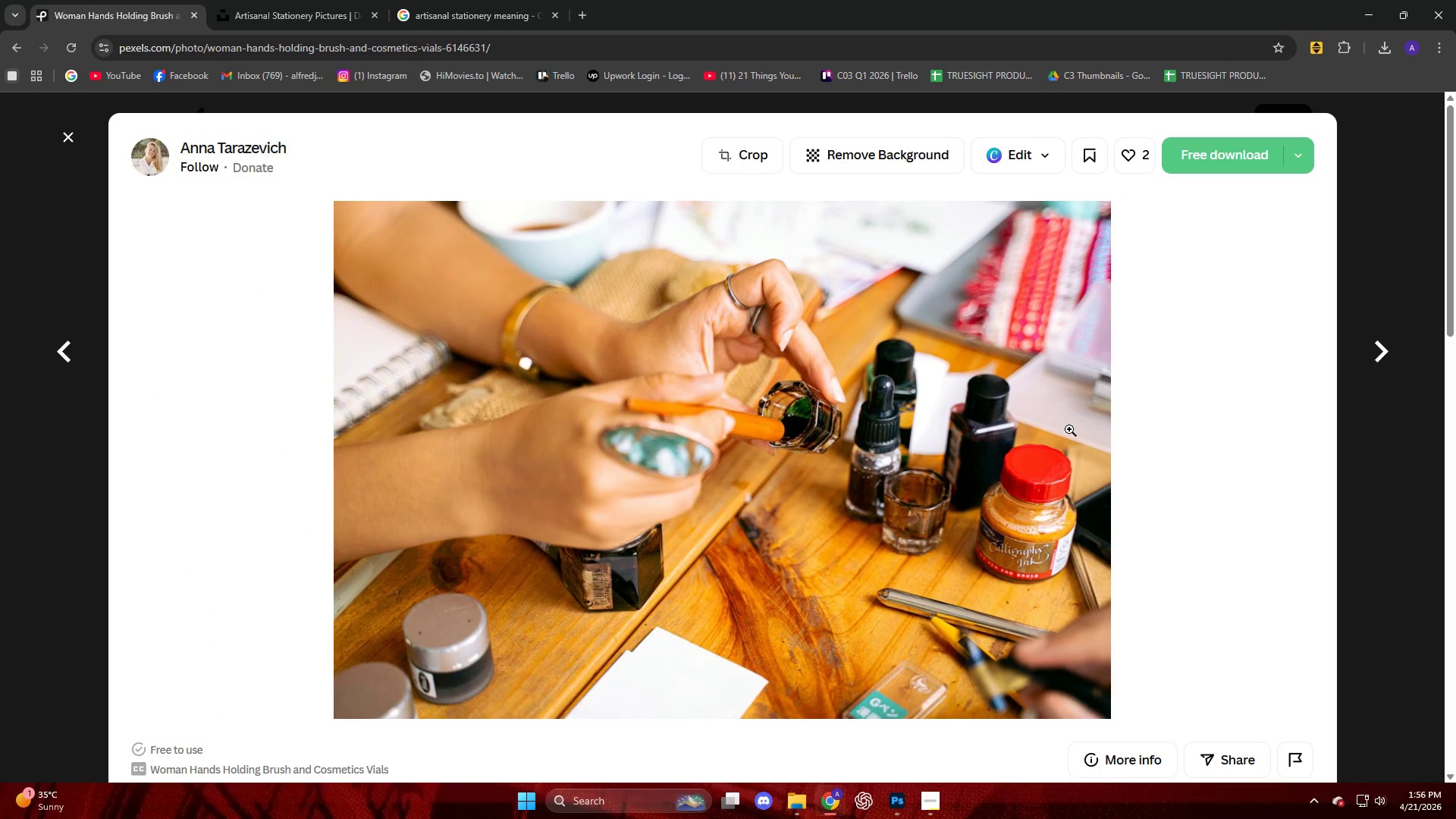 
left_click([1226, 154])
 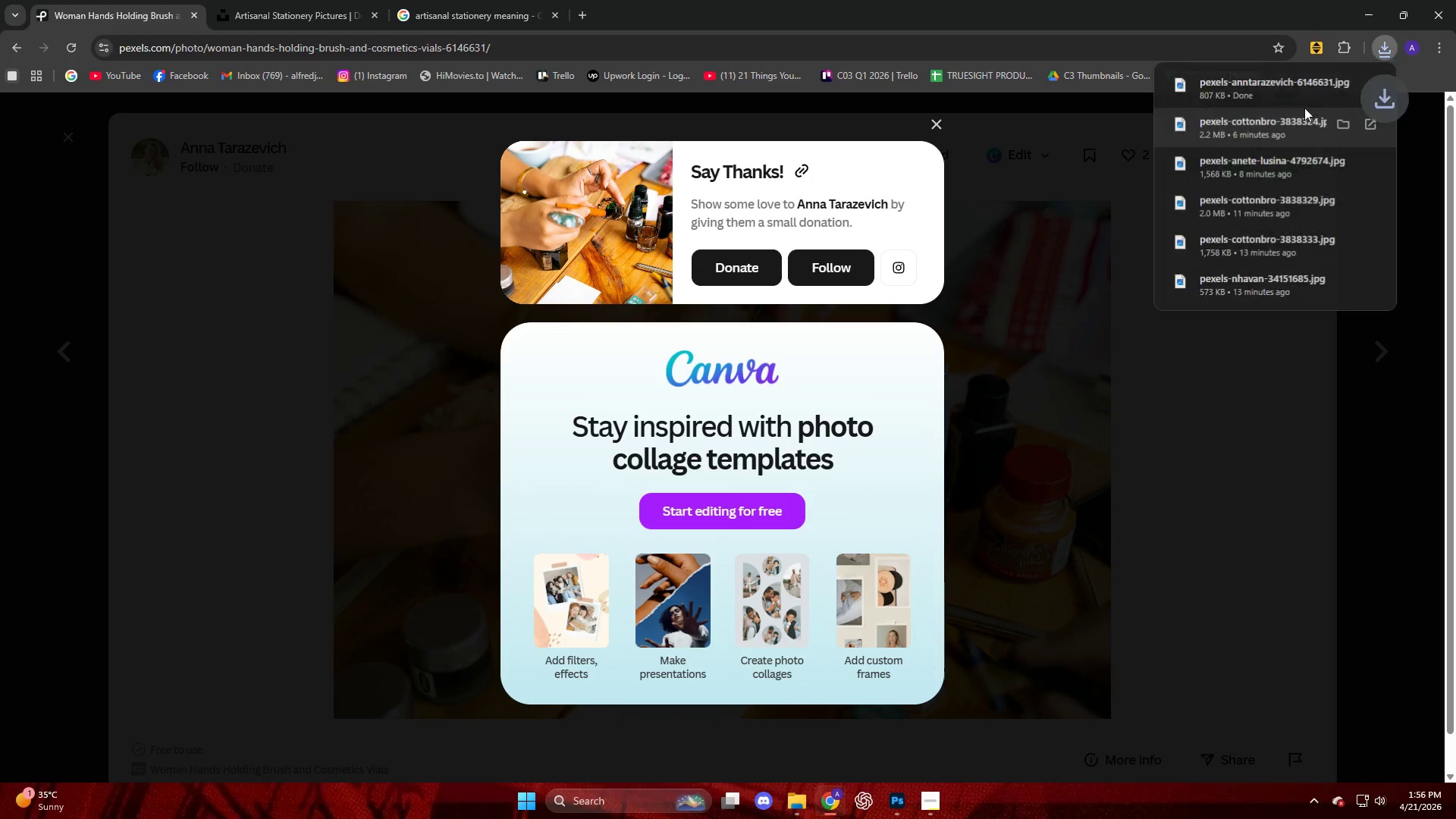 
left_click_drag(start_coordinate=[1260, 89], to_coordinate=[681, 381])
 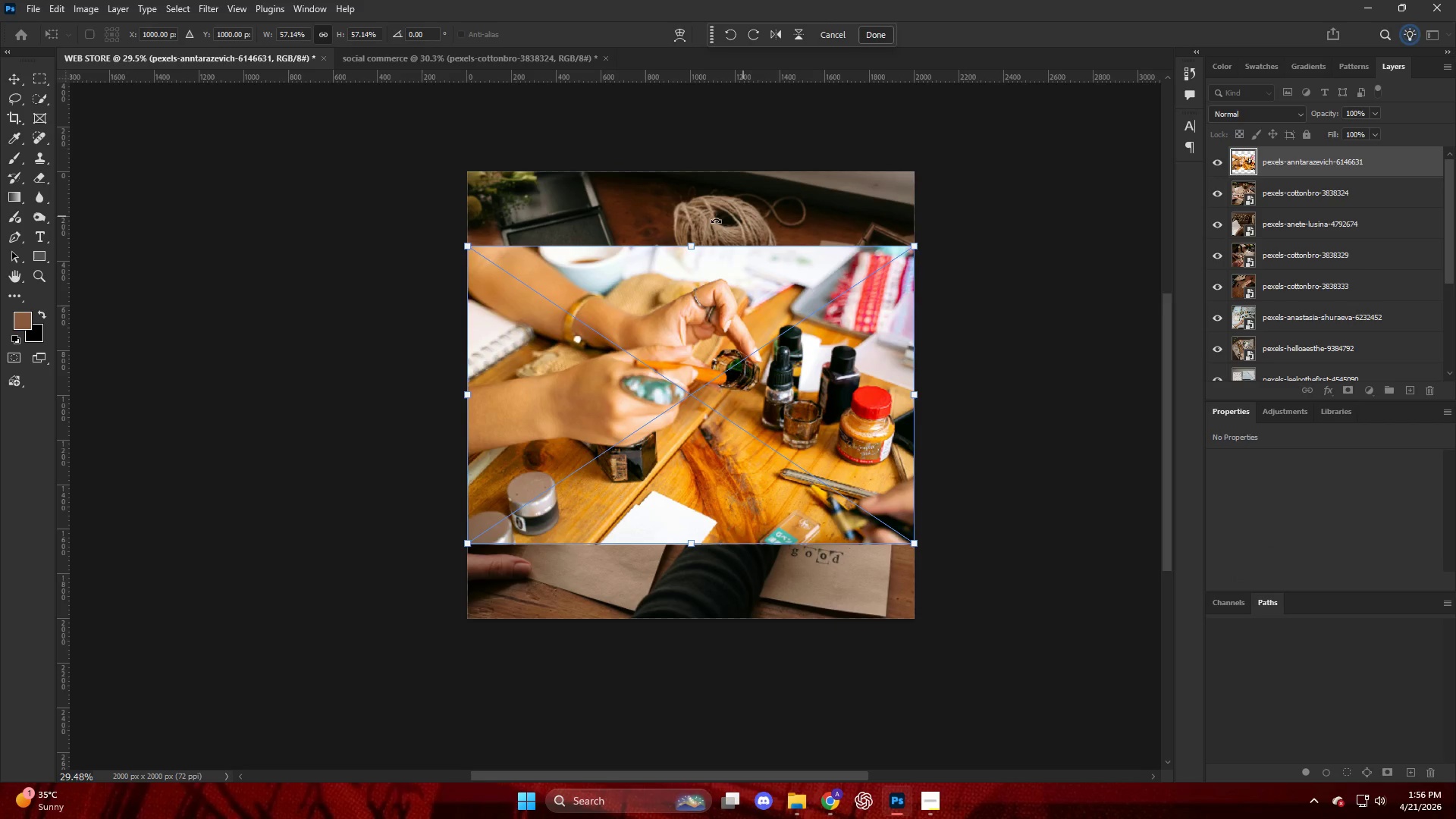 
left_click_drag(start_coordinate=[689, 246], to_coordinate=[696, 175])
 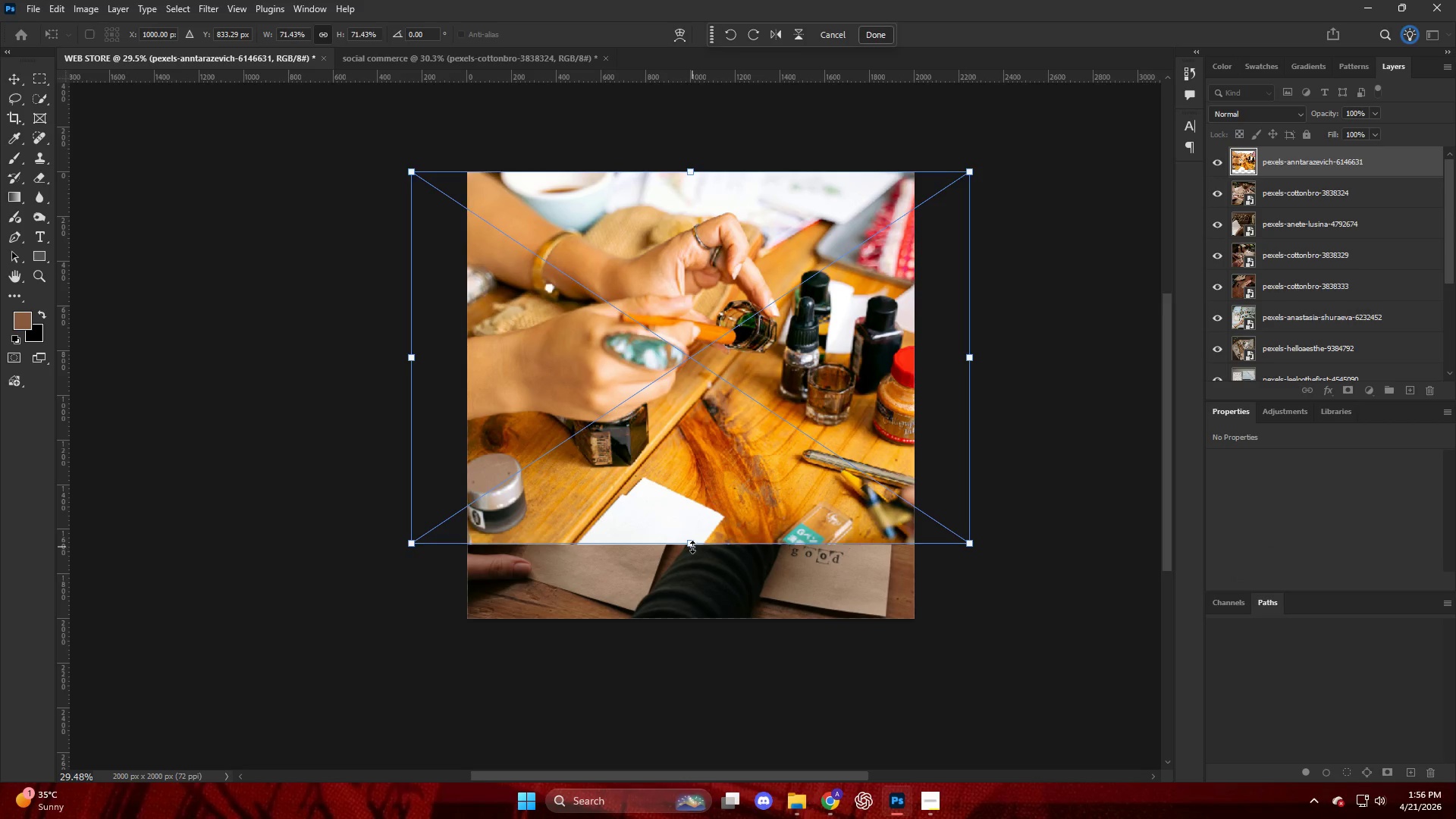 
left_click_drag(start_coordinate=[692, 547], to_coordinate=[700, 624])
 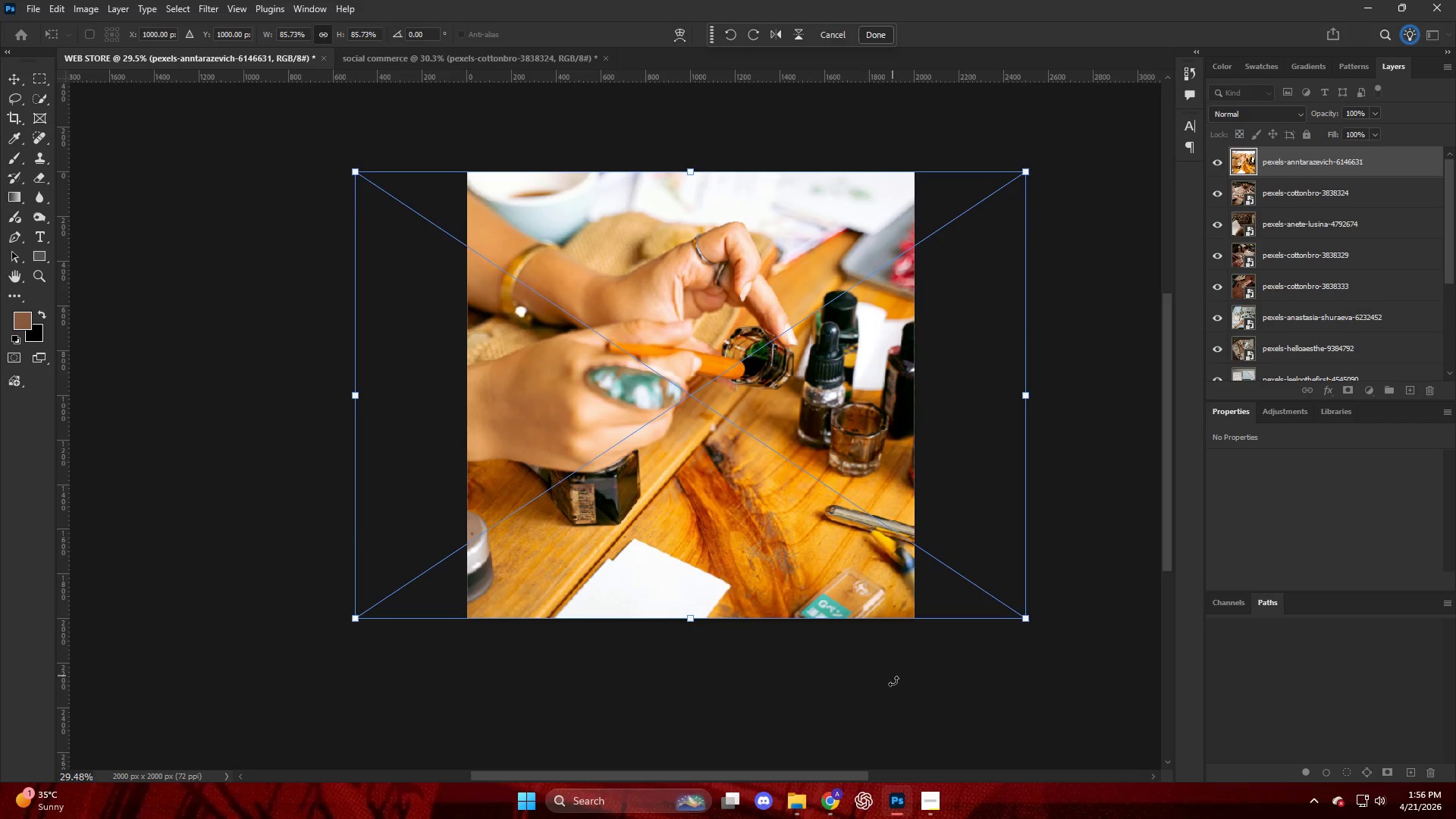 
left_click([894, 698])
 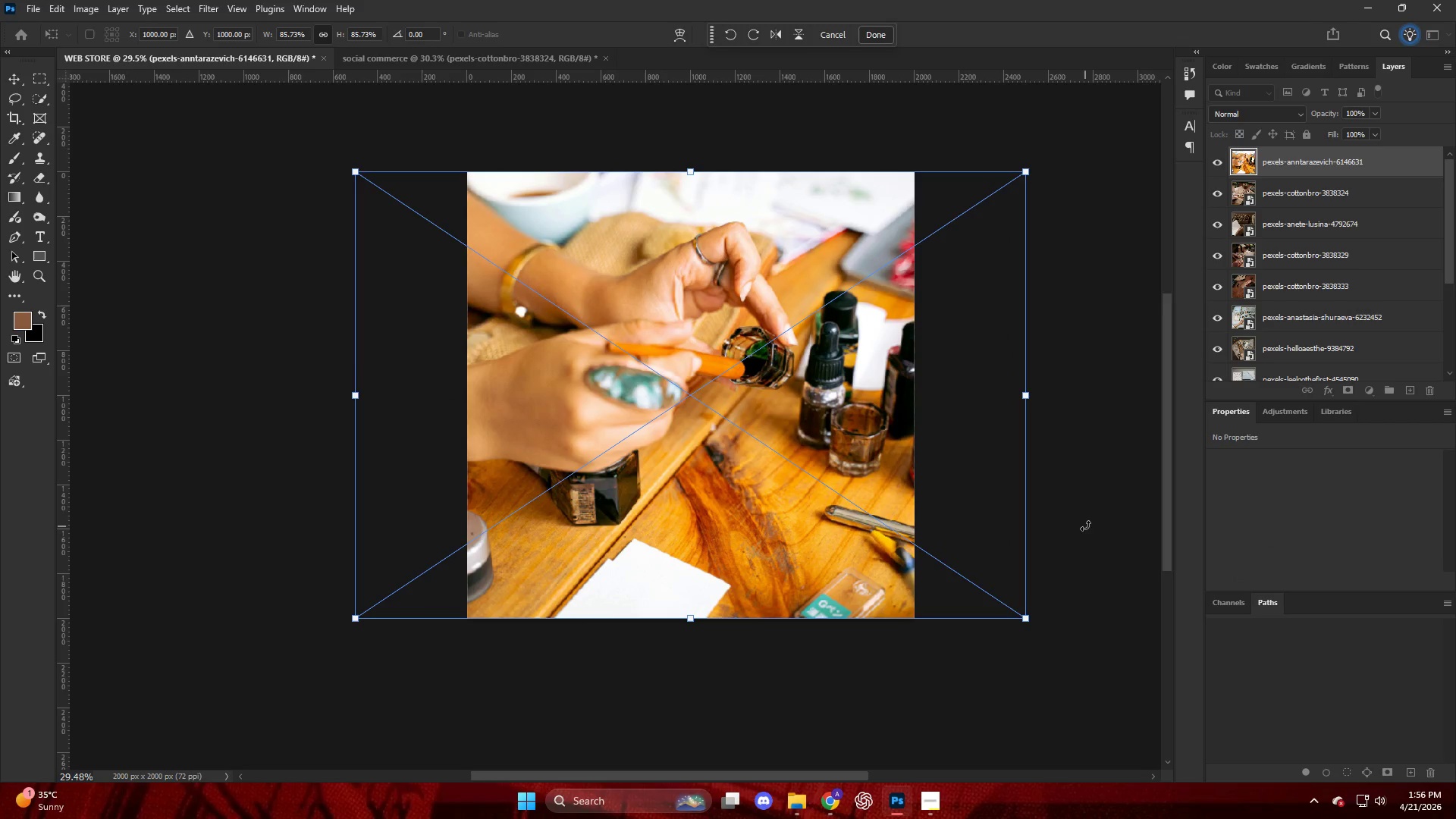 
key(Enter)
 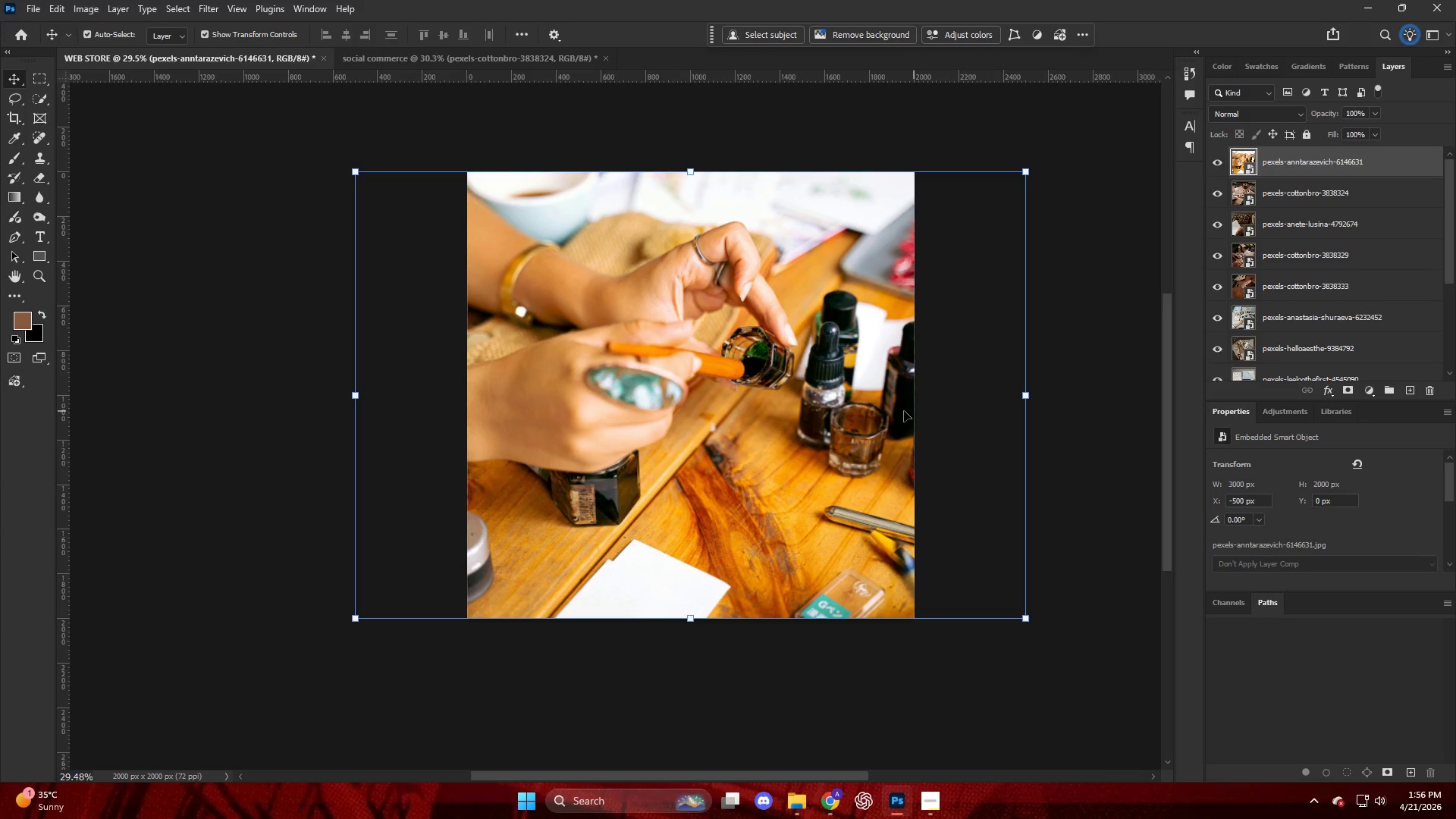 
wait(6.38)
 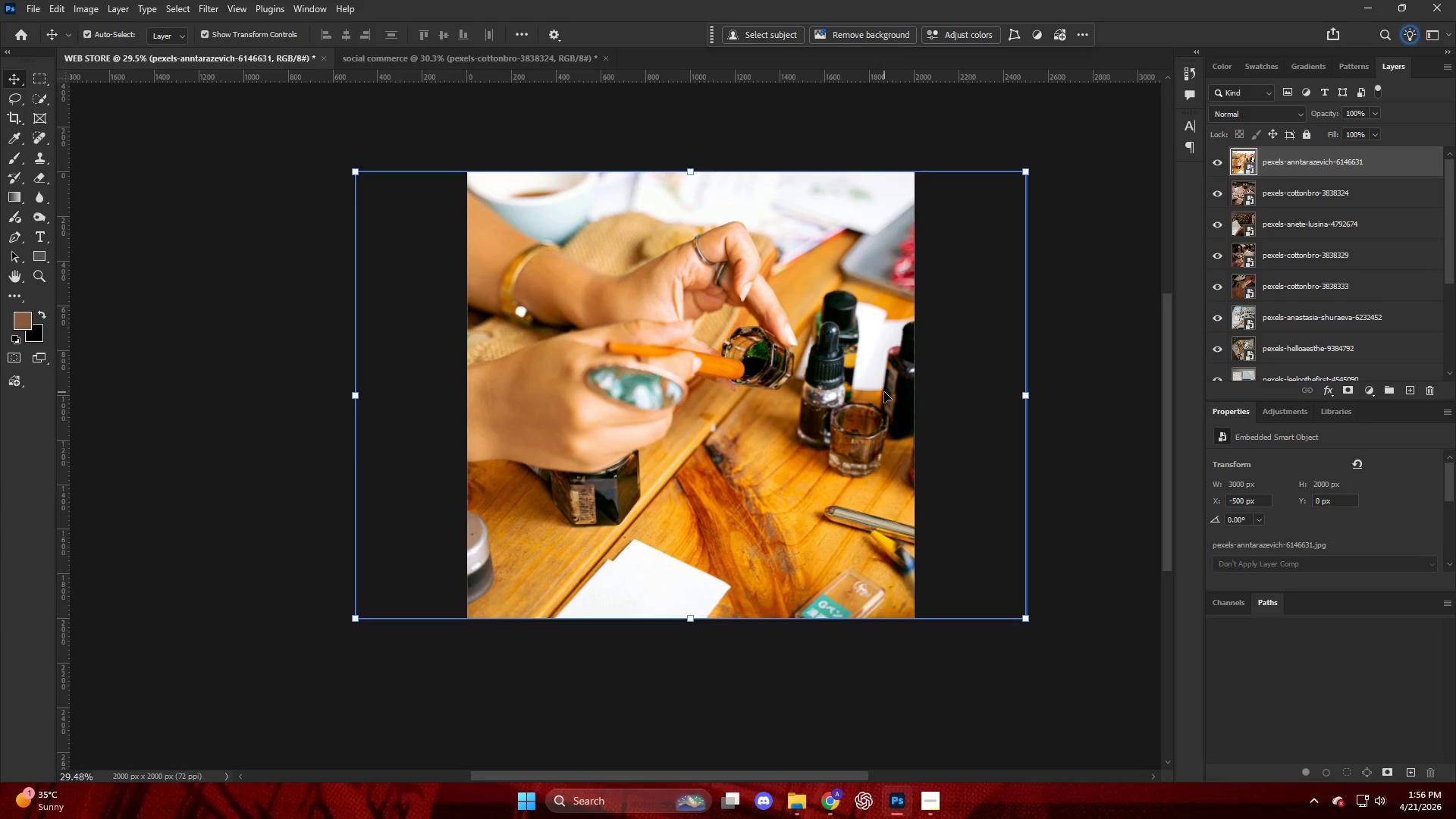 
key(Alt+Control+Shift+W)
 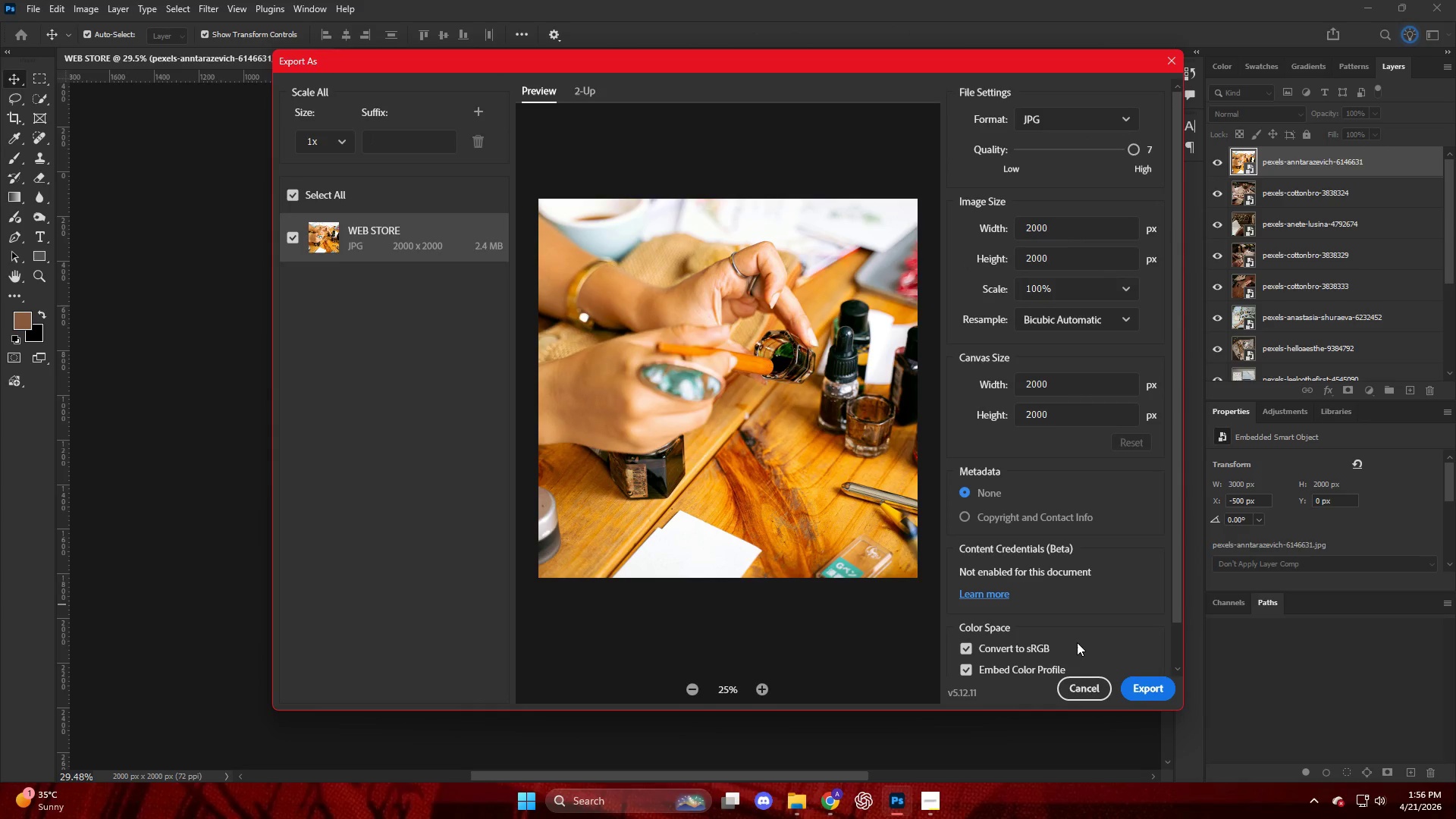 
left_click([1149, 692])
 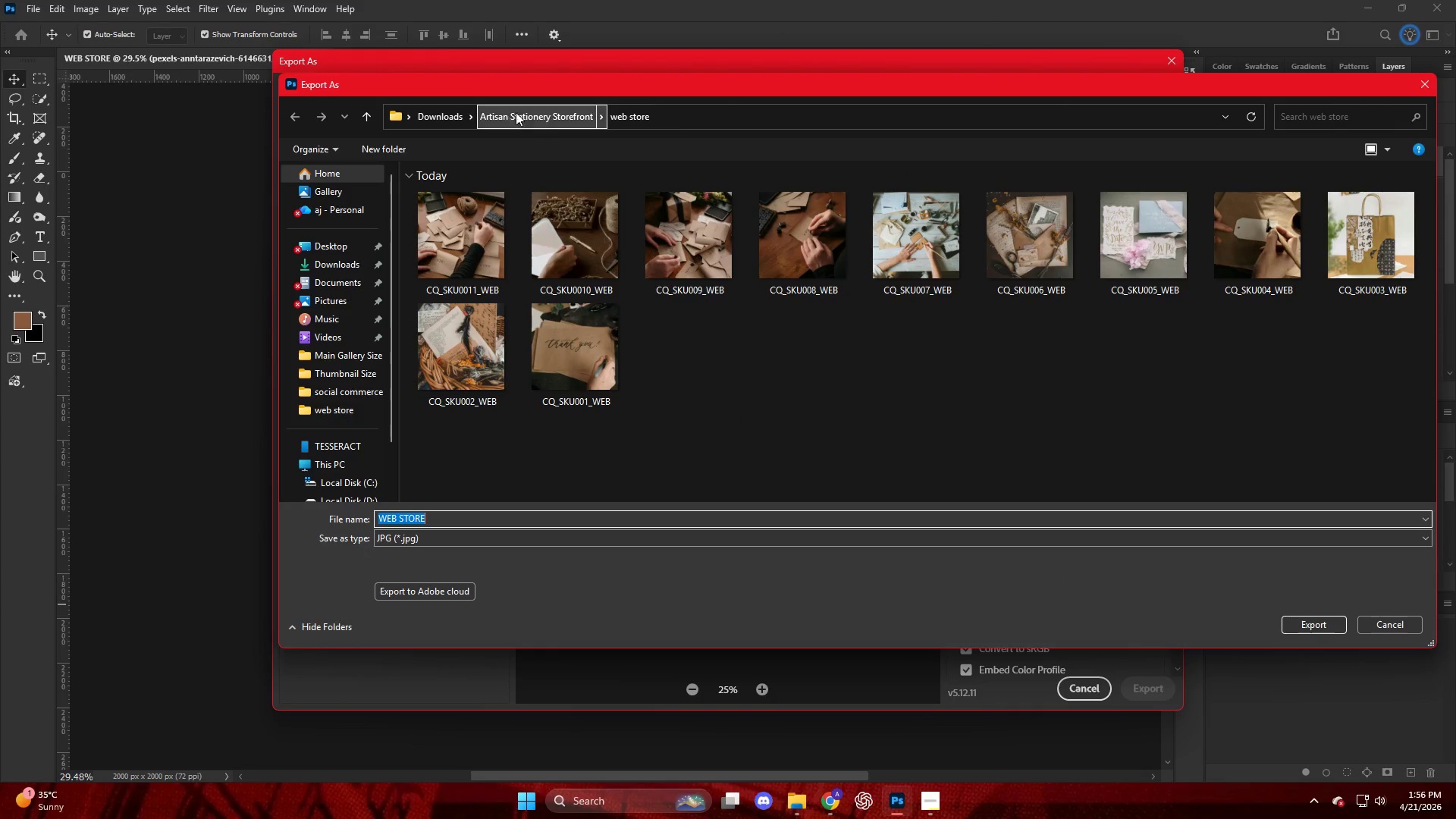 
left_click([466, 269])
 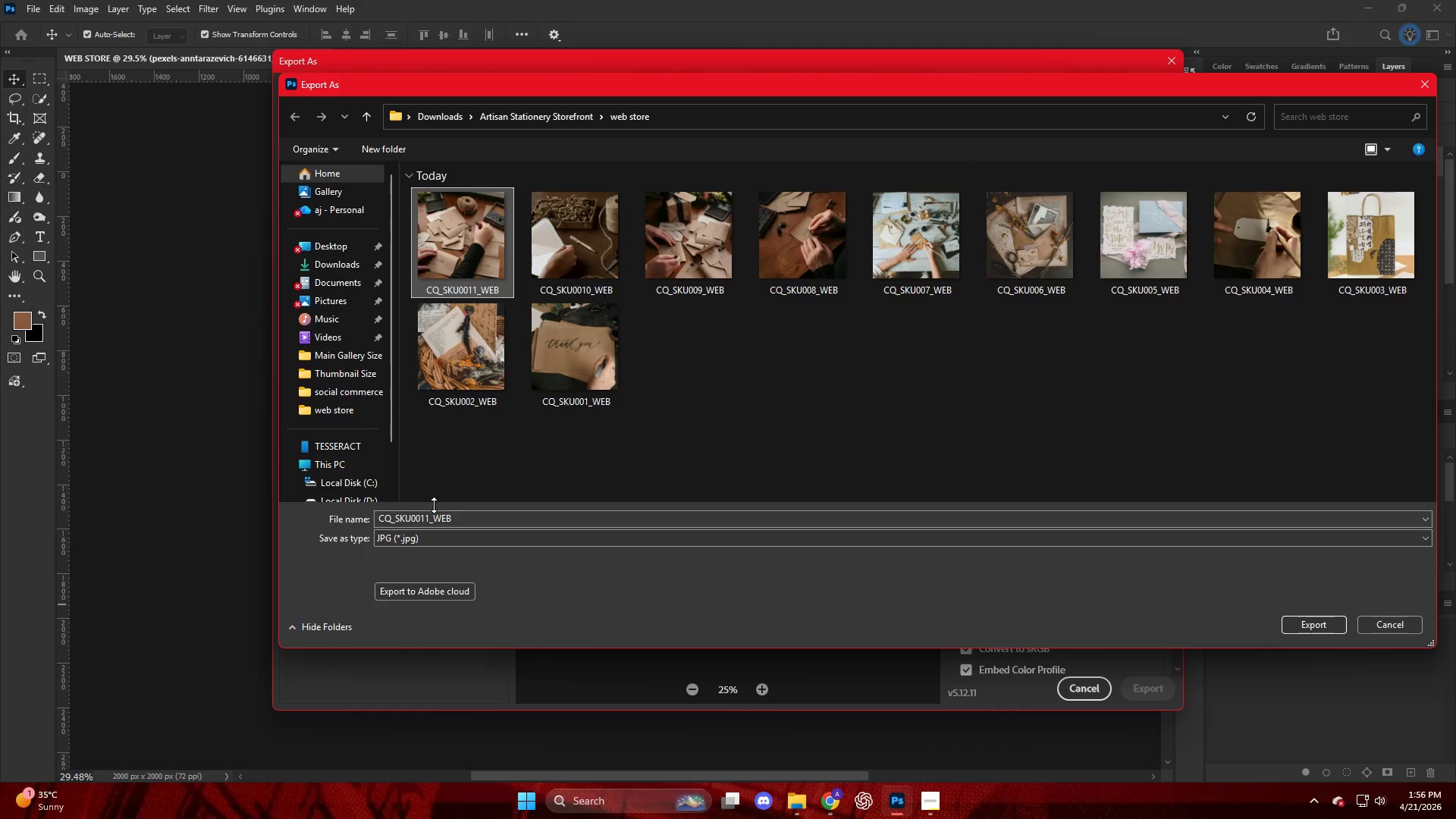 
left_click([432, 516])
 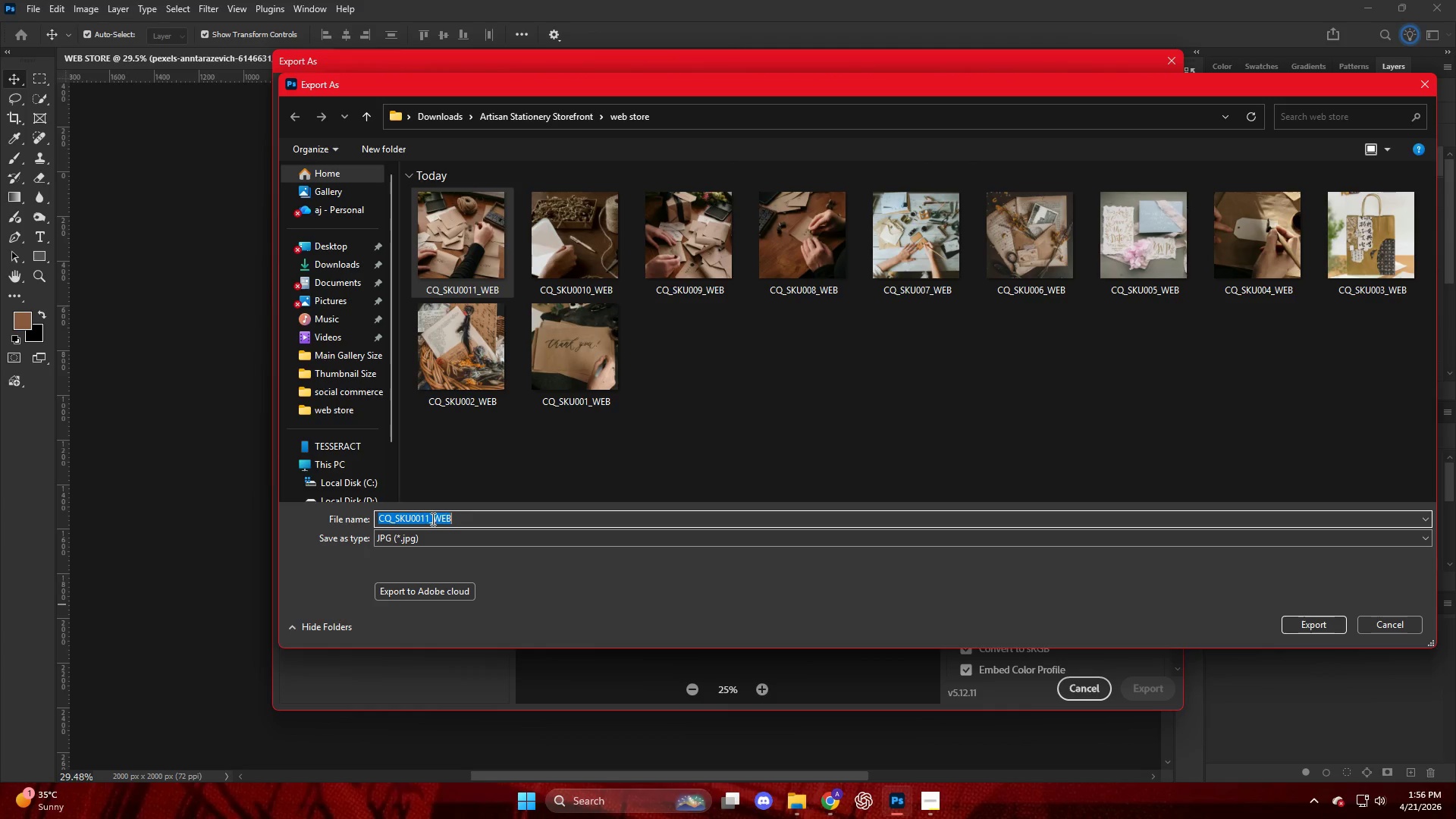 
left_click([430, 520])
 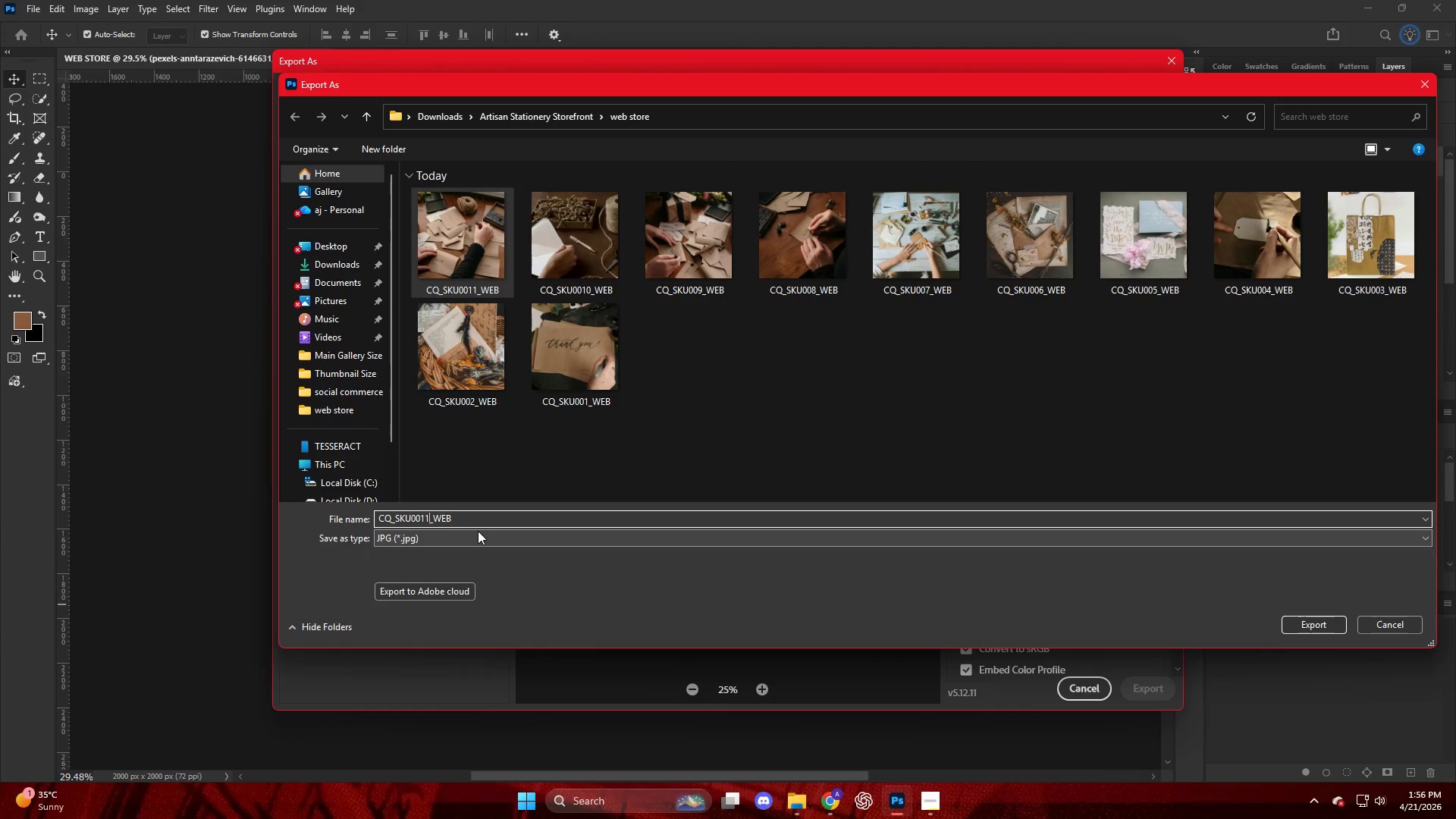 
key(Backspace)
 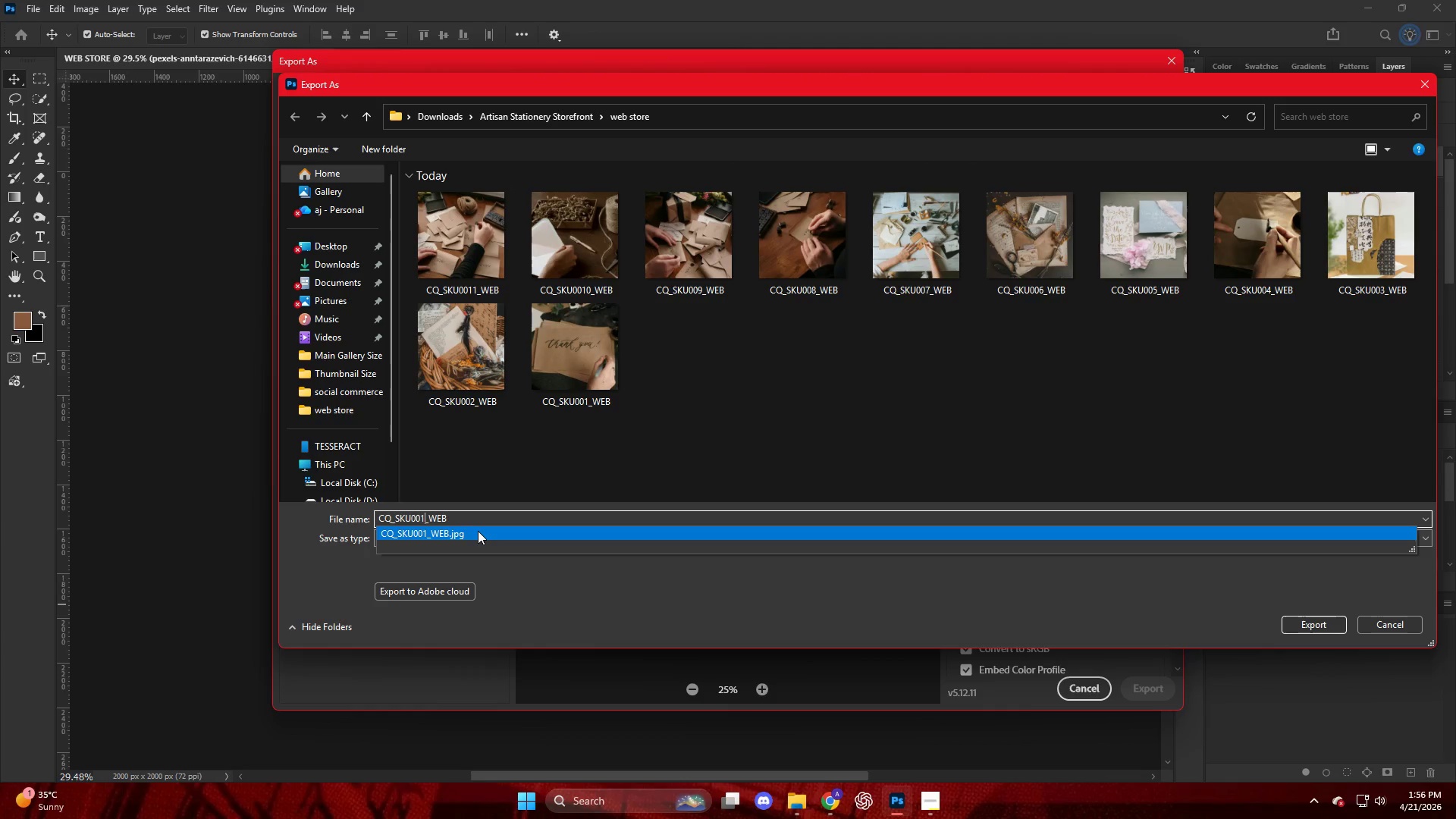 
key(Numpad2)
 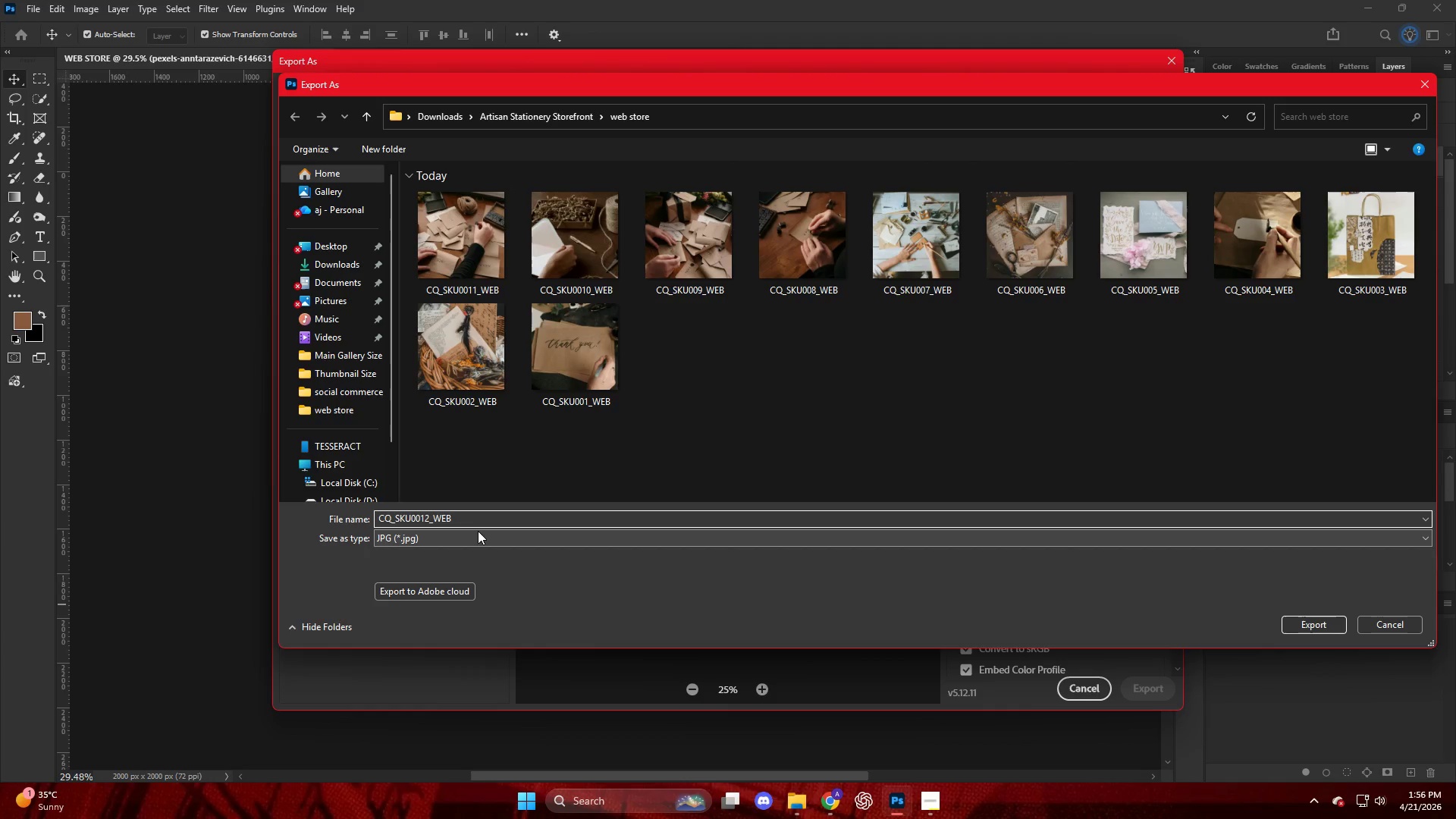 
key(NumpadEnter)
 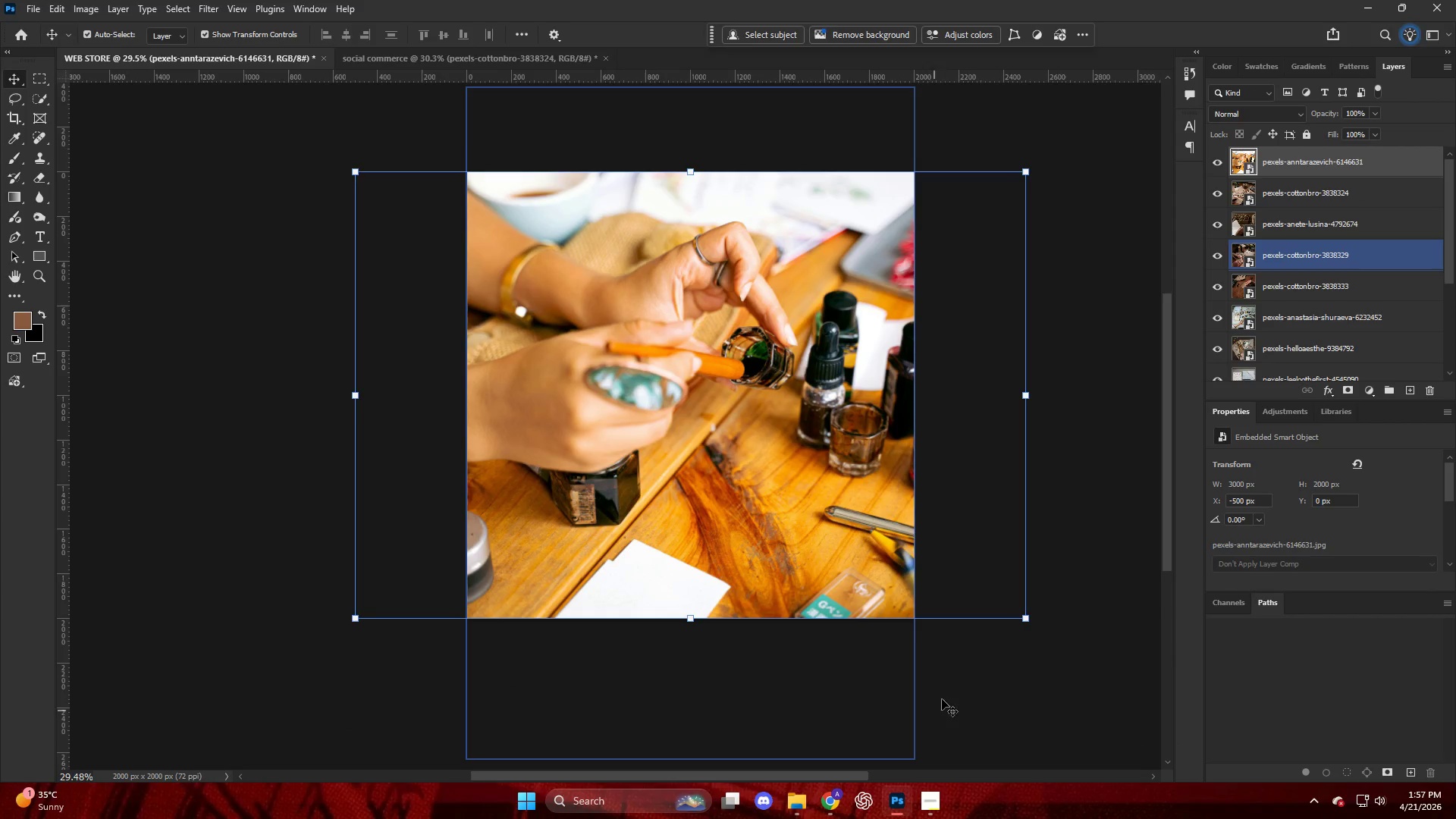 
left_click_drag(start_coordinate=[1343, 161], to_coordinate=[722, 403])
 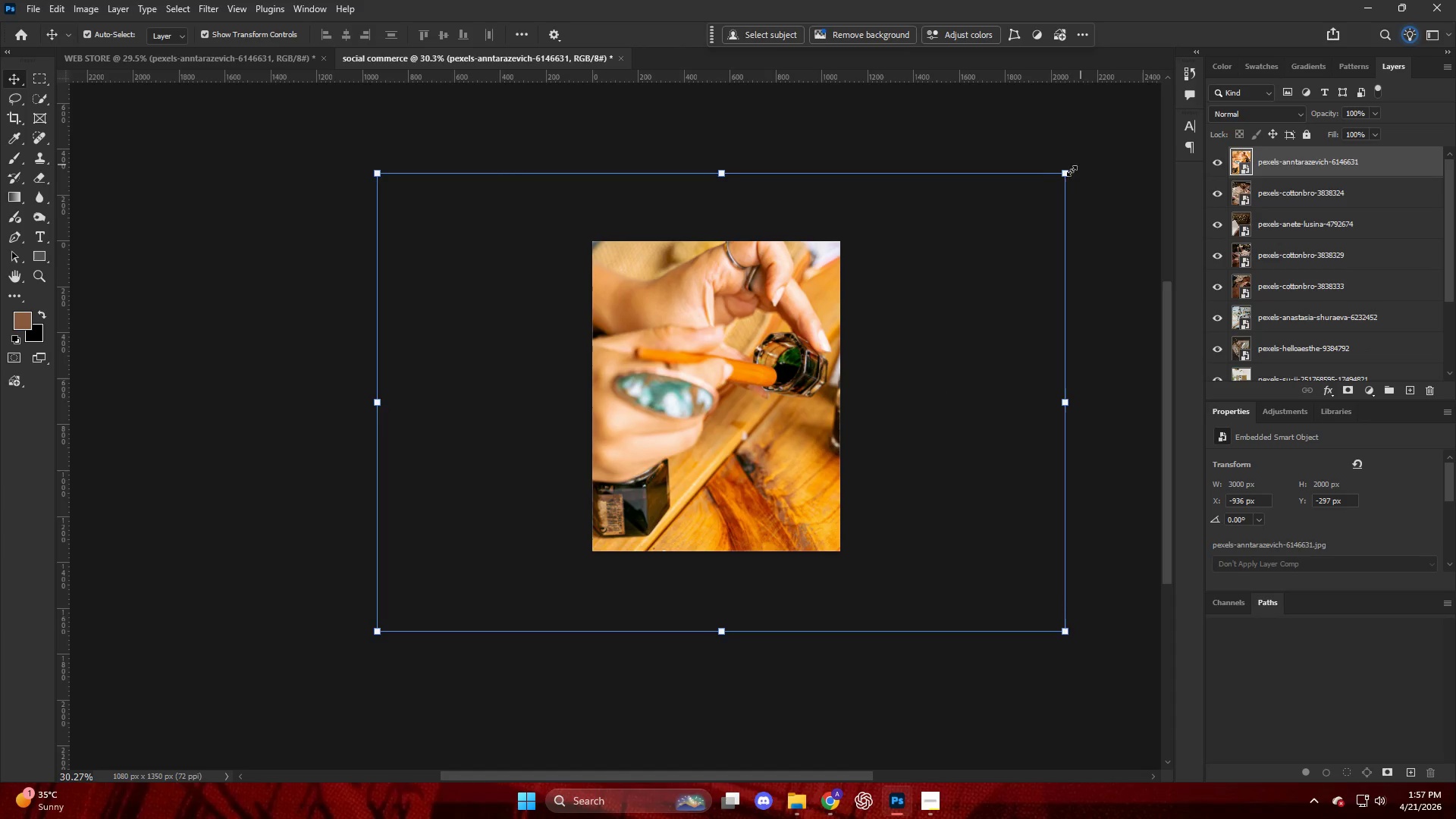 
left_click_drag(start_coordinate=[1068, 172], to_coordinate=[716, 371])
 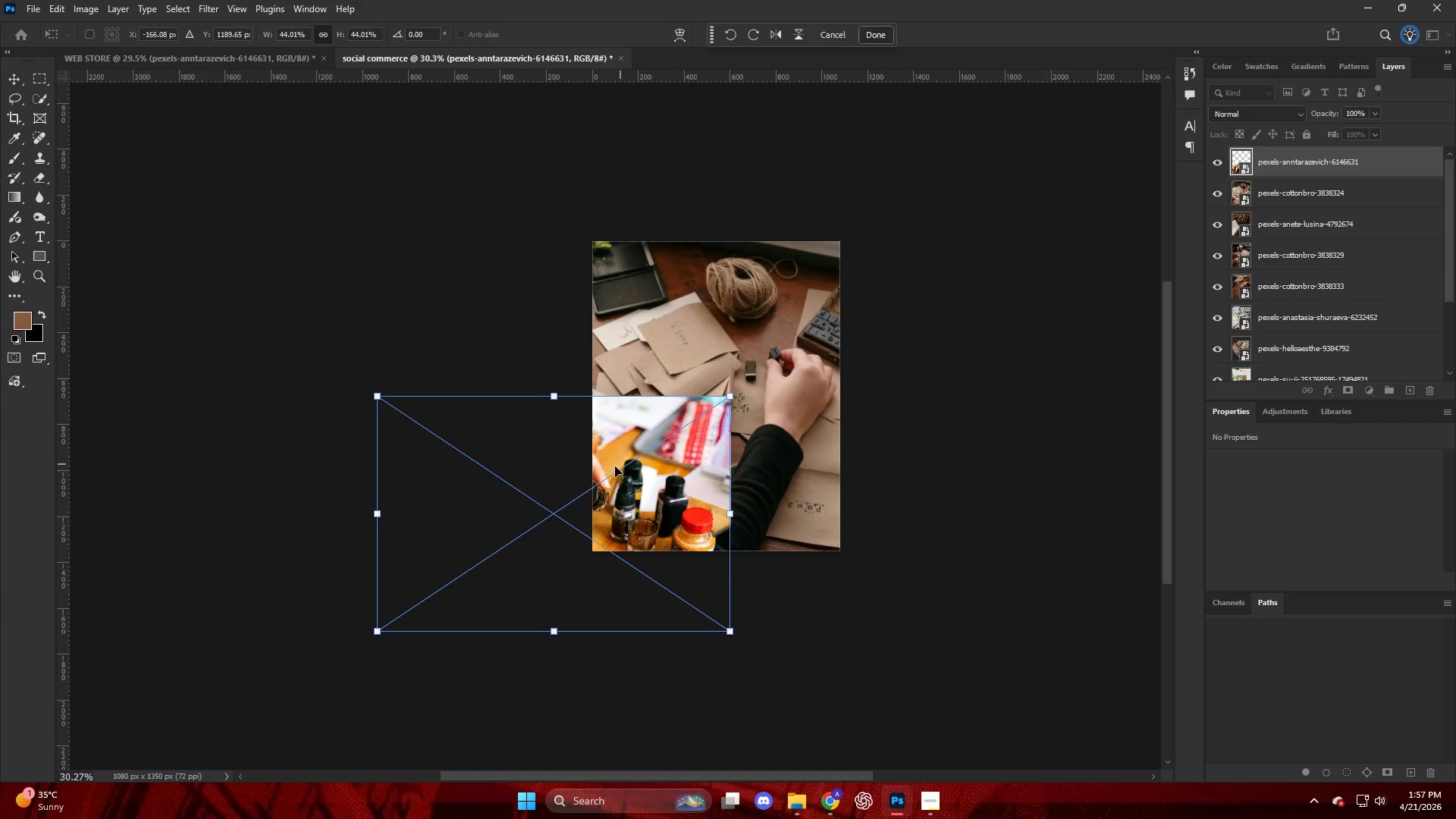 
left_click_drag(start_coordinate=[613, 467], to_coordinate=[776, 313])
 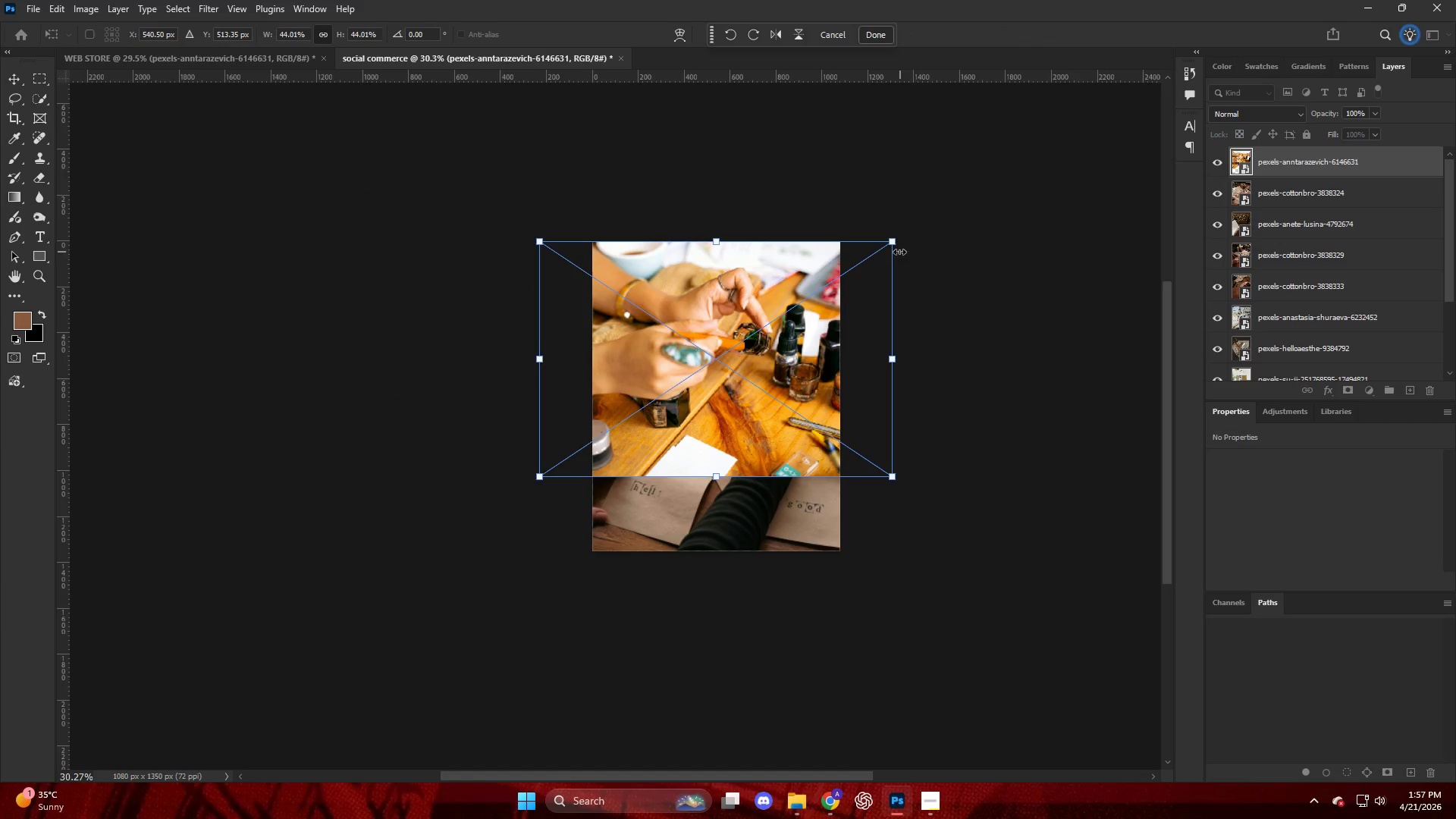 
left_click_drag(start_coordinate=[895, 244], to_coordinate=[806, 305])
 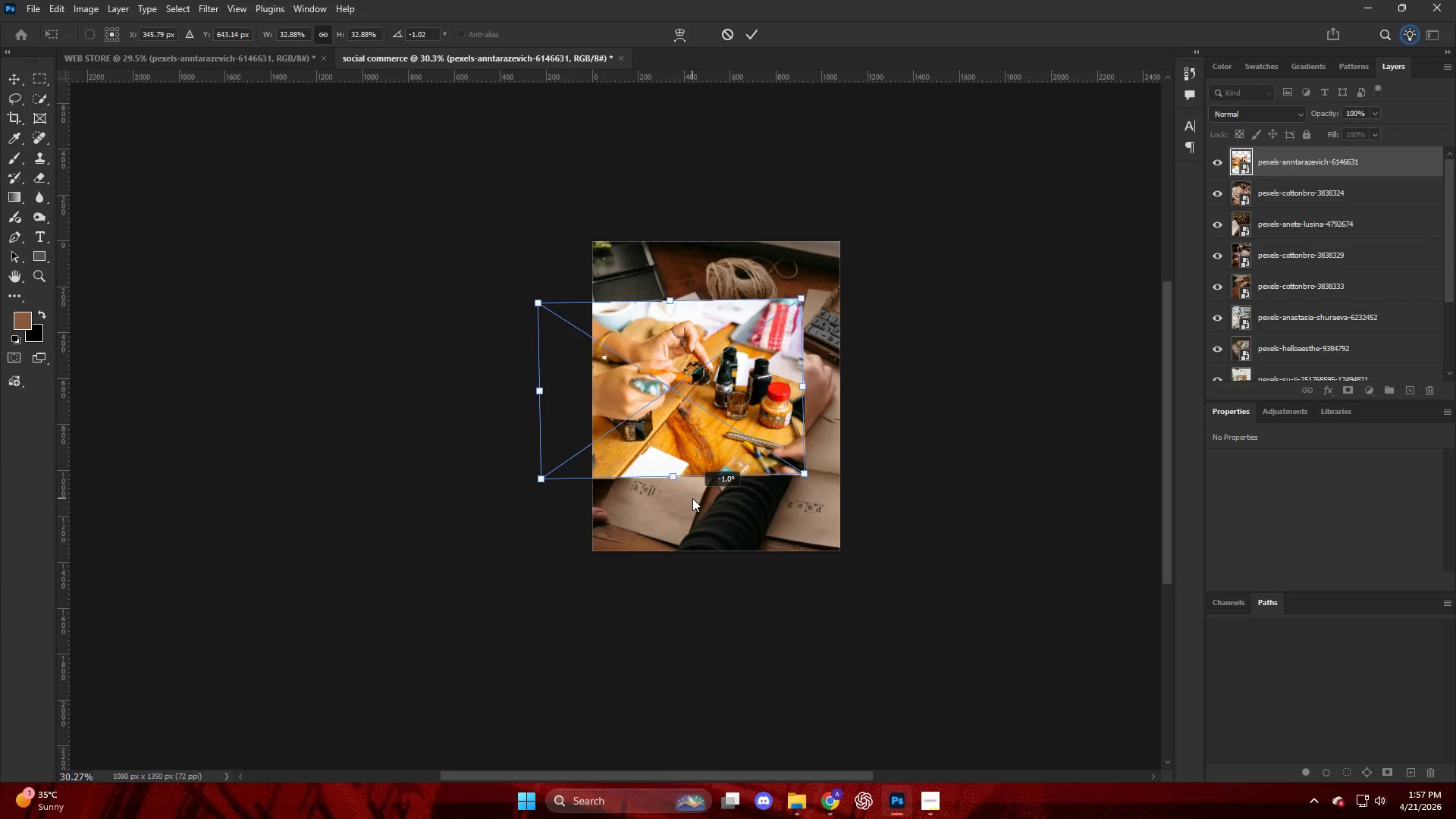 
left_click_drag(start_coordinate=[651, 449], to_coordinate=[701, 391])
 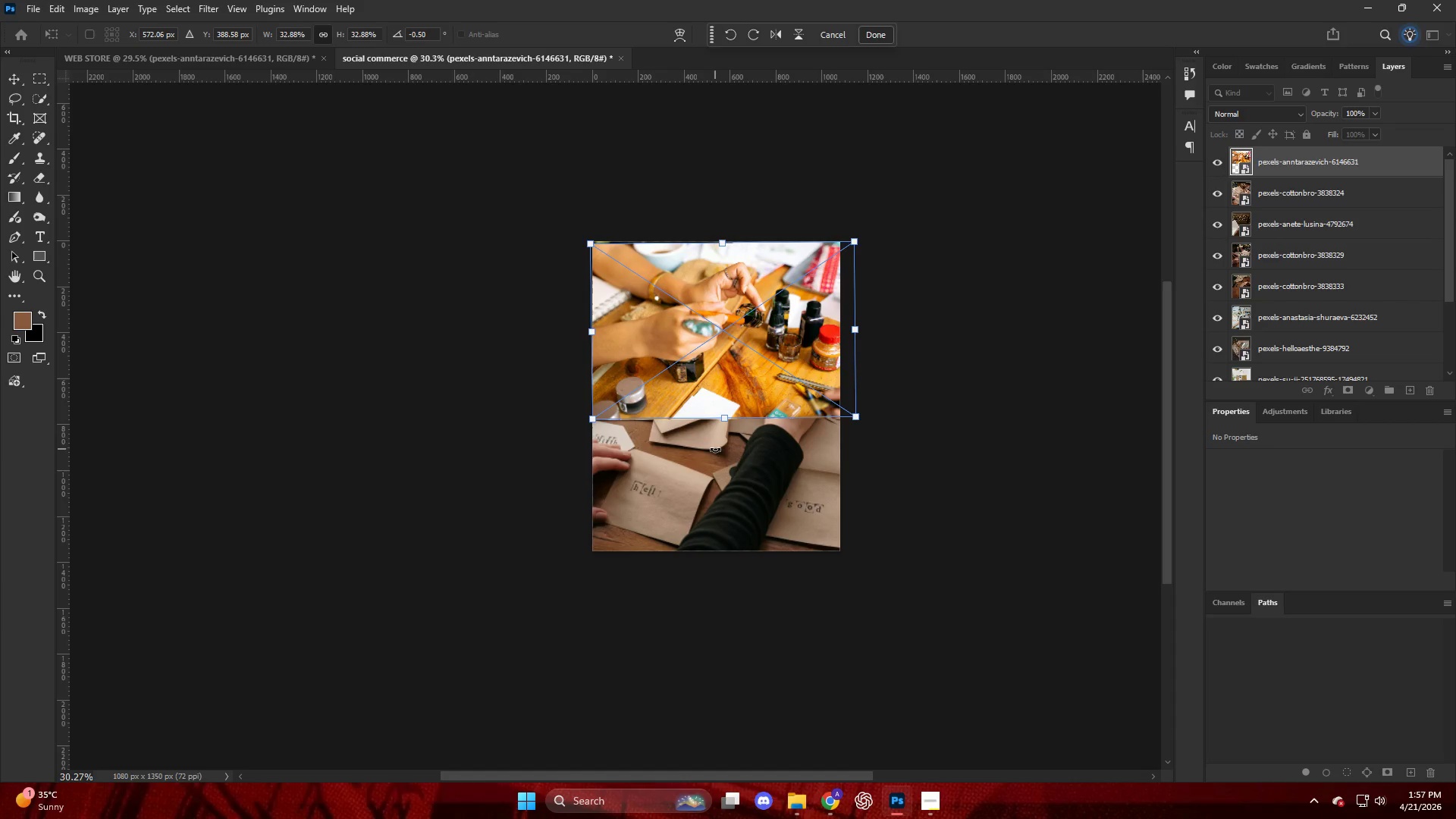 
hold_key(key=AltLeft, duration=0.53)
scroll: coordinate [751, 429], scroll_direction: up, amount: 16.0
 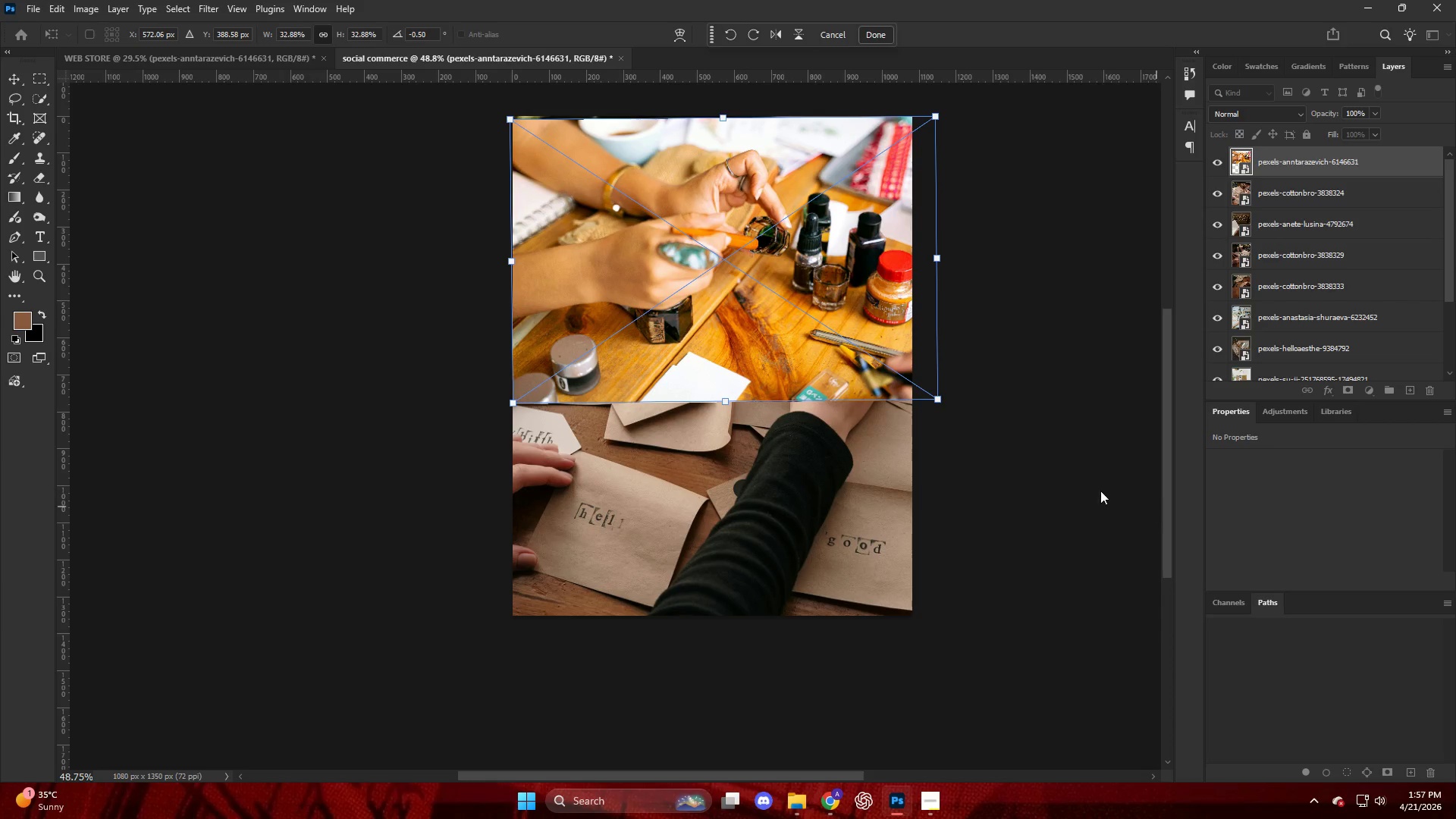 
left_click([1020, 468])
 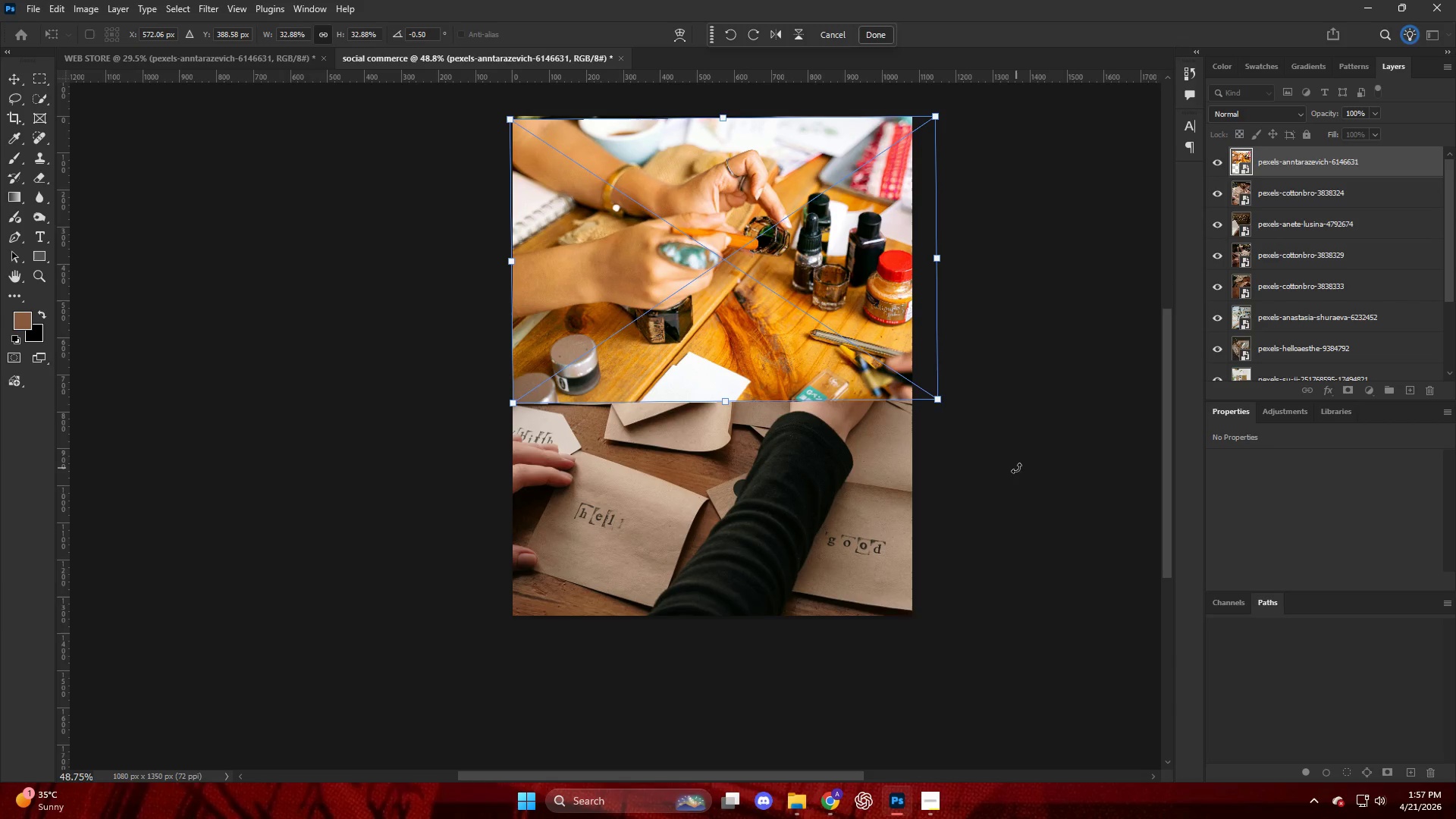 
scroll: coordinate [1016, 466], scroll_direction: up, amount: 7.0
 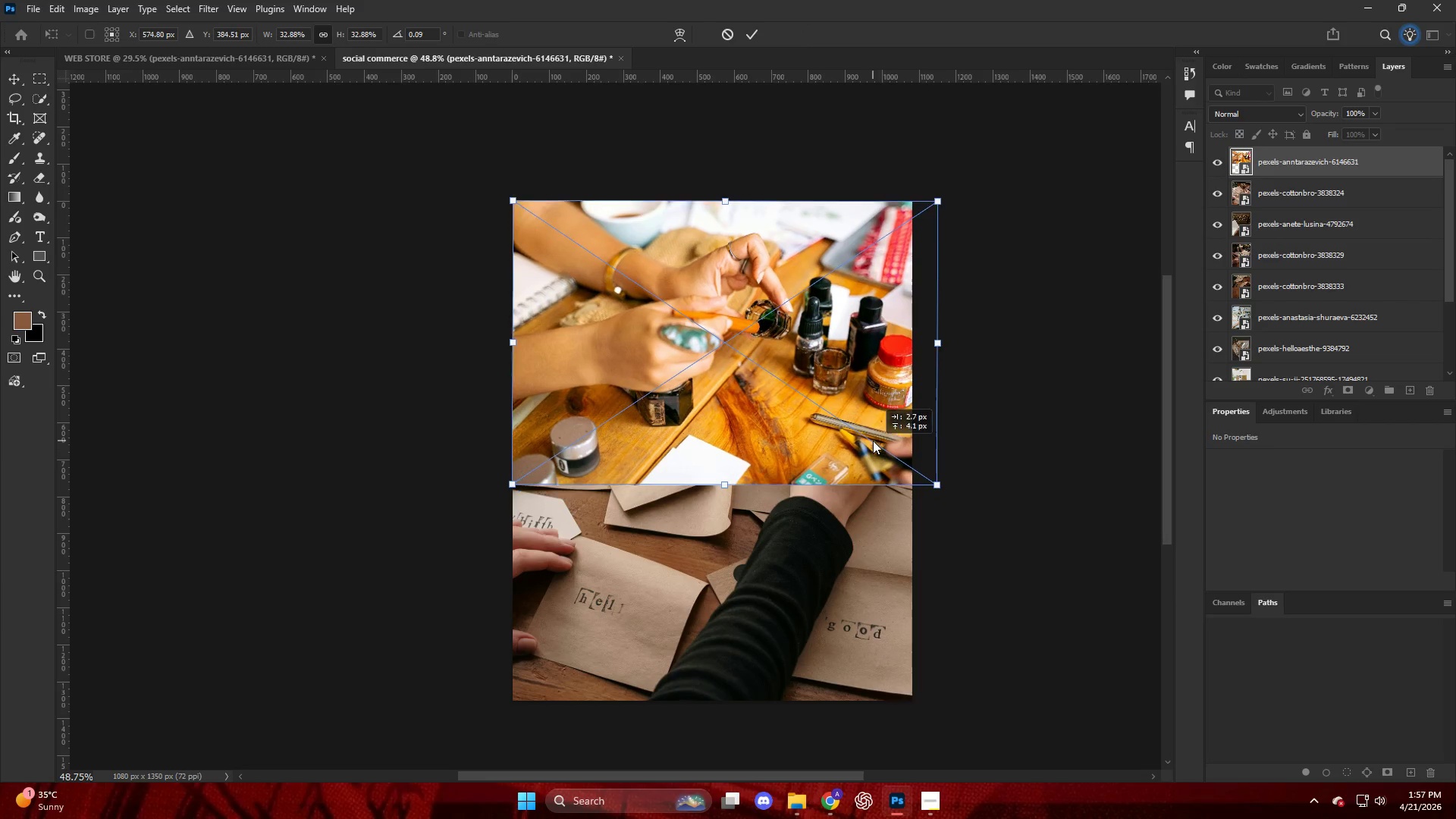 
wait(6.14)
 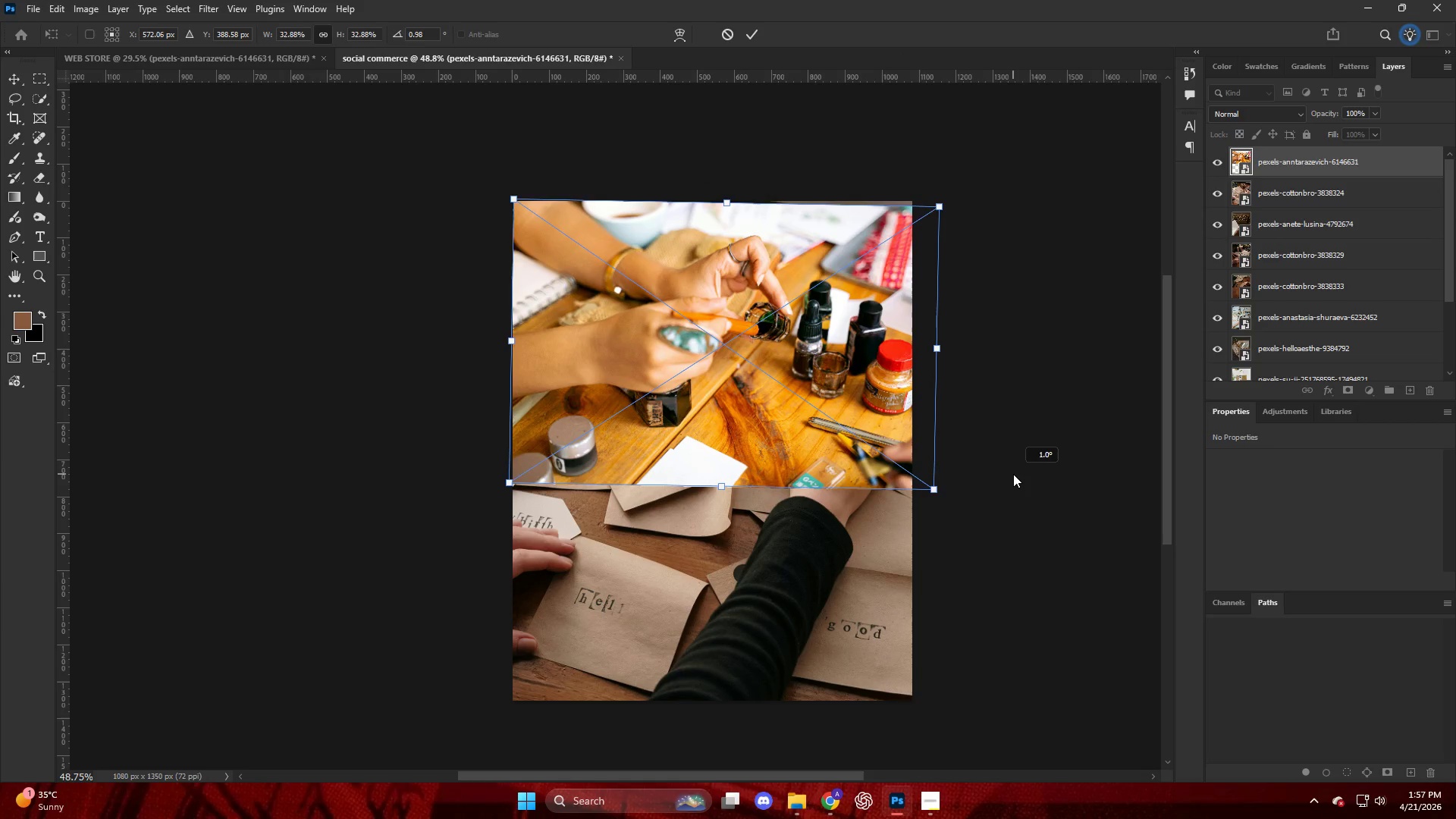 
left_click_drag(start_coordinate=[723, 487], to_coordinate=[714, 700])
 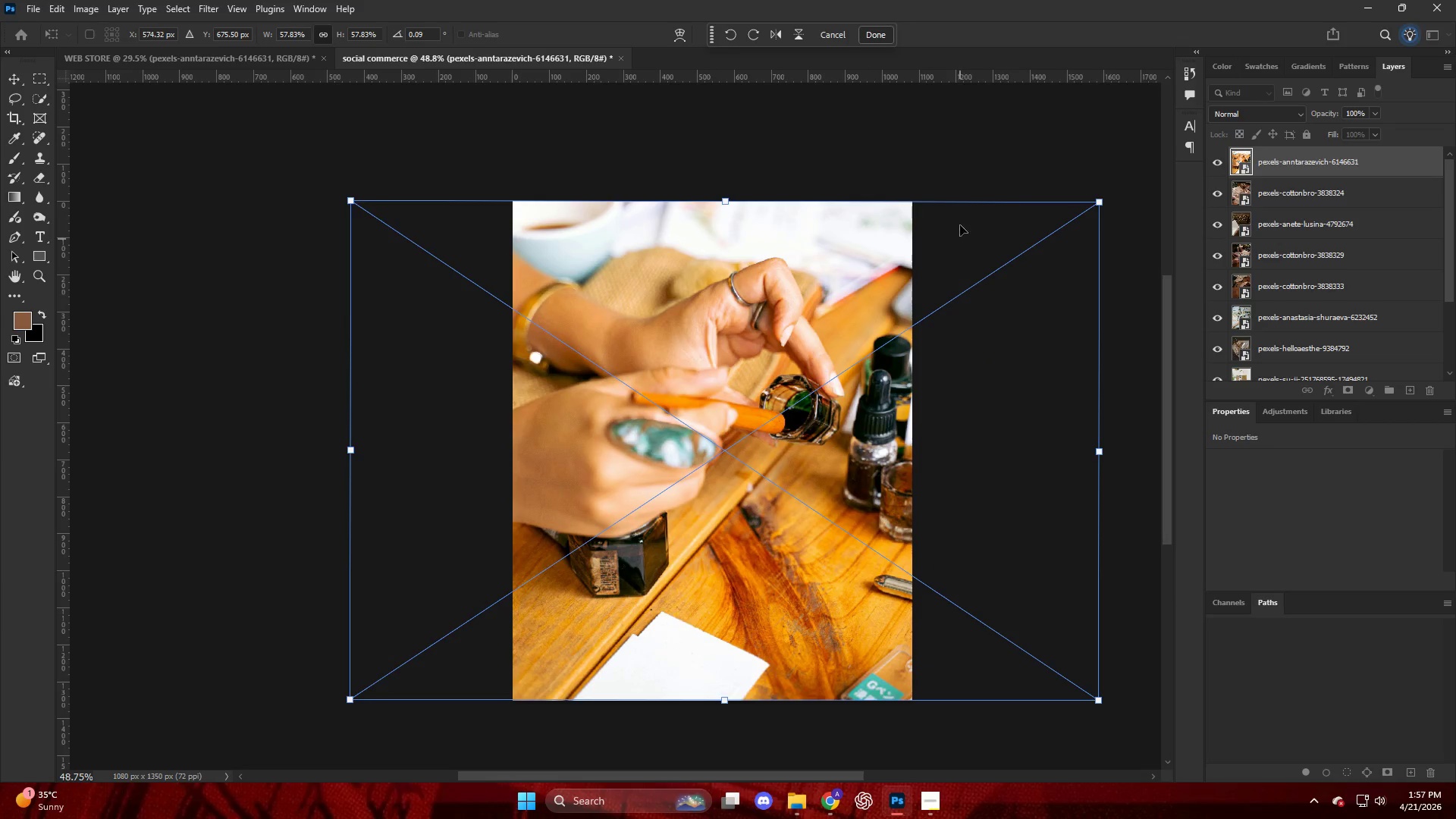 
left_click([974, 171])
 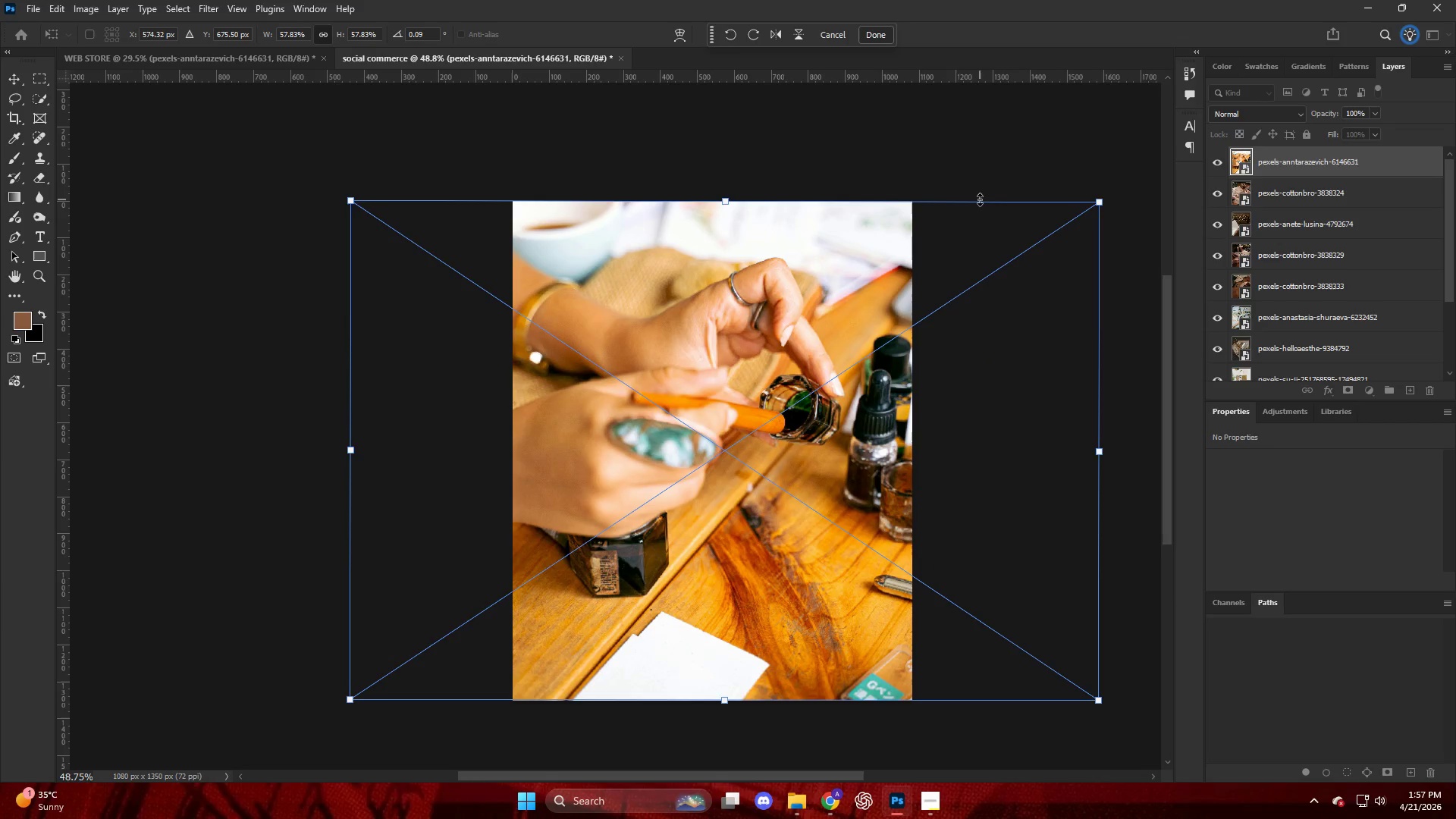 
key(Enter)
 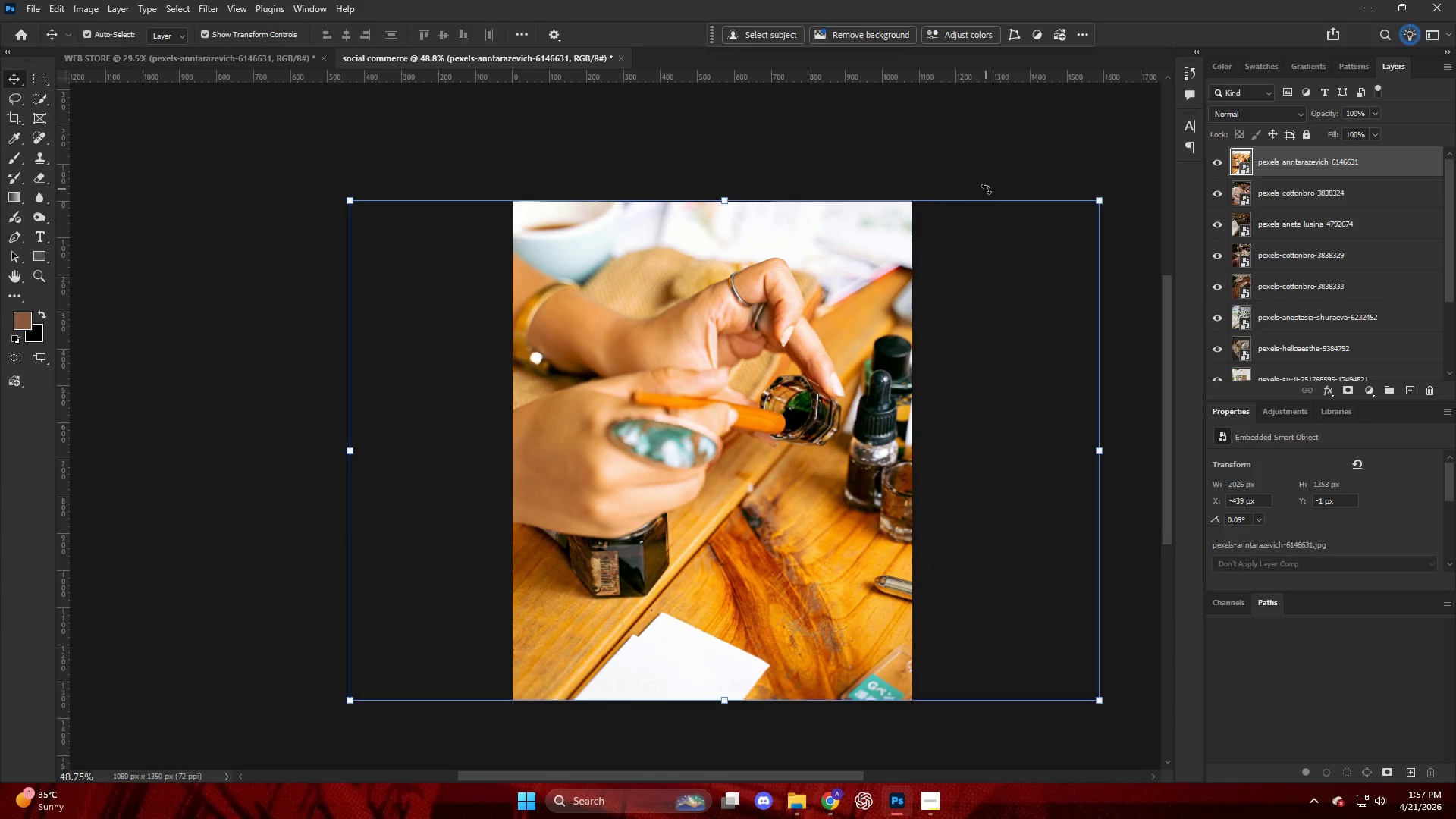 
left_click([966, 146])
 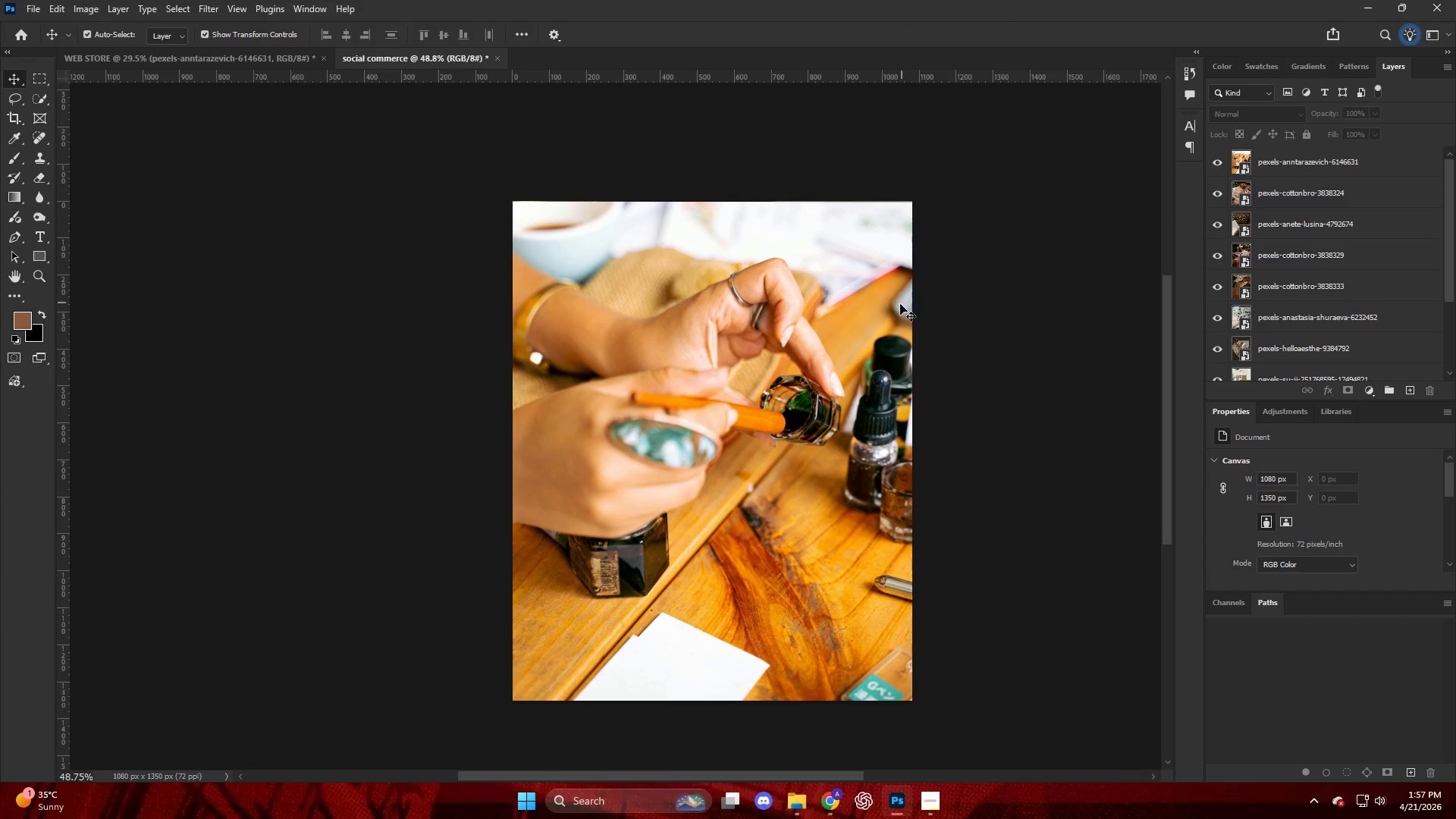 
hold_key(key=AltLeft, duration=0.81)
scroll: coordinate [871, 351], scroll_direction: down, amount: 4.0
 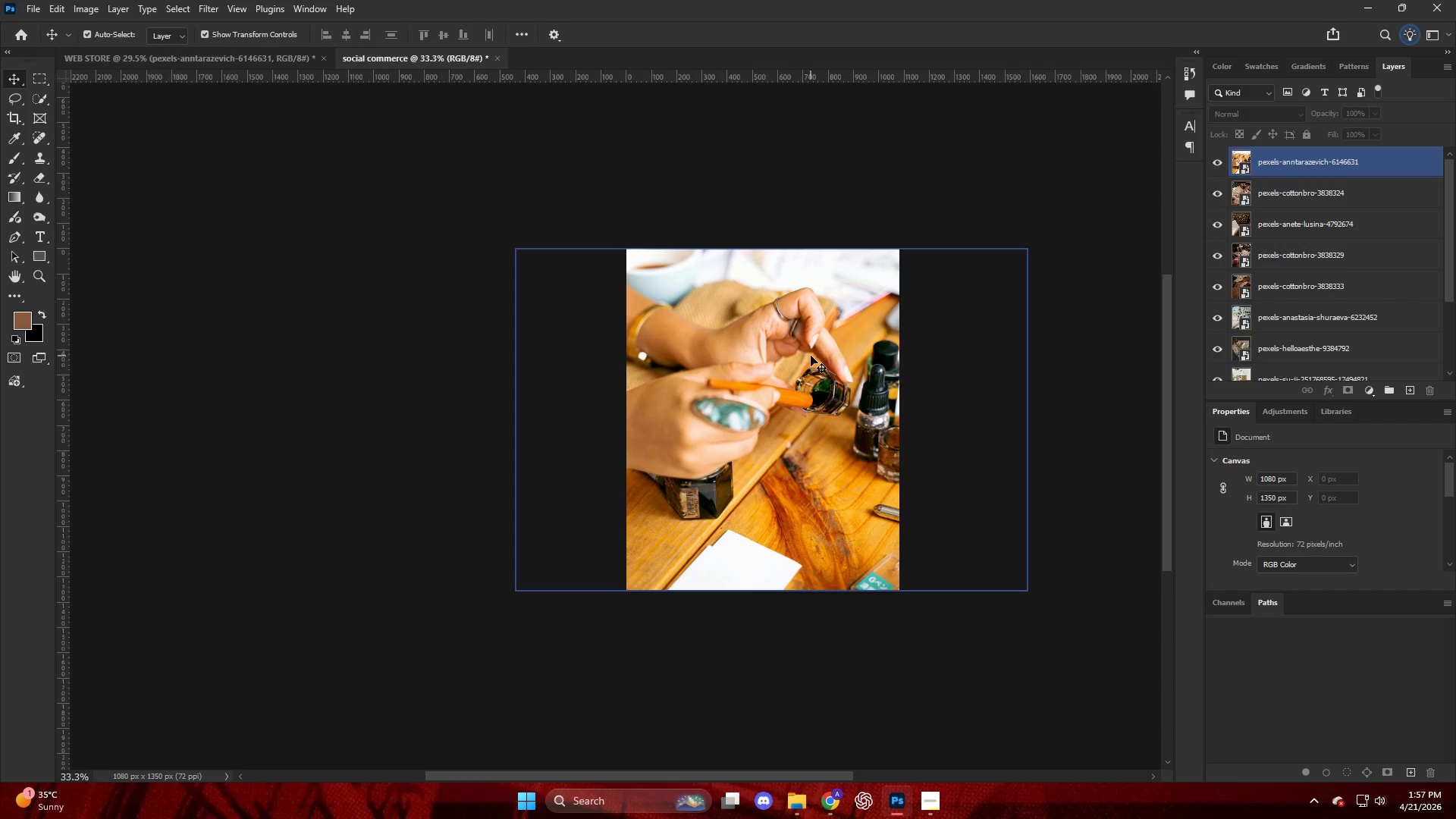 
key(Alt+Control+Shift+W)
 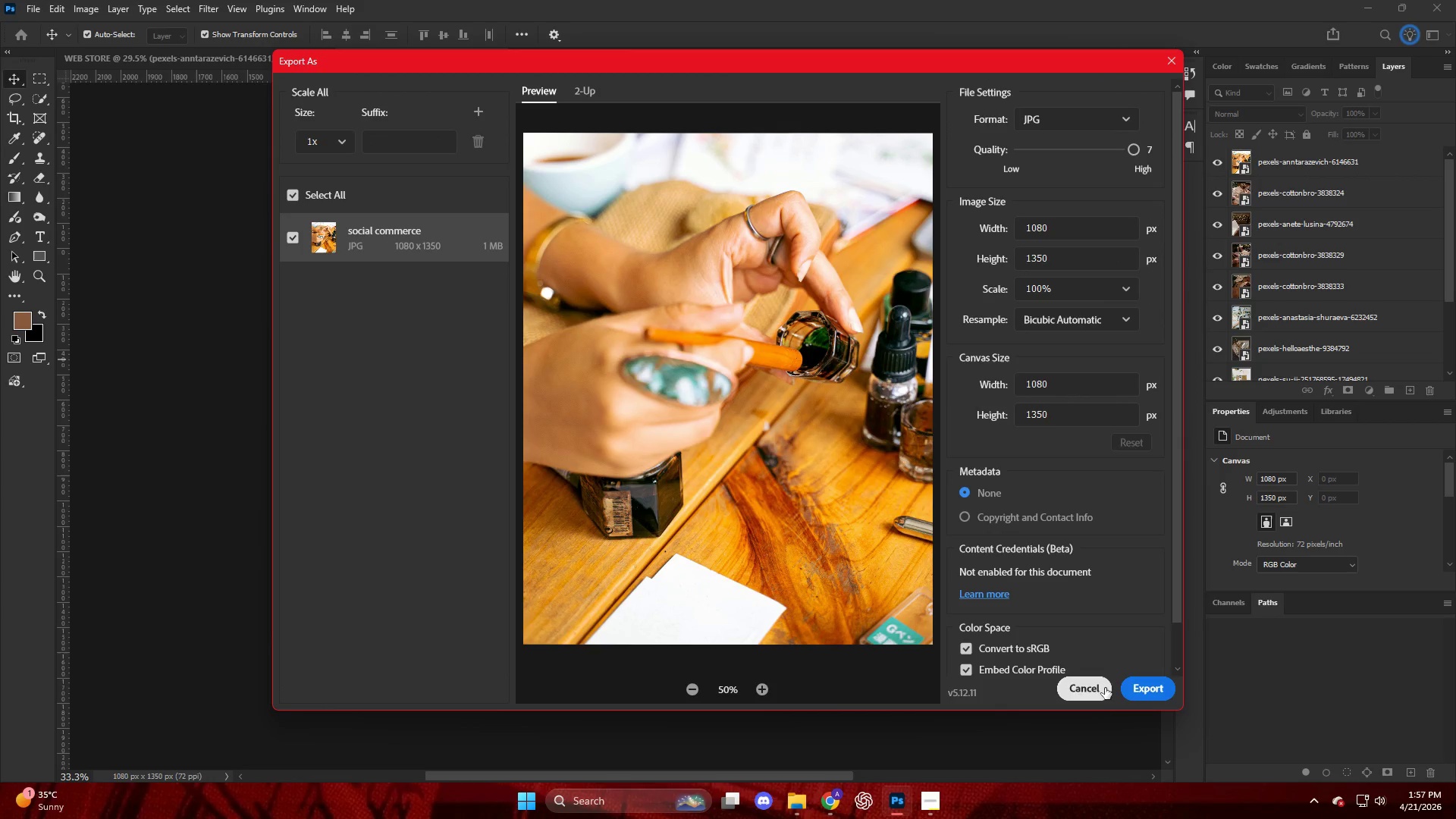 
left_click([1136, 689])
 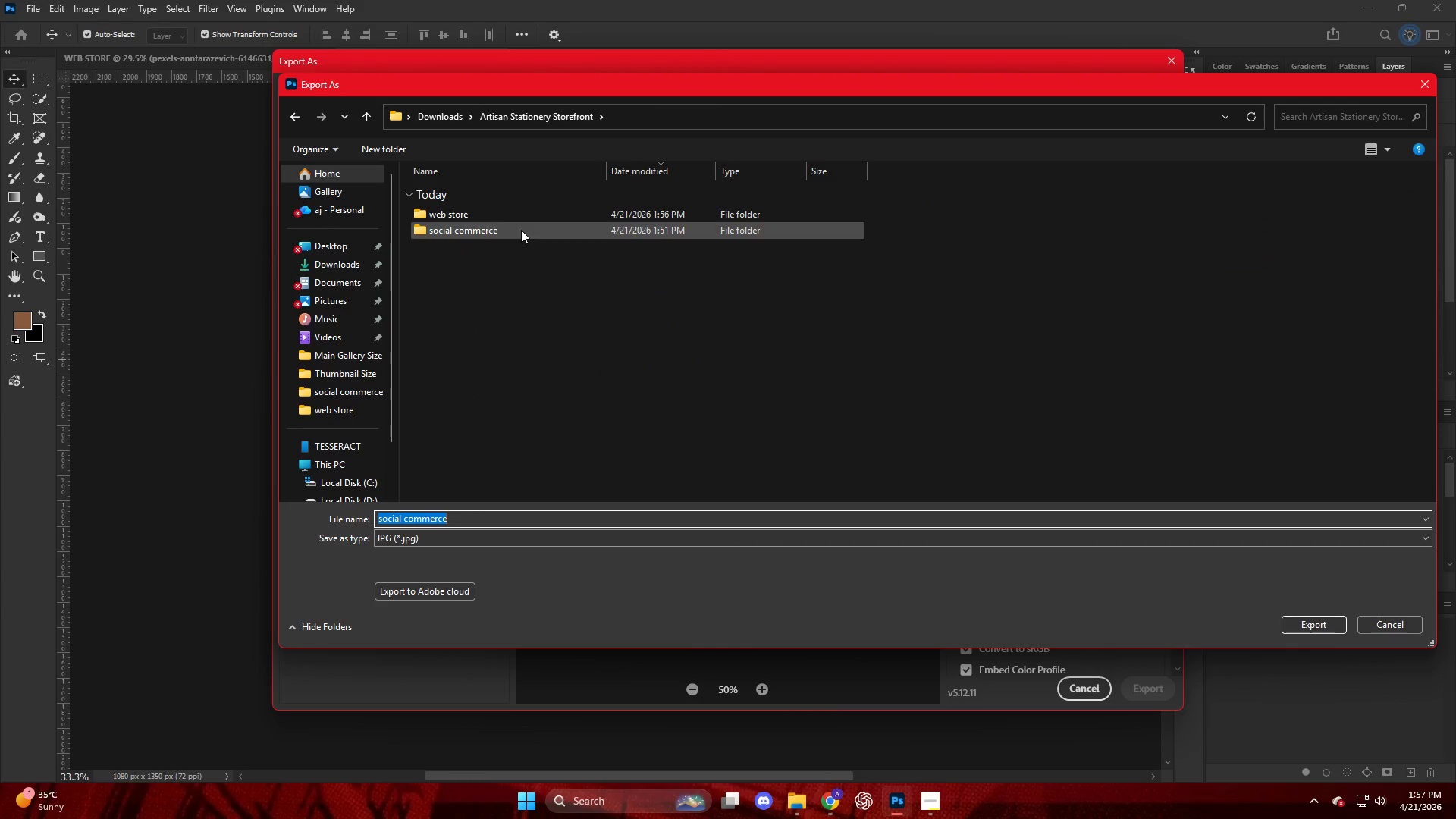 
wait(5.56)
 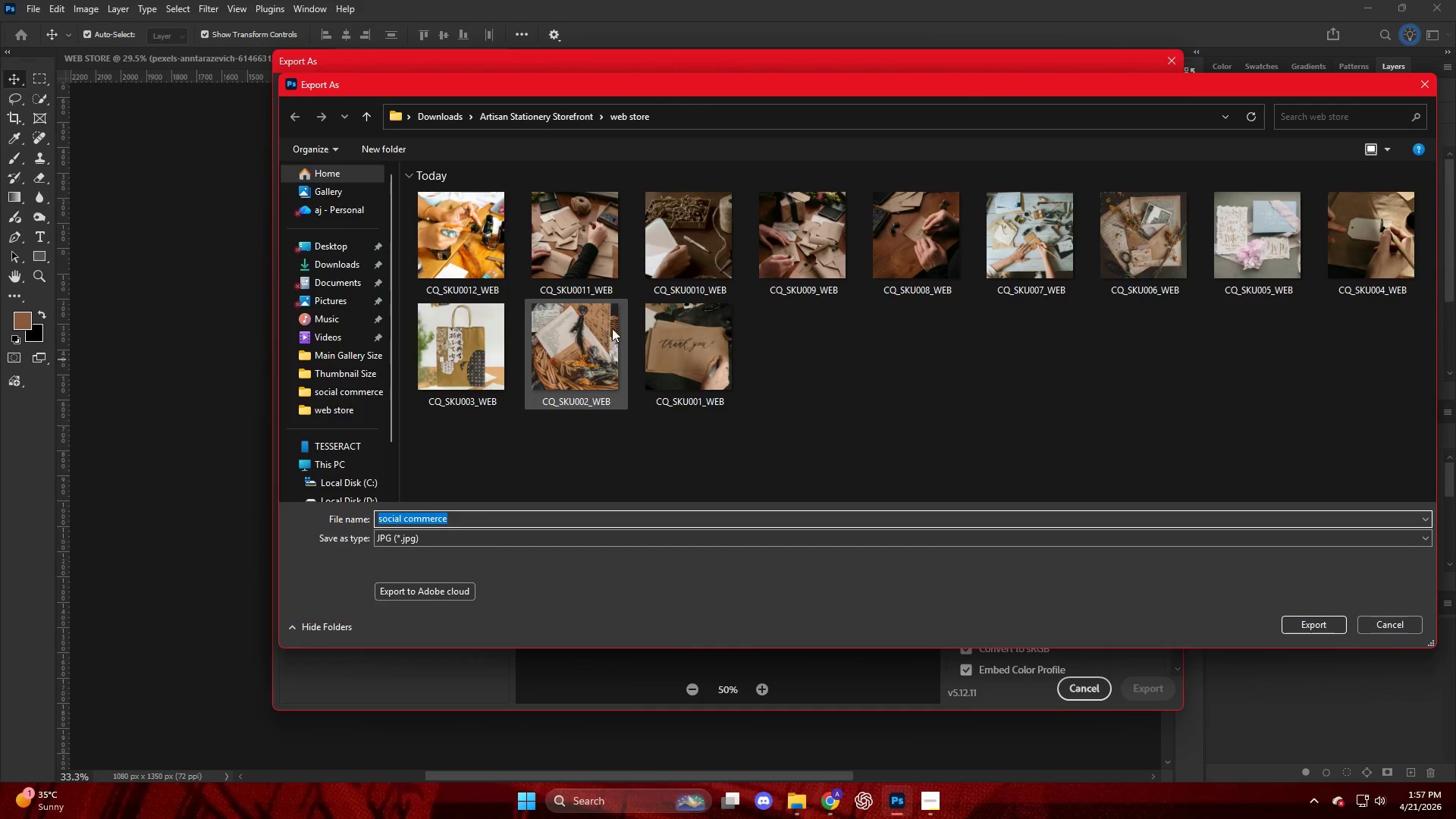 
left_click([538, 293])
 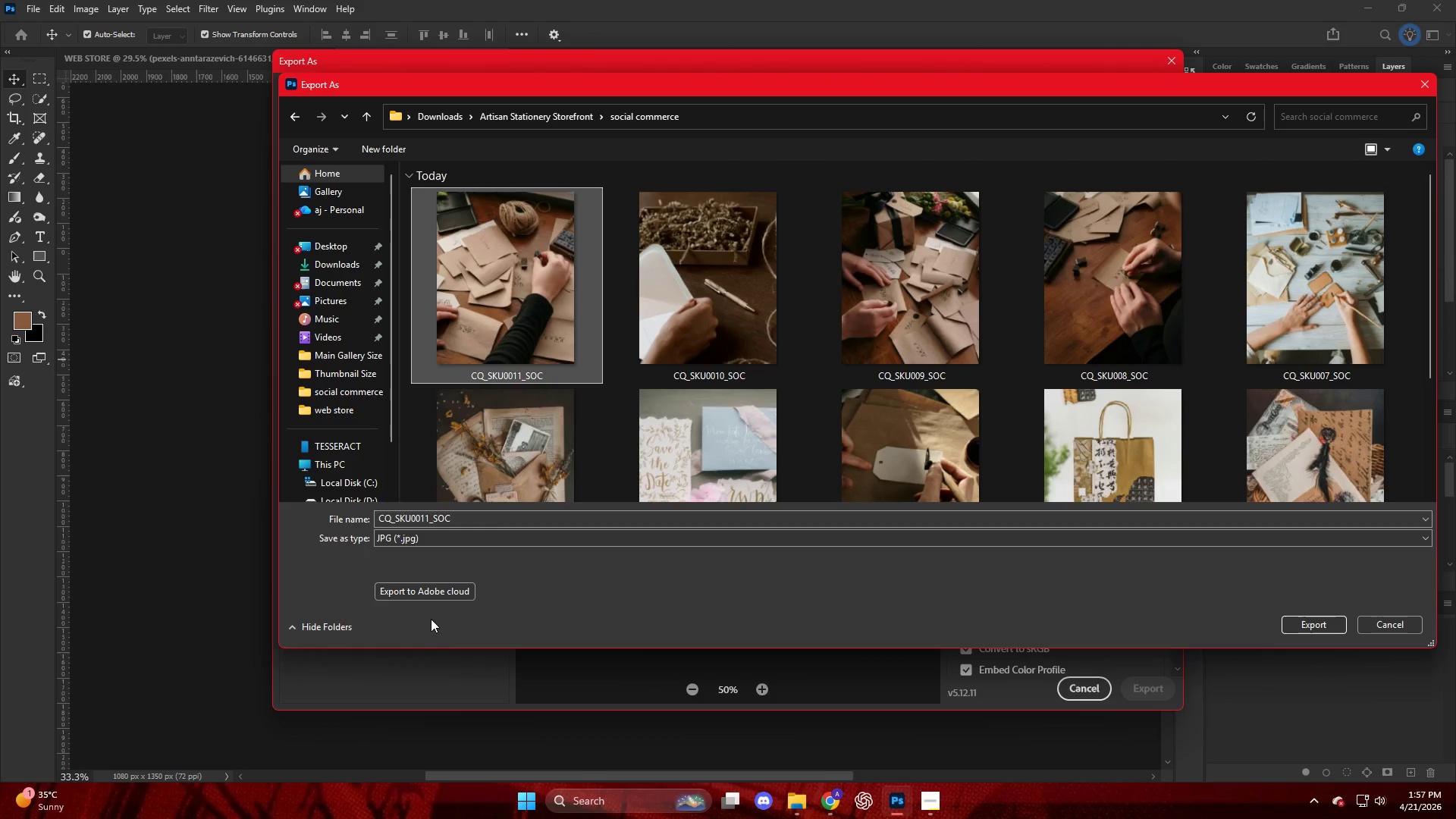 
left_click([429, 518])
 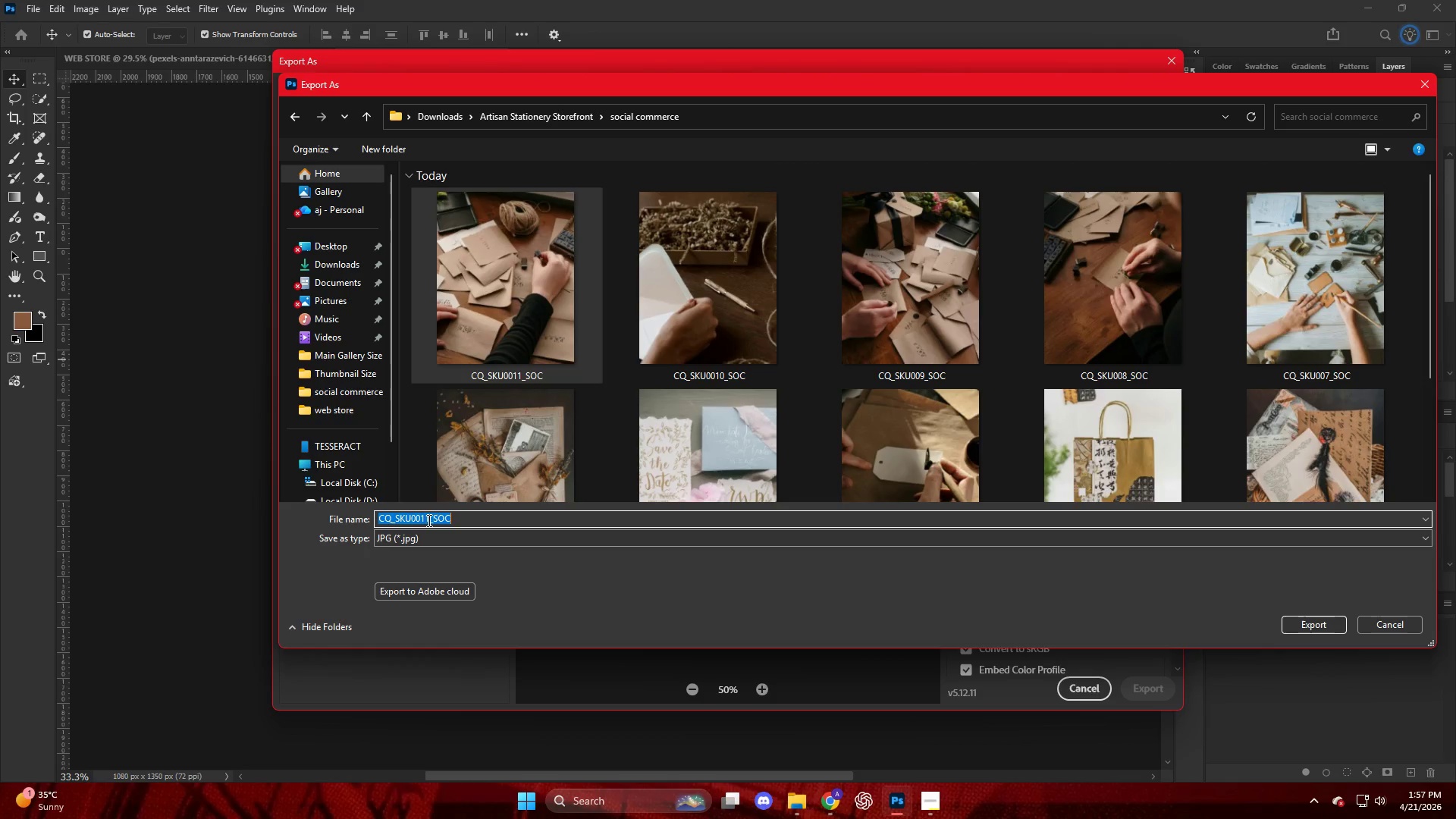 
left_click([427, 520])
 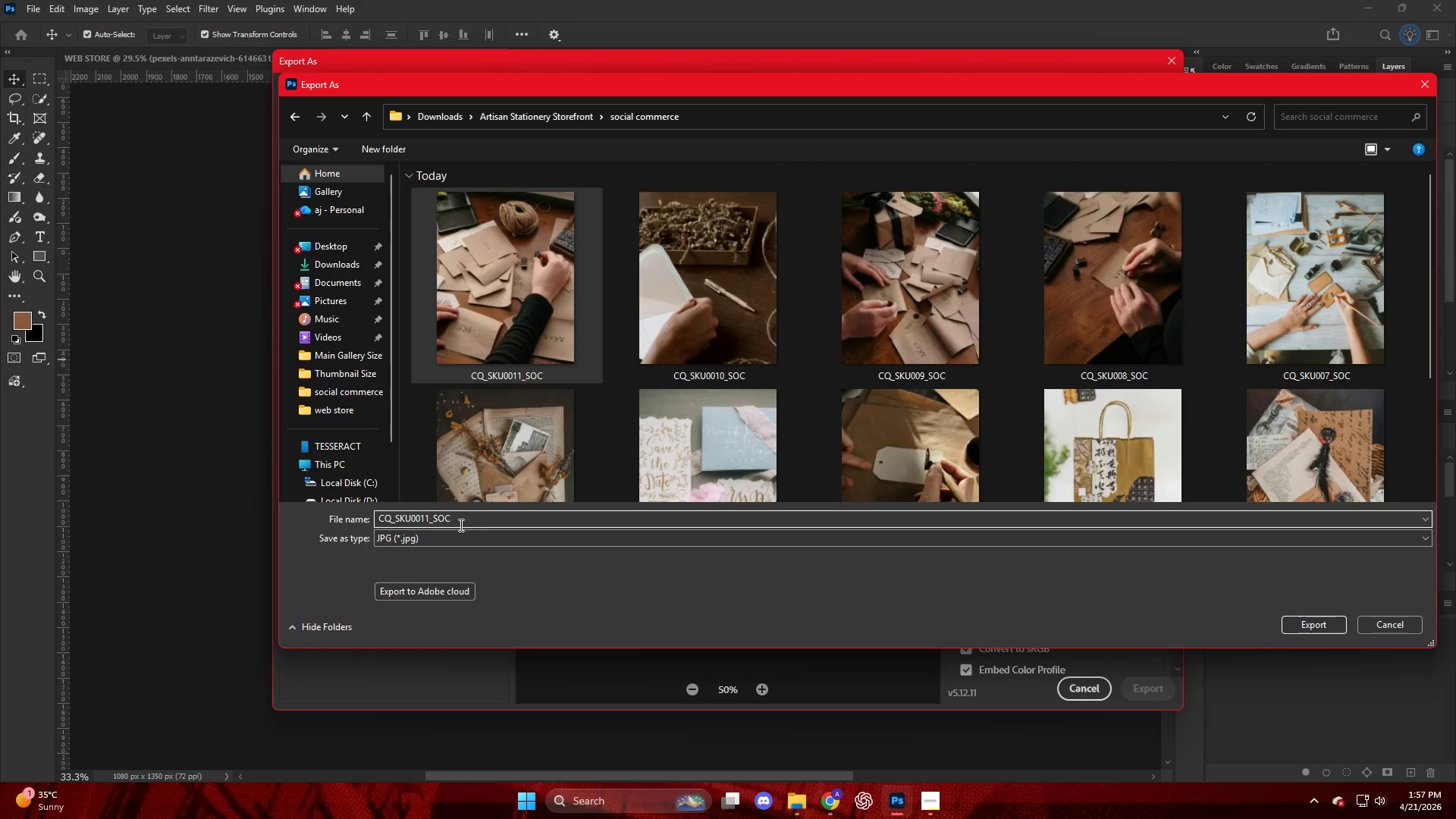 
key(Backspace)
 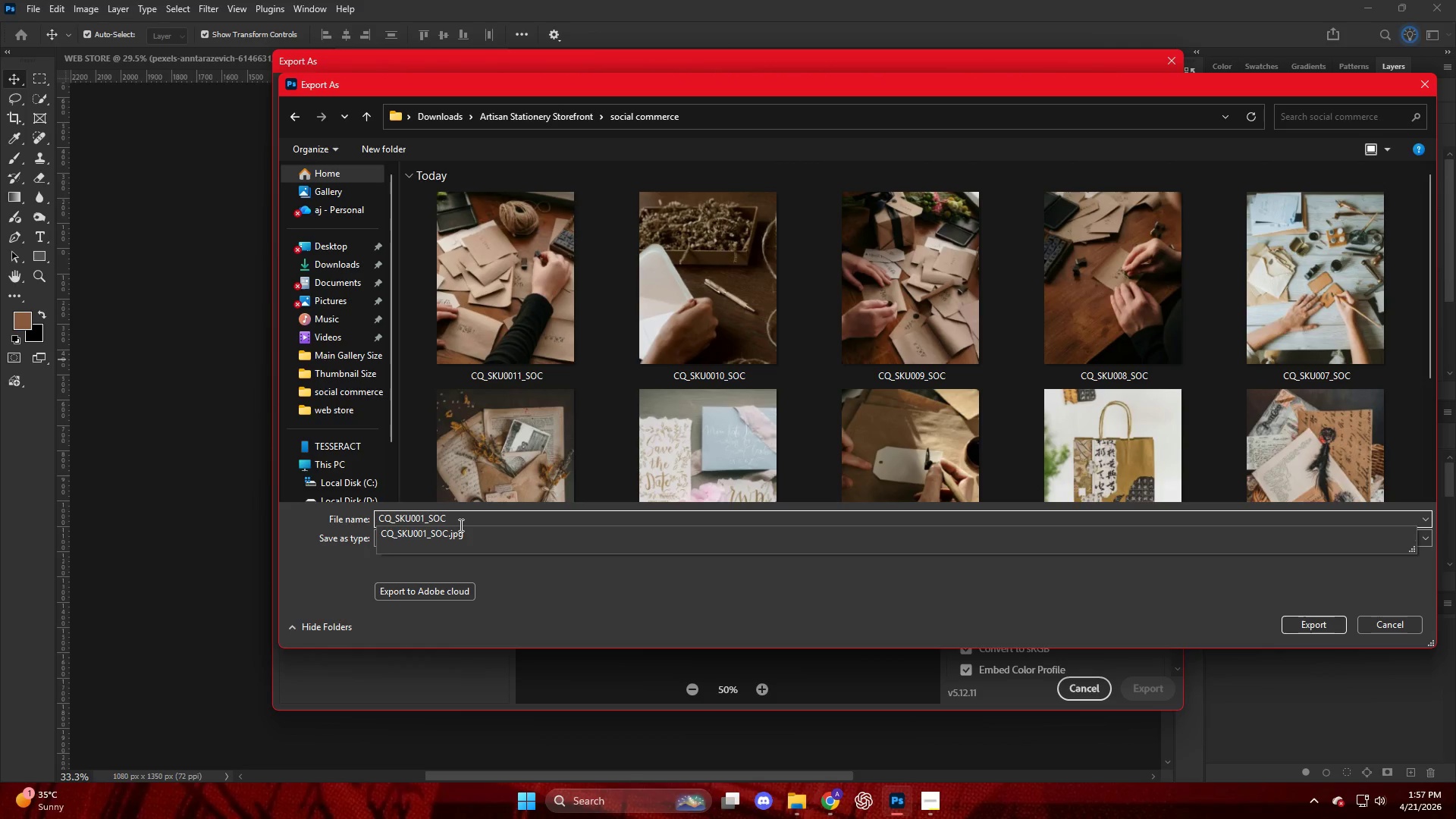 
key(Numpad2)
 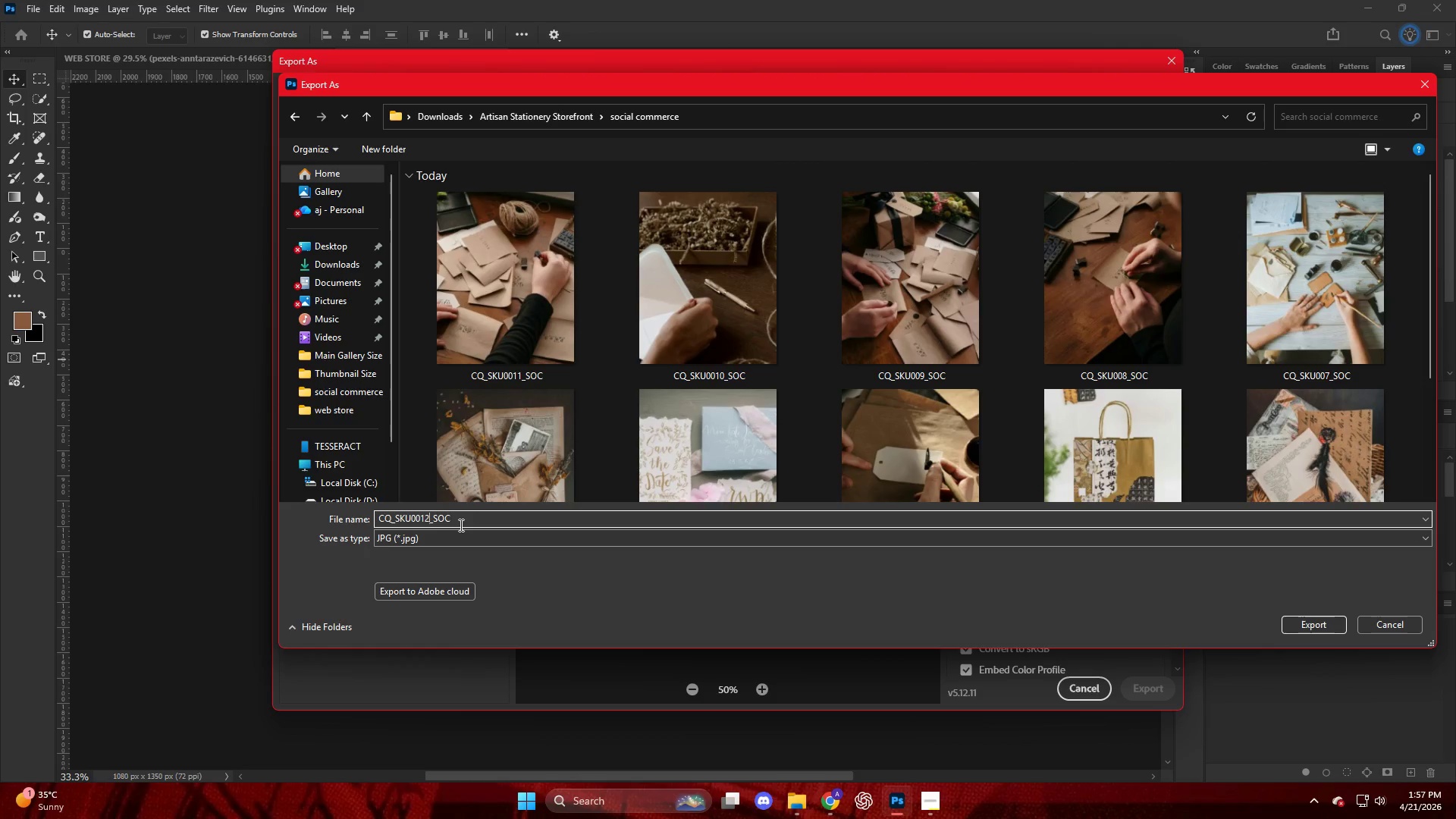 
key(NumpadEnter)
 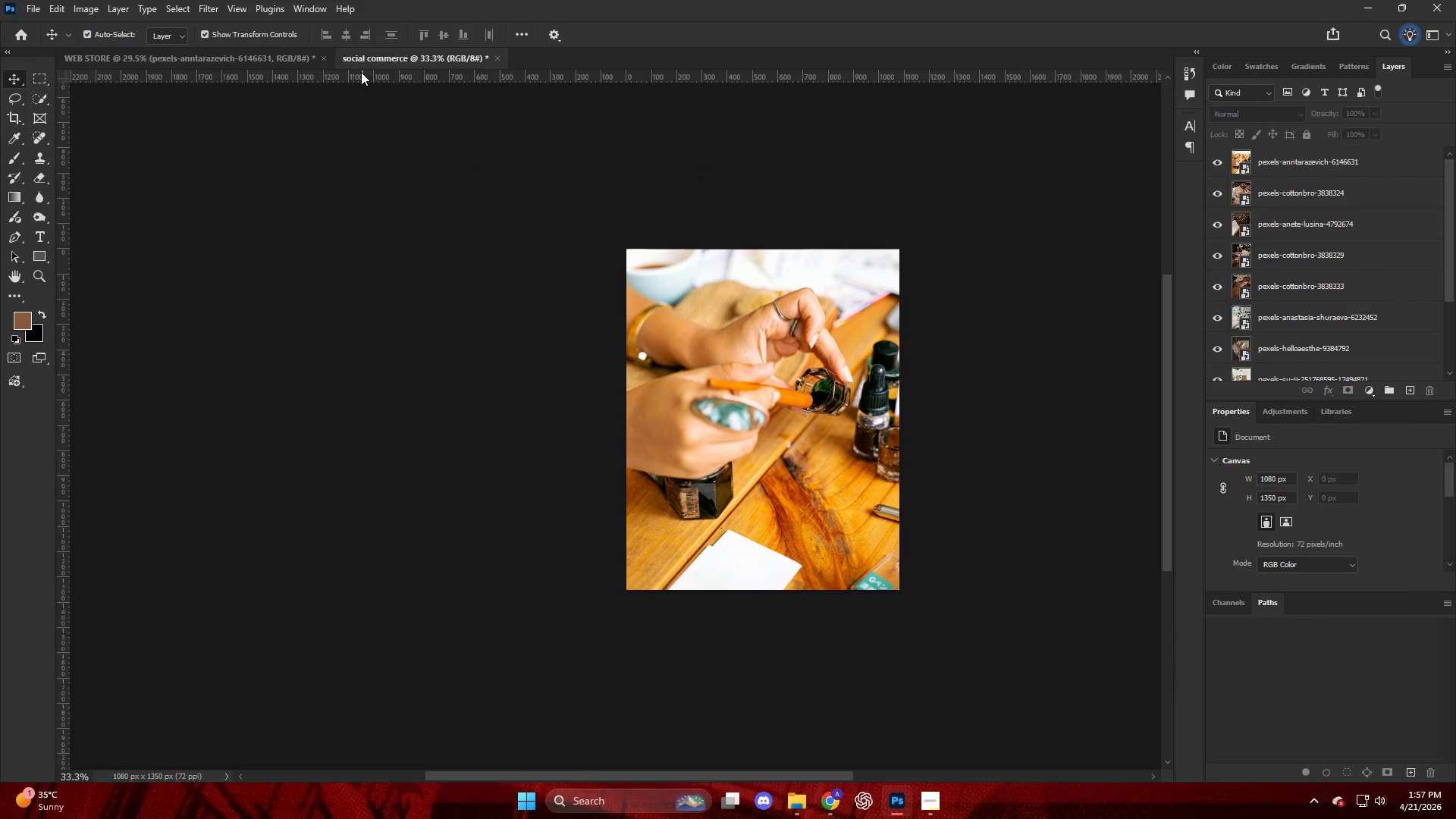 
wait(5.95)
 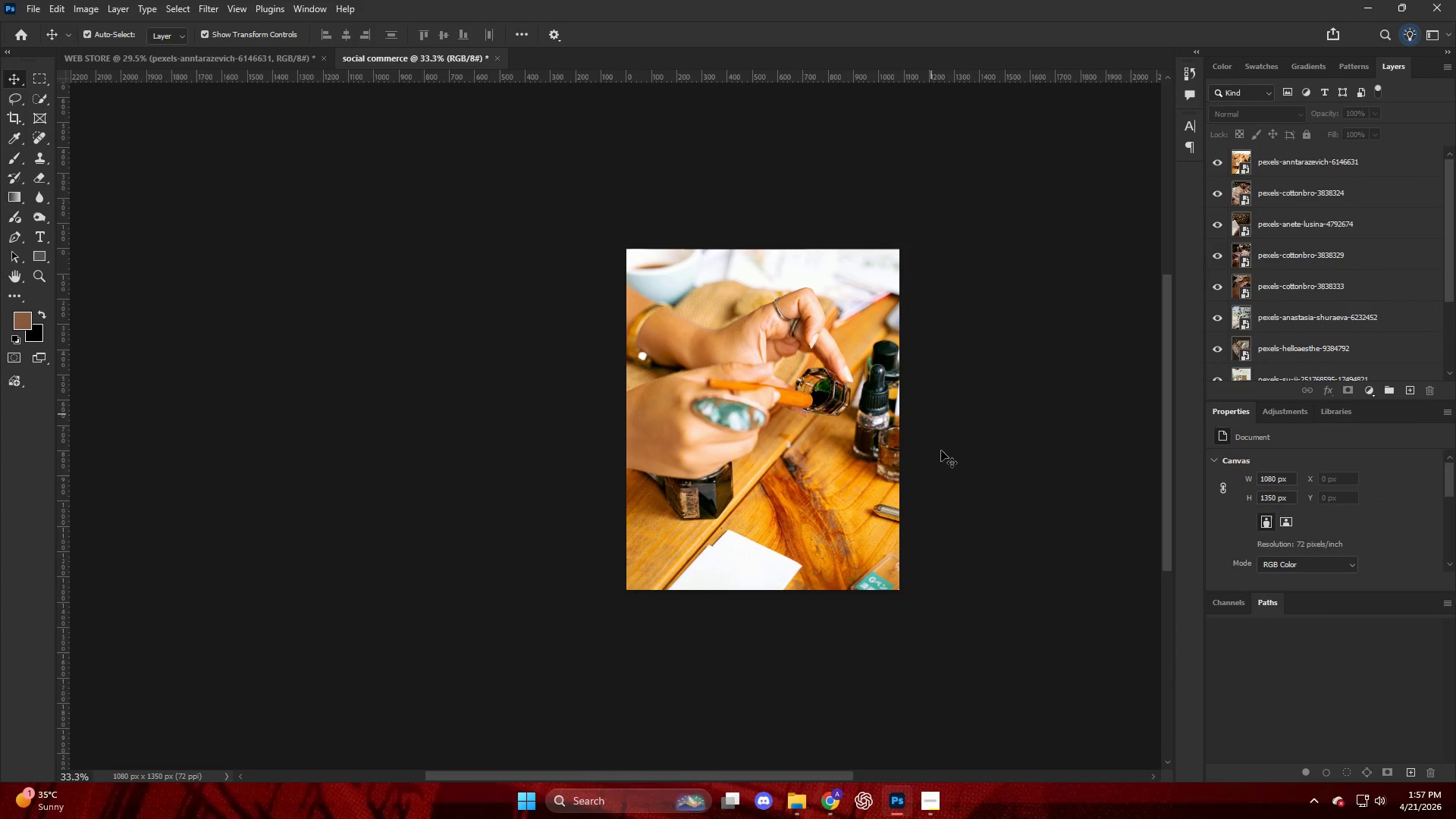 
left_click([832, 803])
 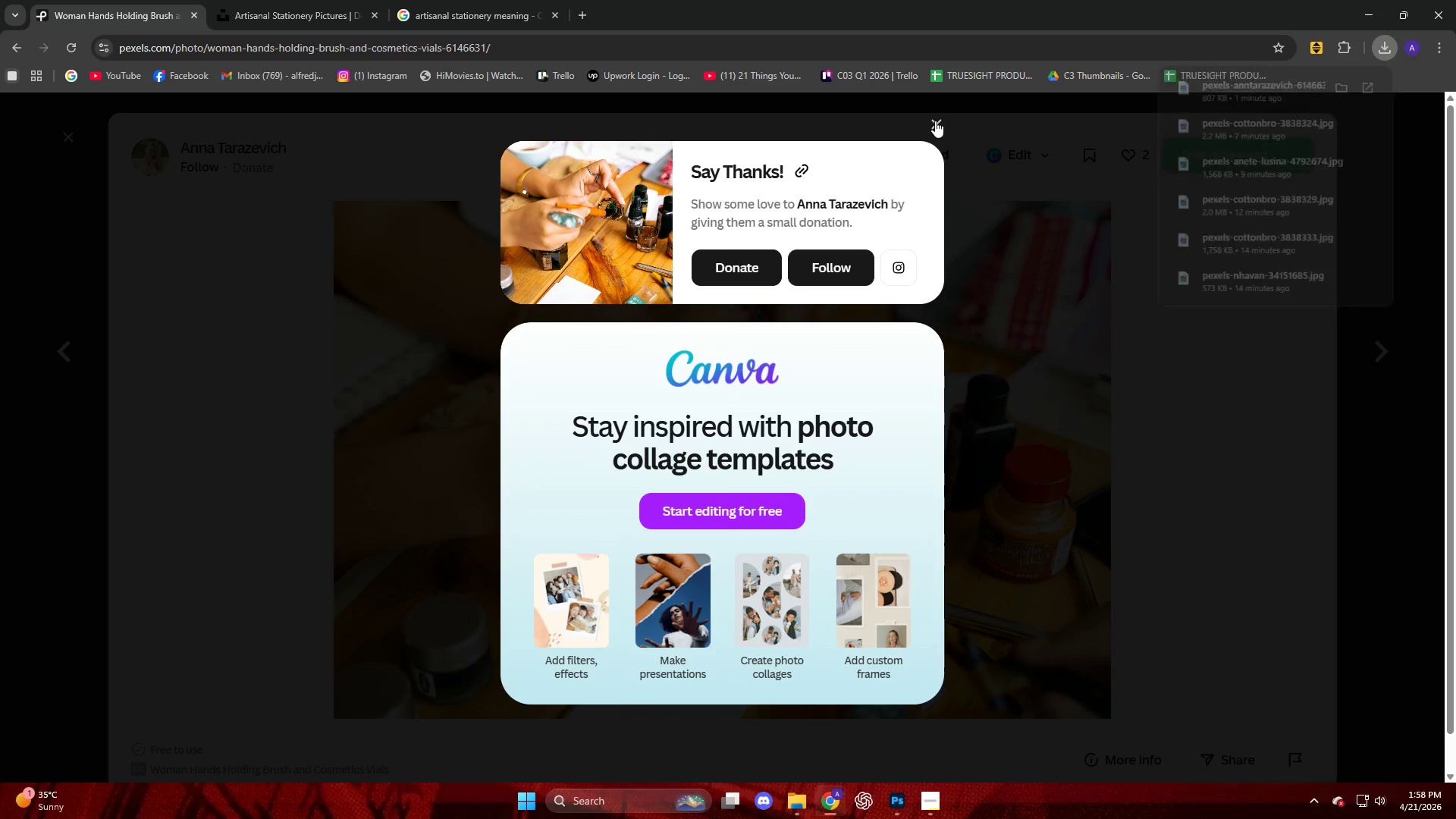 
scroll: coordinate [801, 513], scroll_direction: down, amount: 8.0
 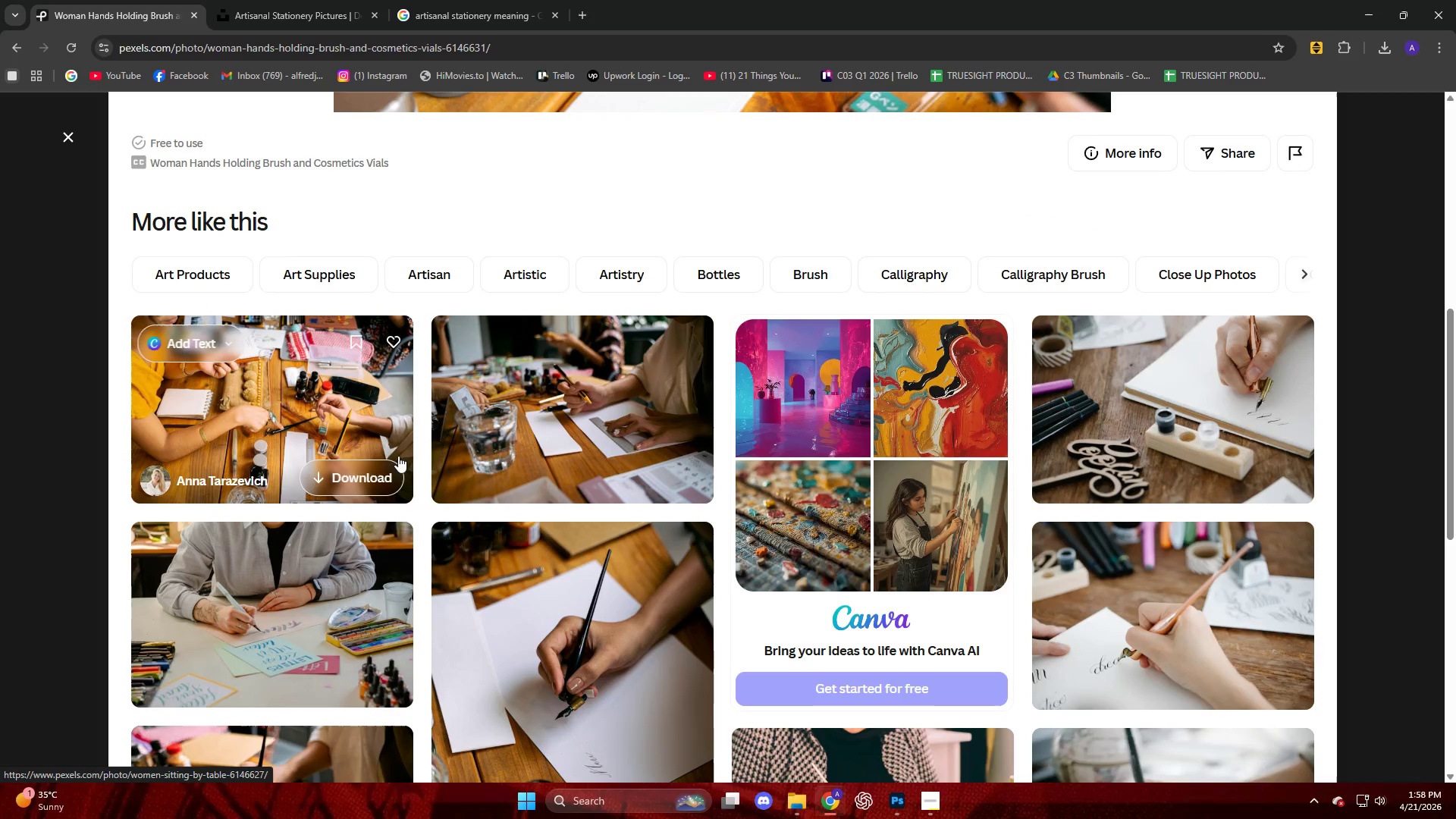 
left_click([259, 379])
 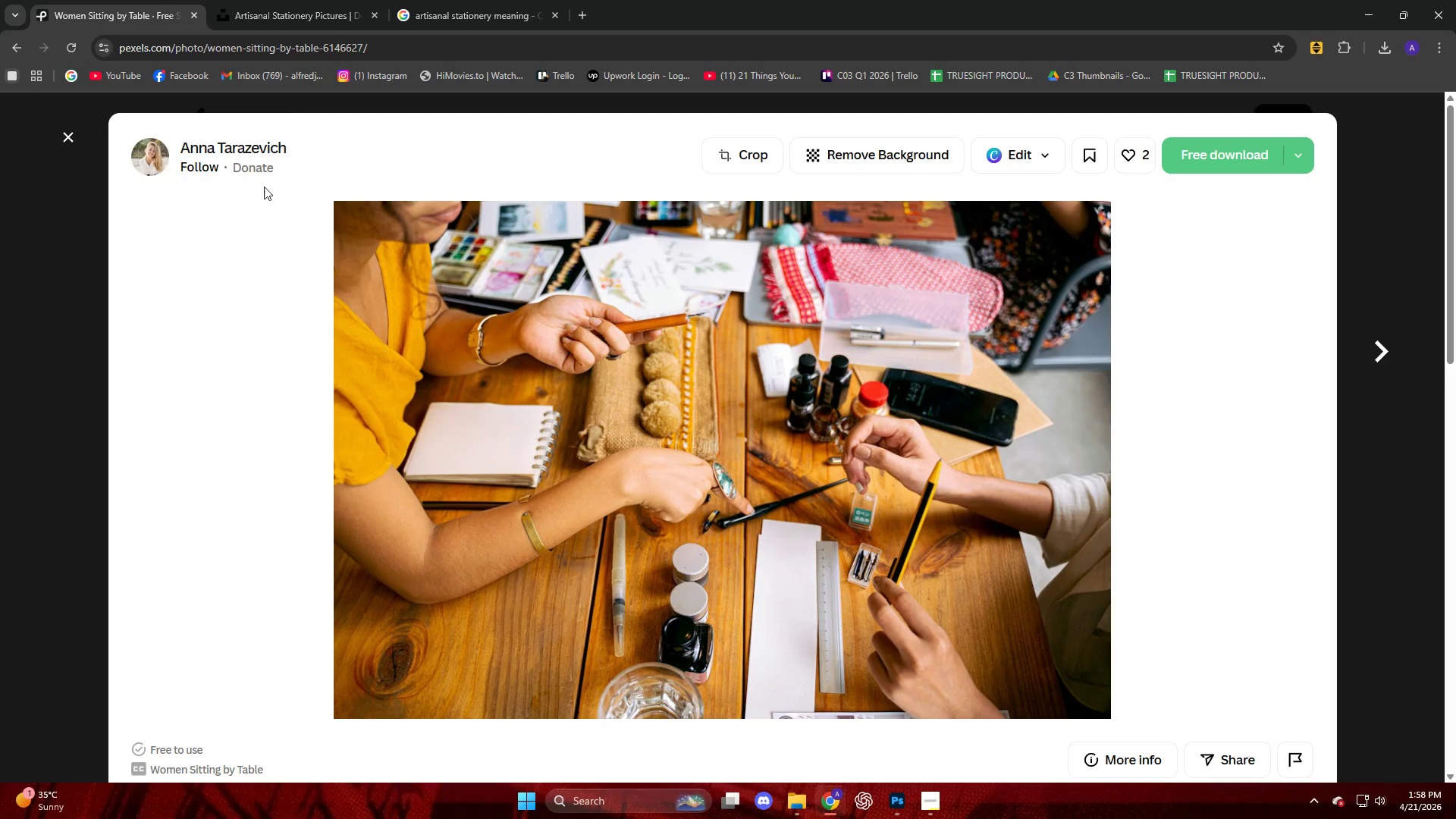 
wait(5.61)
 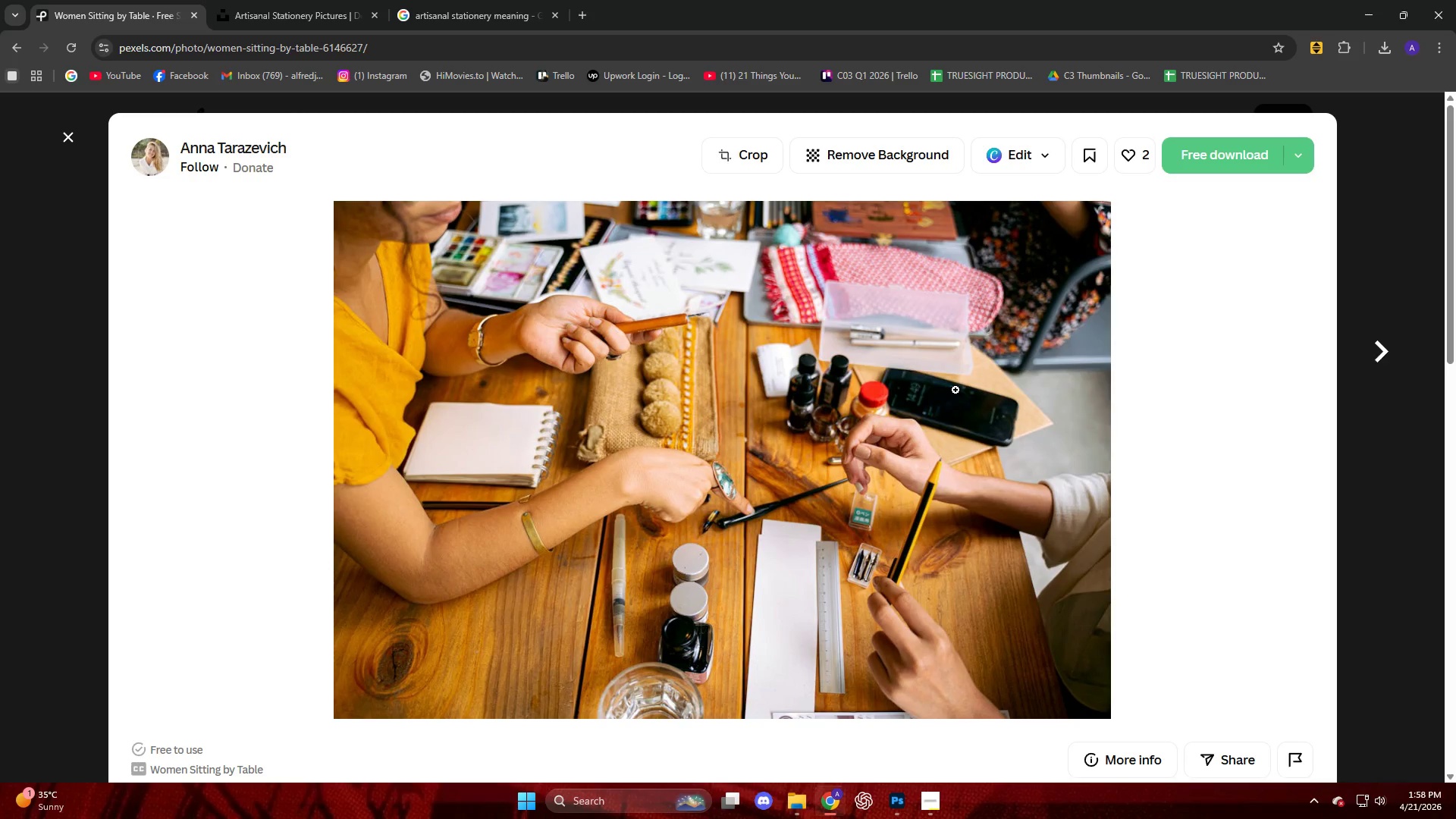 
double_click([73, 136])
 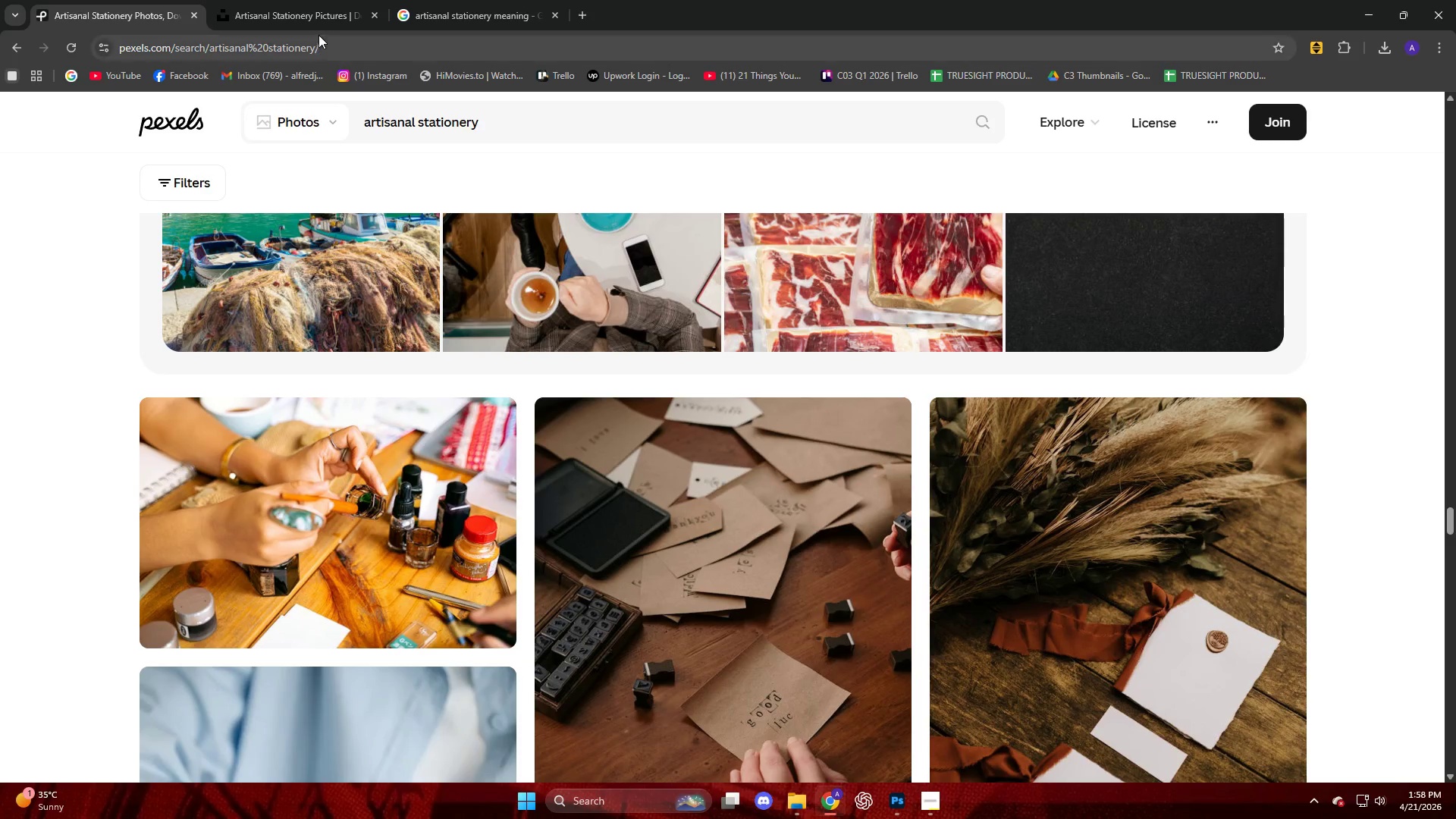 
left_click([291, 17])
 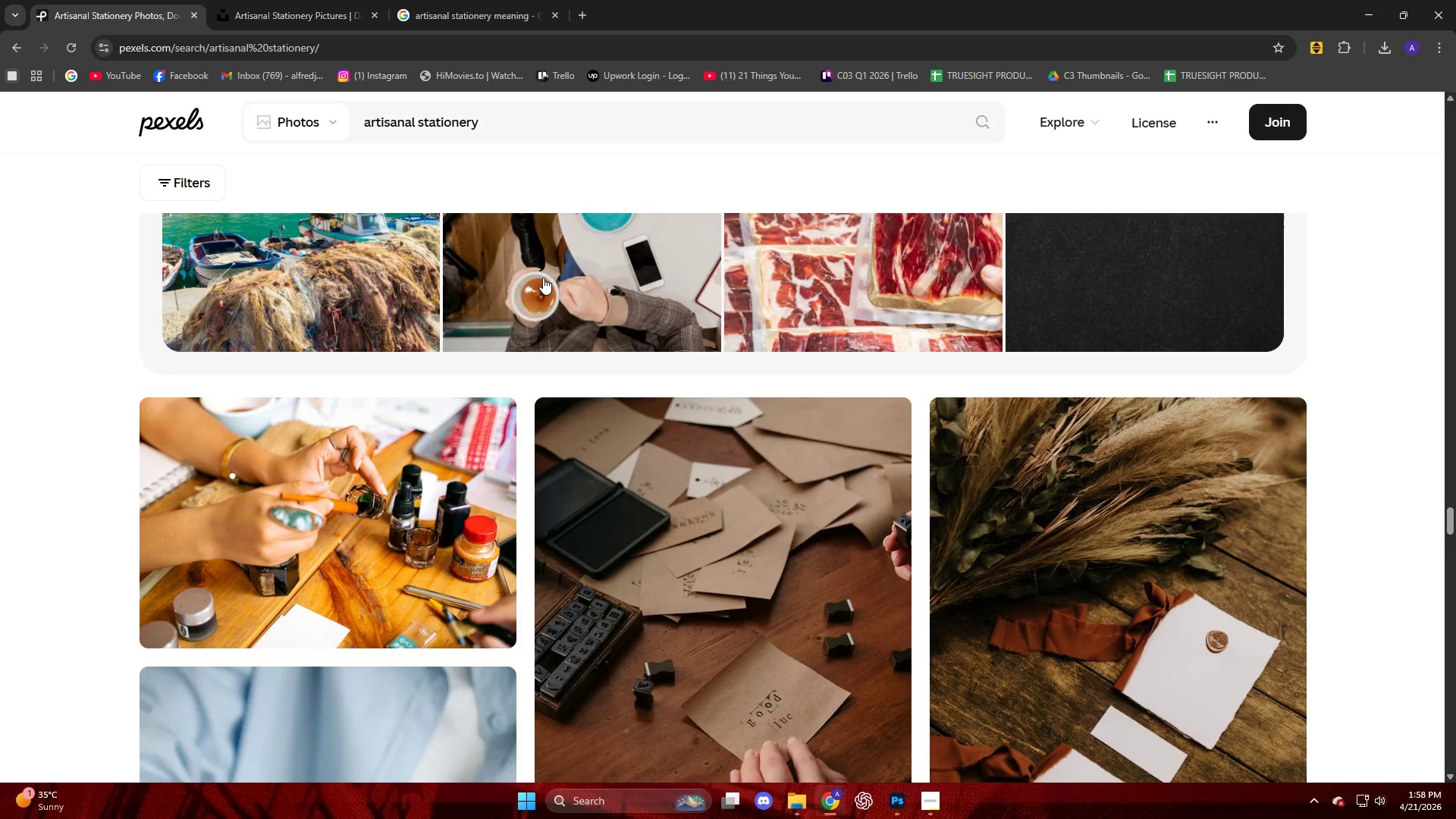 
left_click([412, 519])
 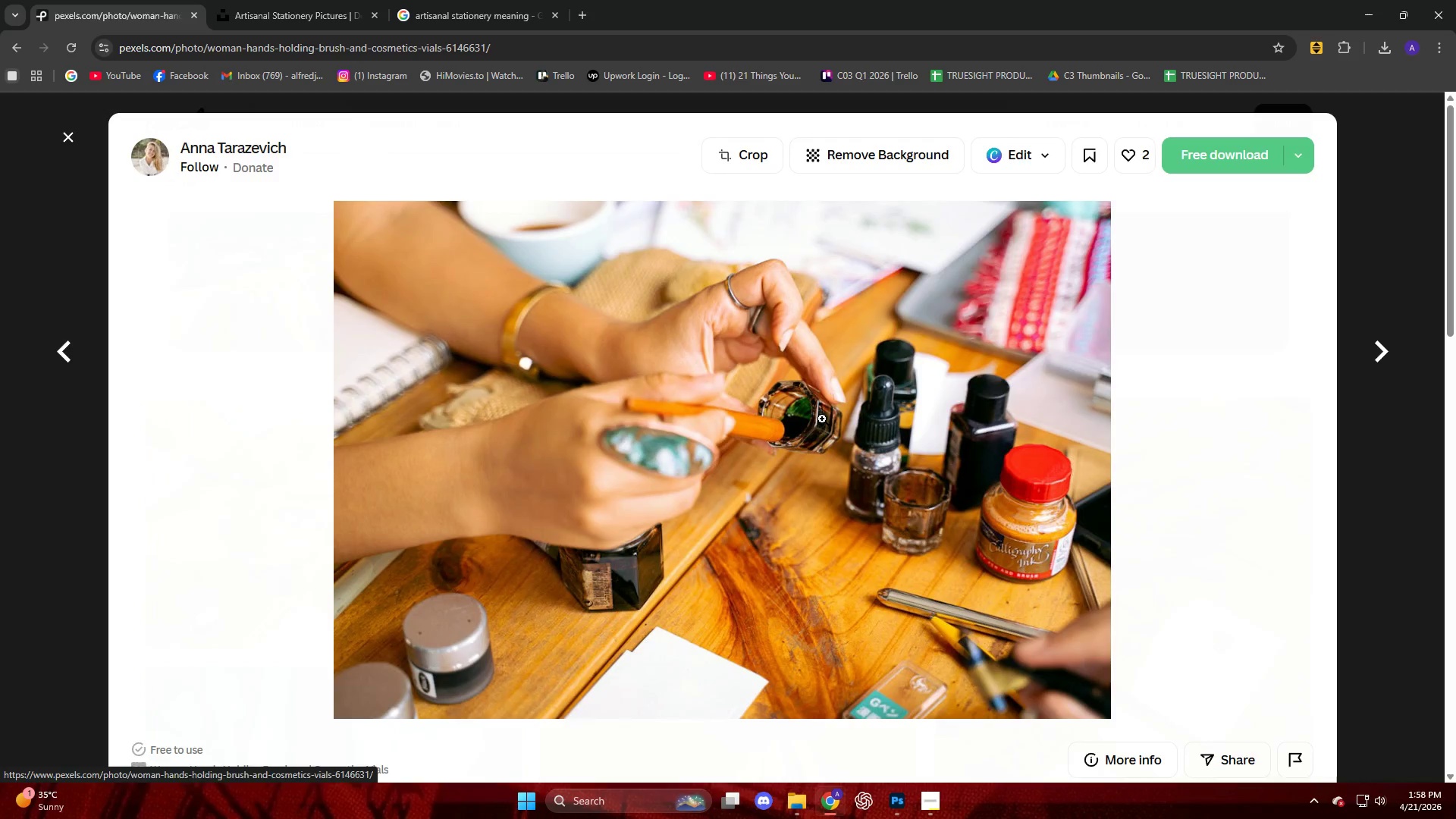 
scroll: coordinate [693, 416], scroll_direction: down, amount: 11.0
 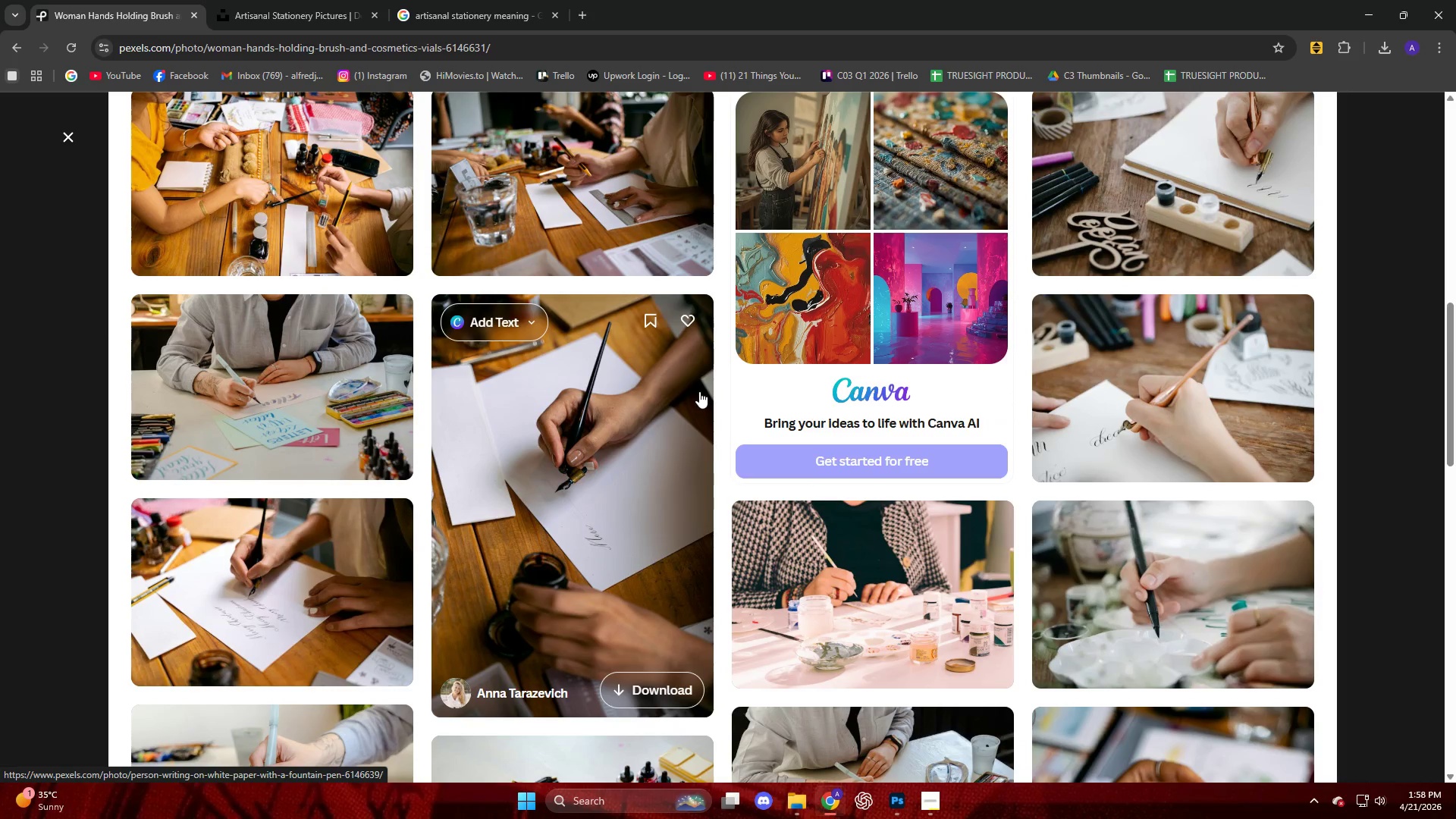 
wait(5.0)
 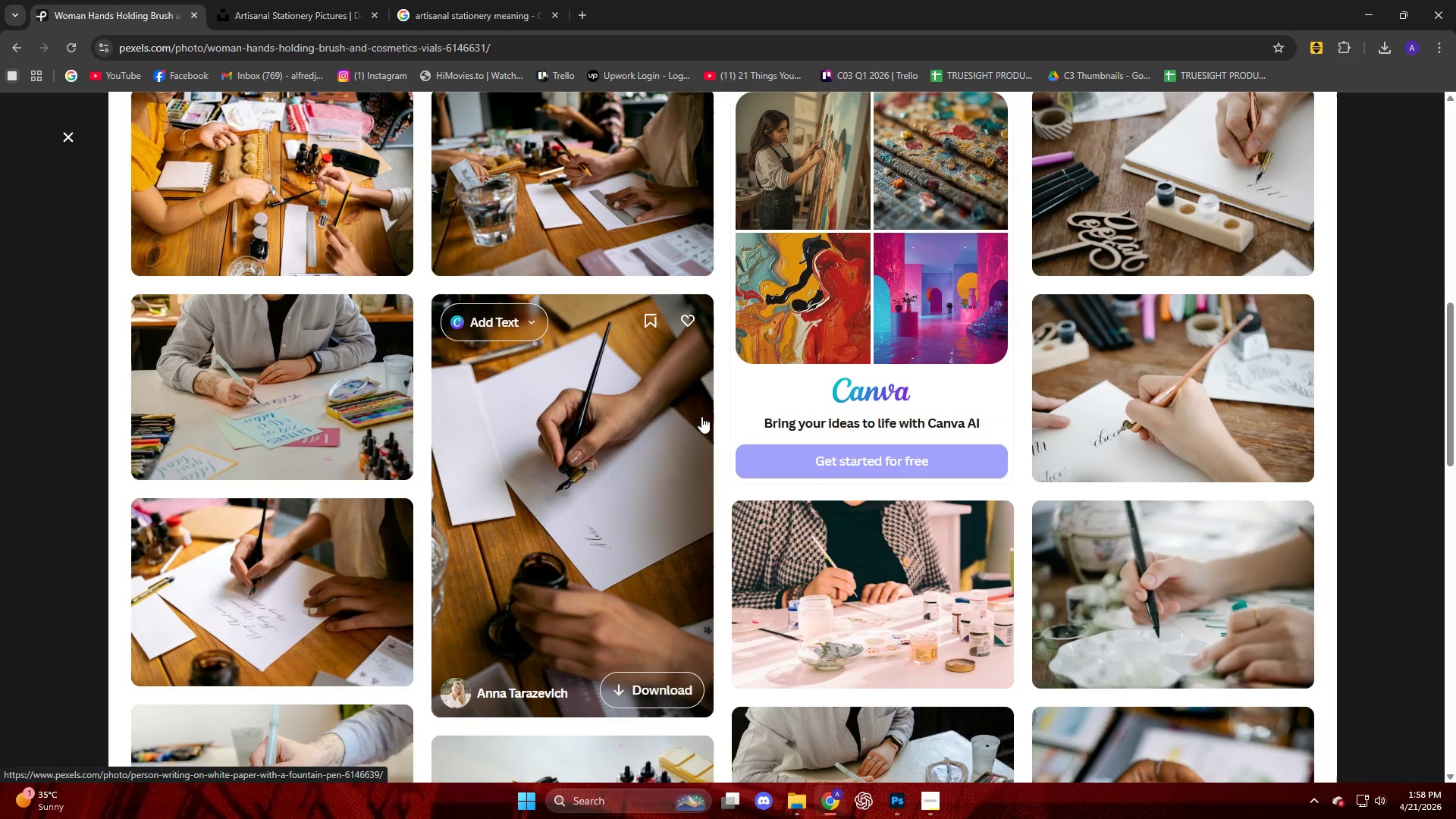 
mouse_move([824, 793])
 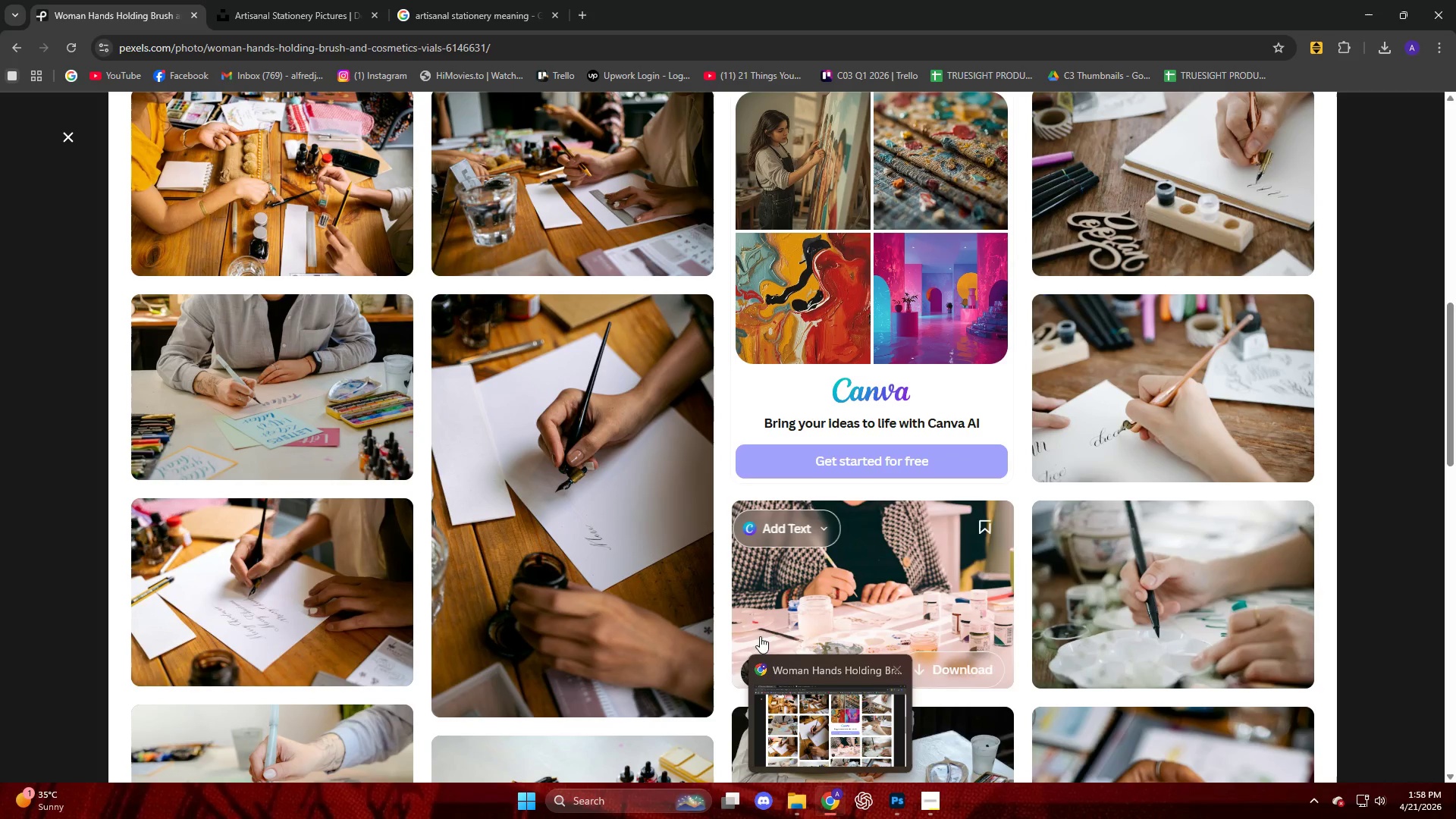 
mouse_move([764, 611])
 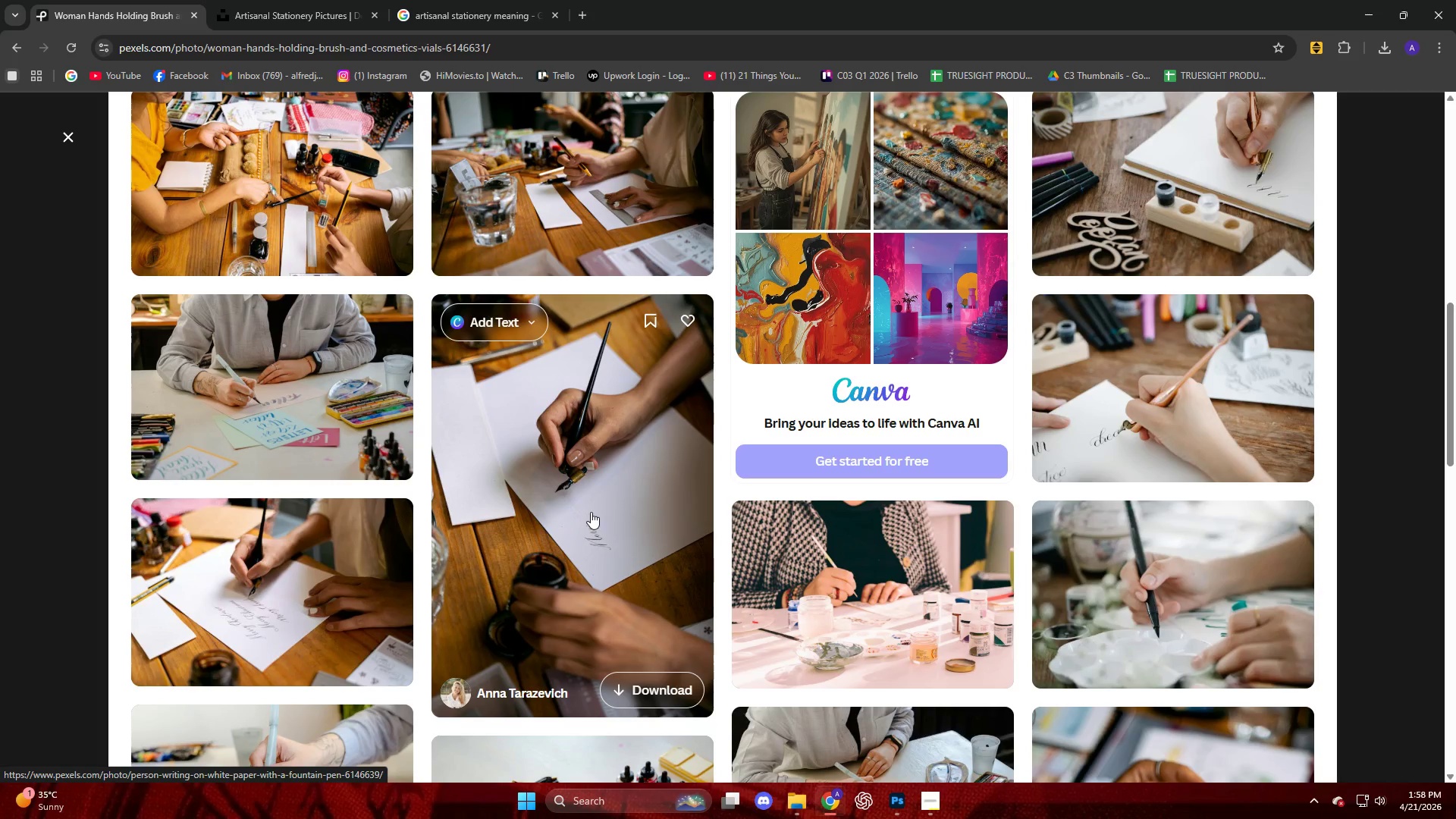 
scroll: coordinate [375, 551], scroll_direction: down, amount: 16.0
 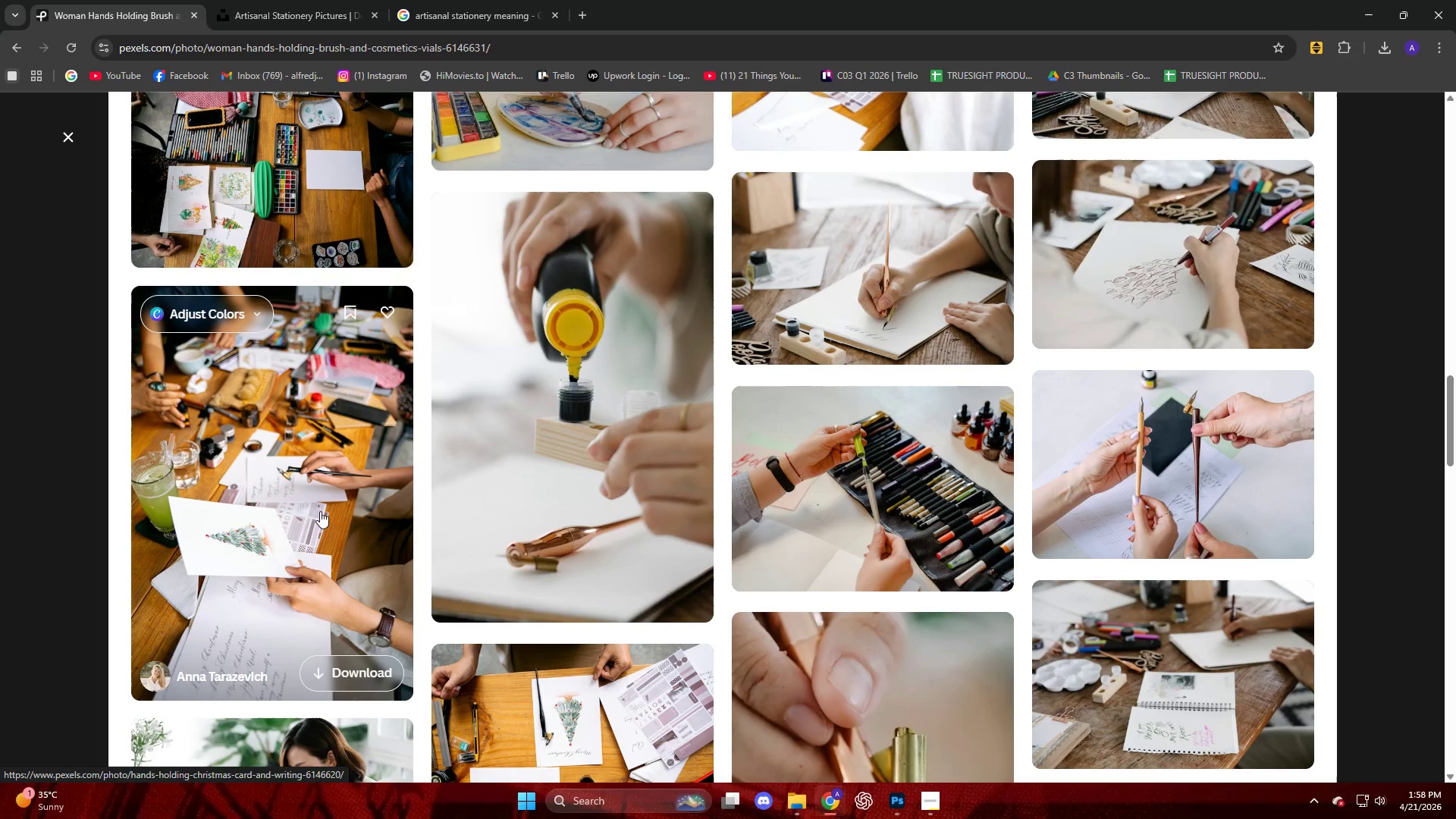 
left_click([320, 511])
 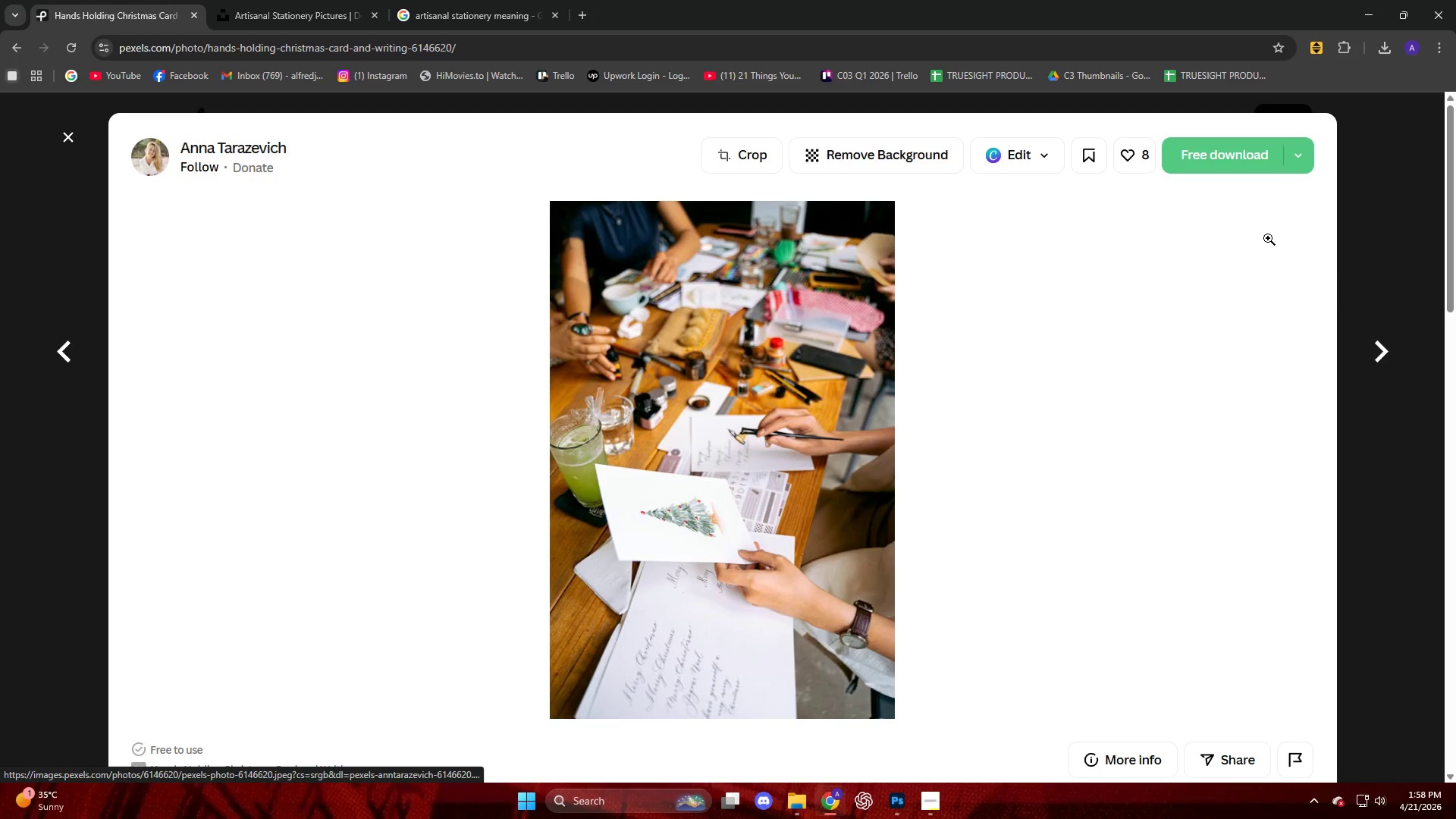 
left_click([1225, 171])
 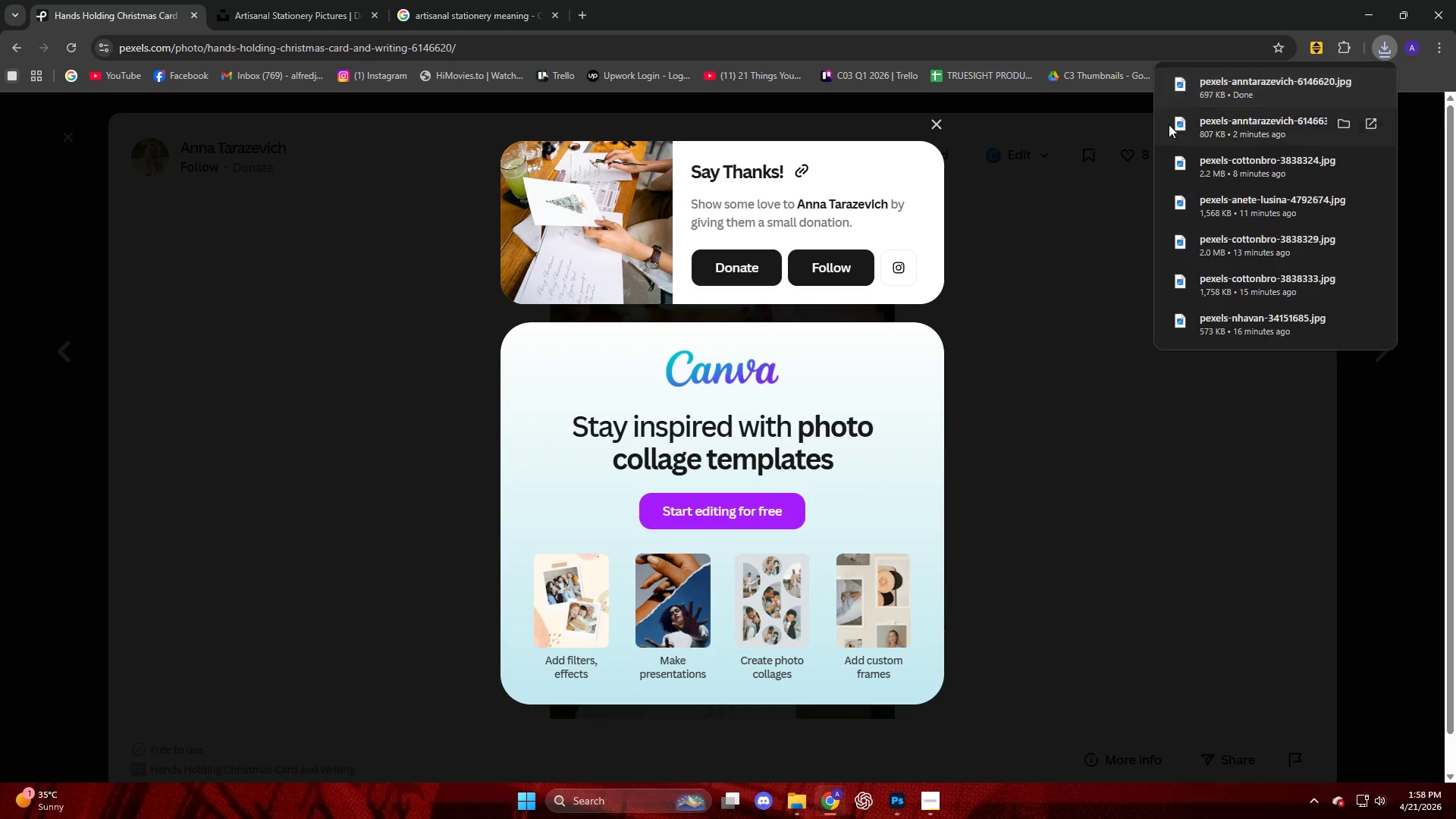 
left_click([96, 151])
 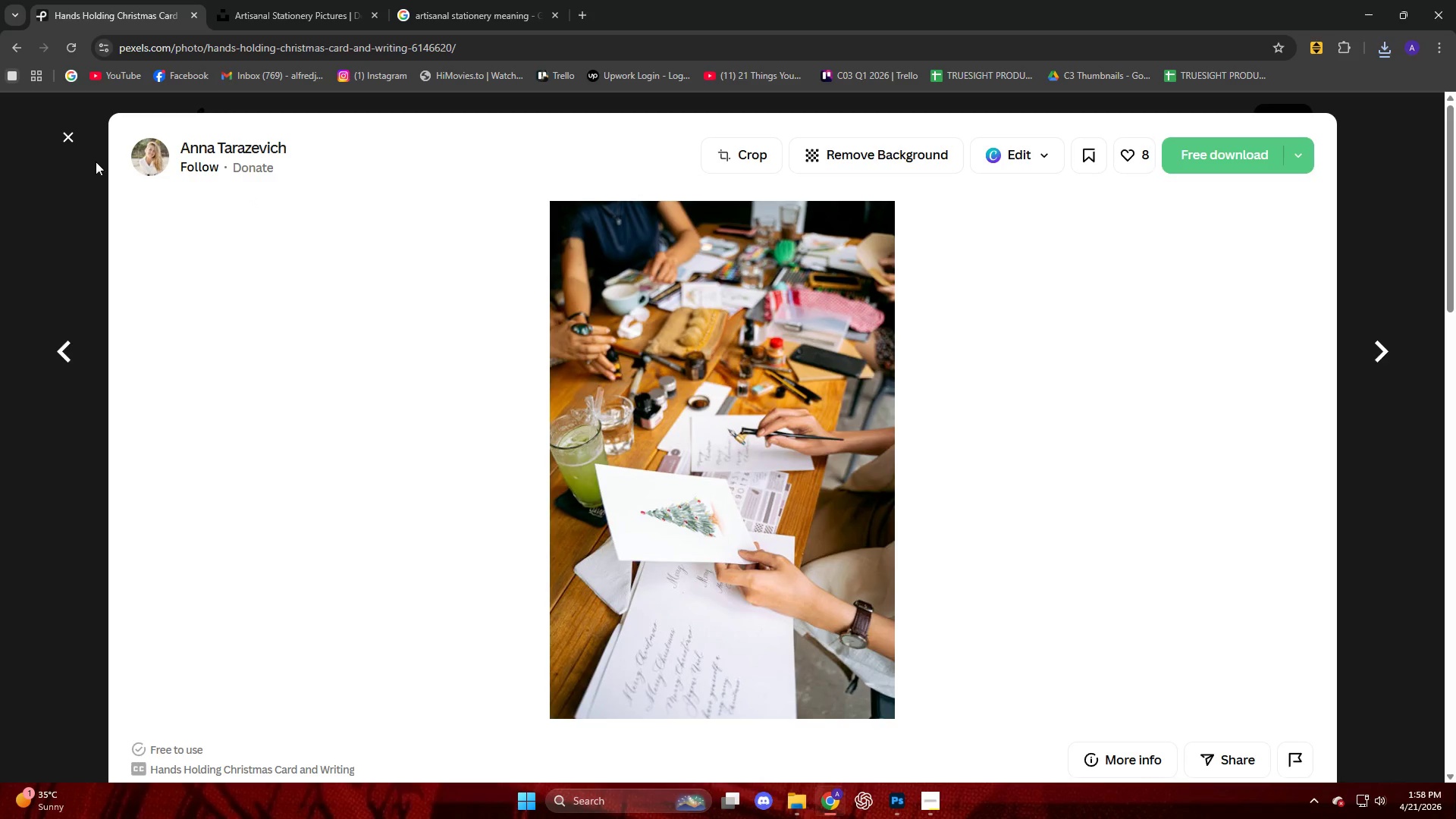 
left_click([73, 143])
 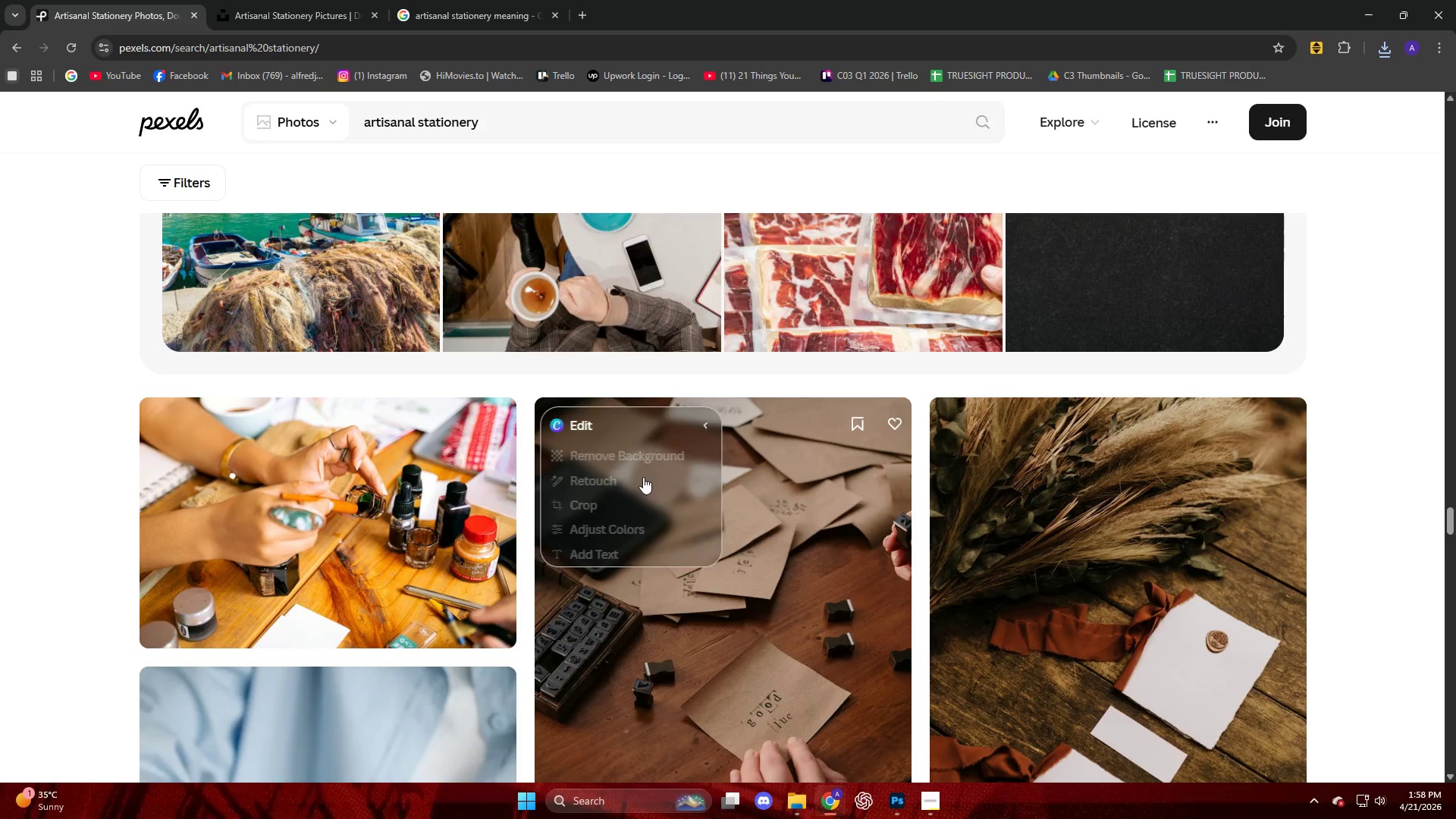 
scroll: coordinate [902, 515], scroll_direction: down, amount: 13.0
 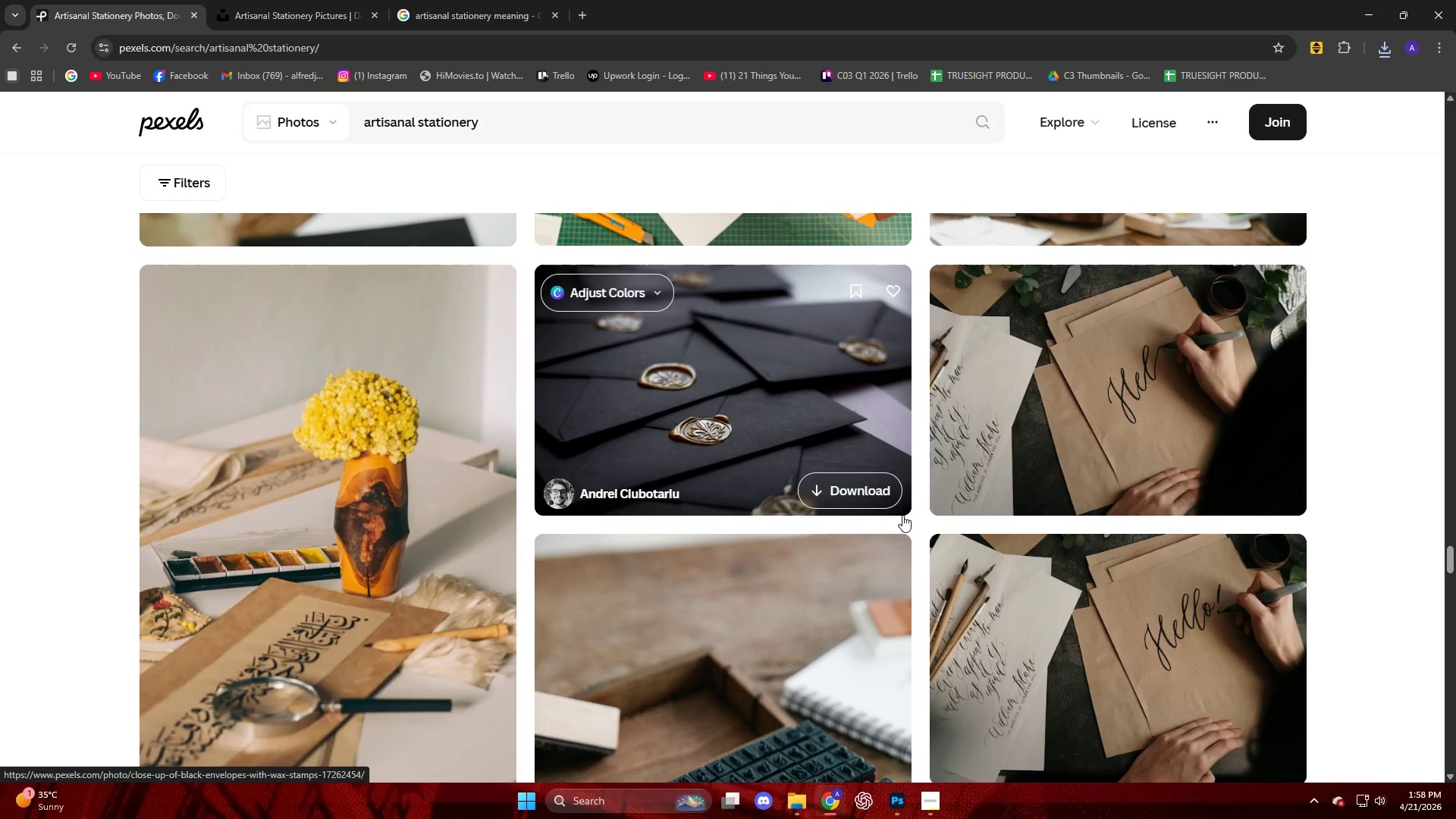 
scroll: coordinate [907, 507], scroll_direction: up, amount: 14.0
 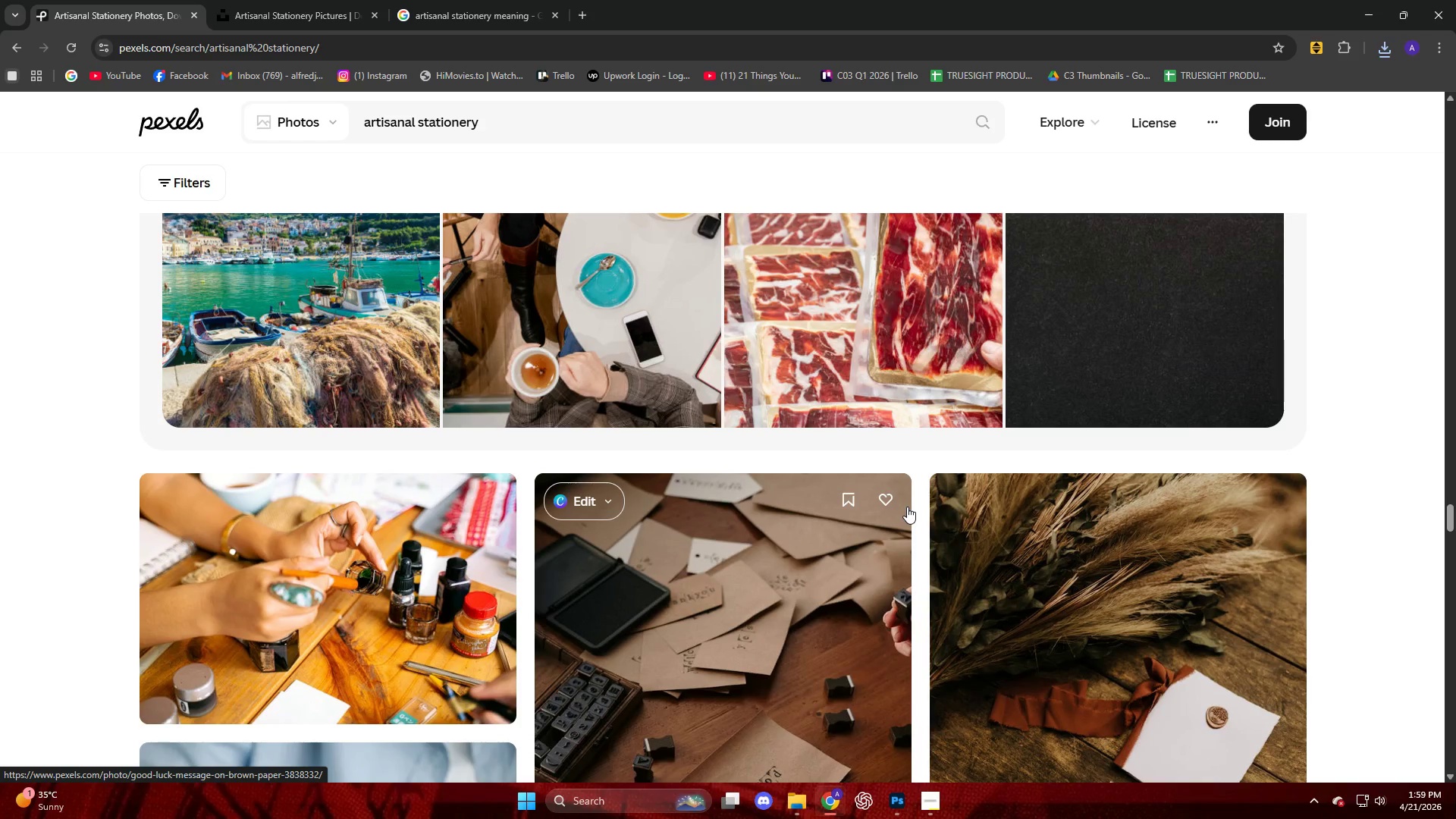 
wait(7.24)
 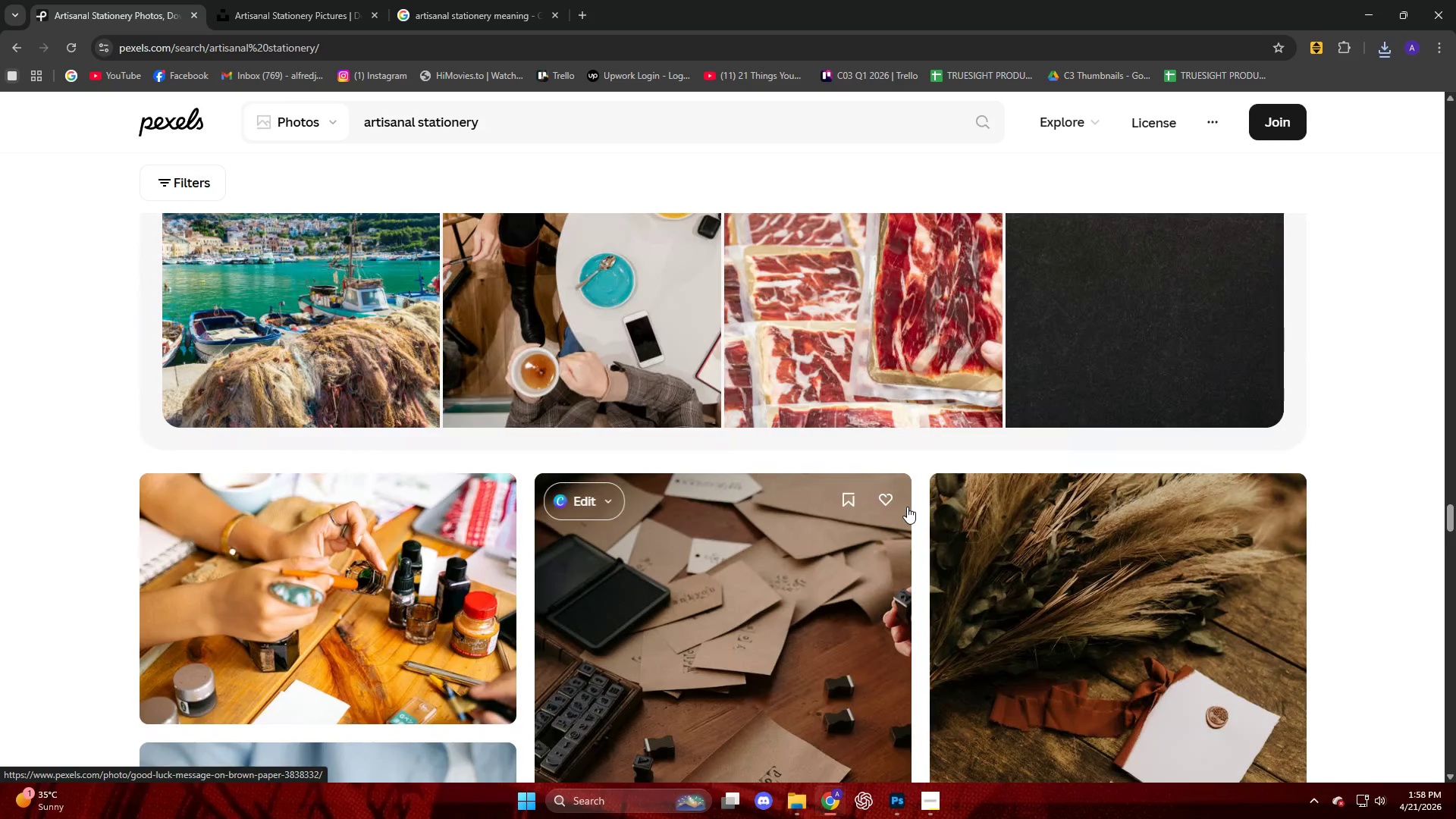 
left_click([413, 606])
 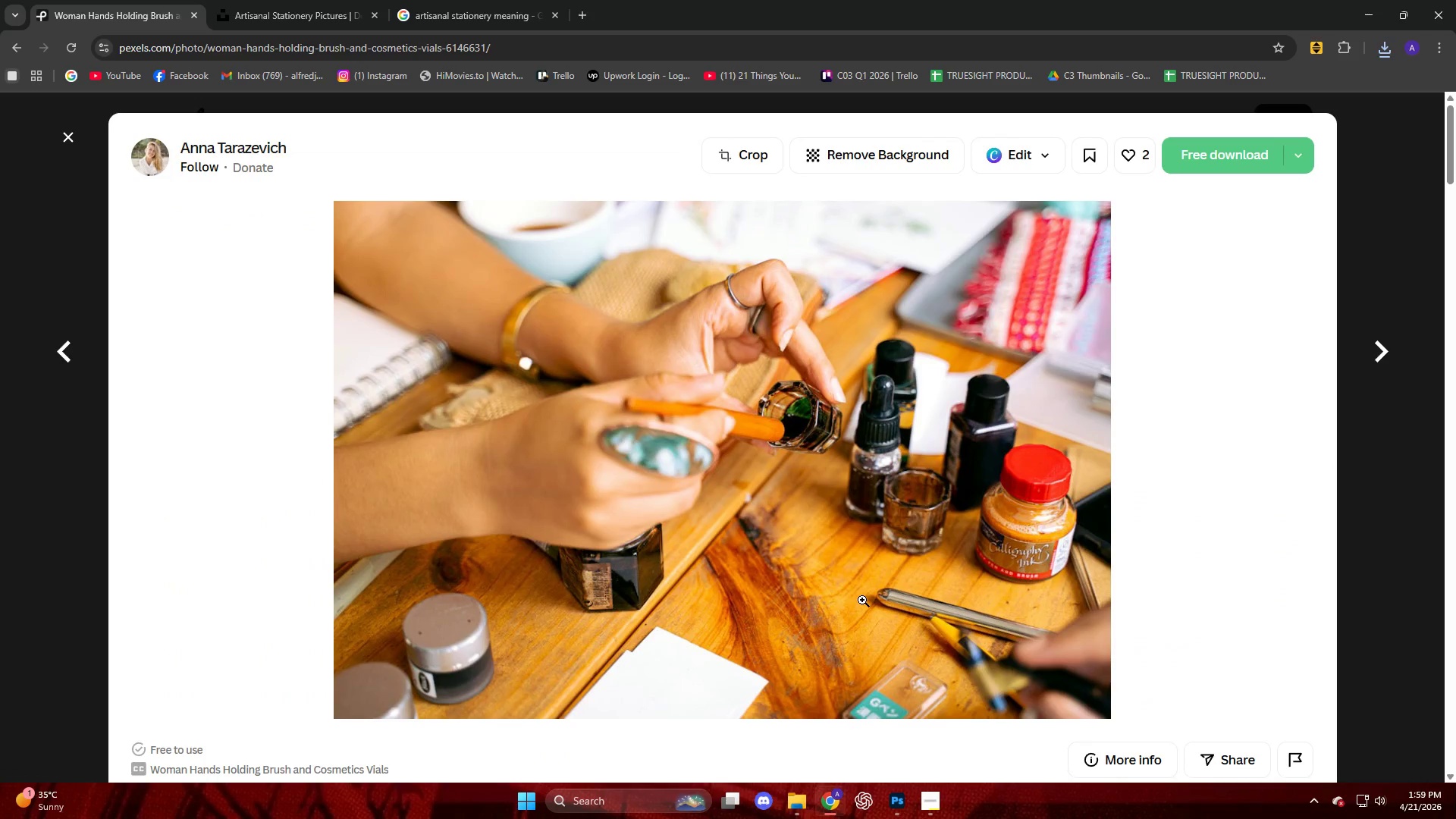 
wait(16.62)
 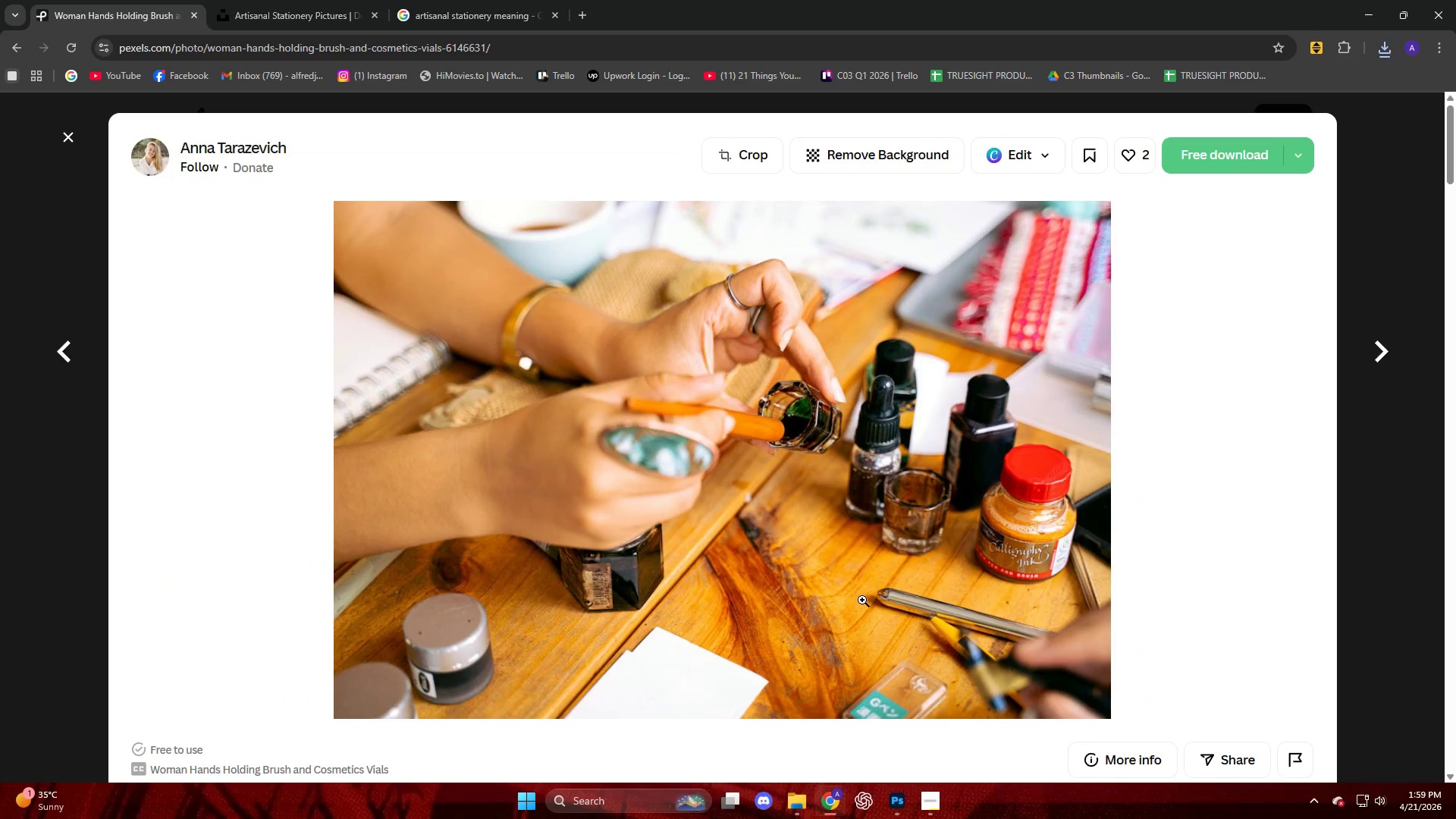 
scroll: coordinate [898, 493], scroll_direction: down, amount: 5.0
 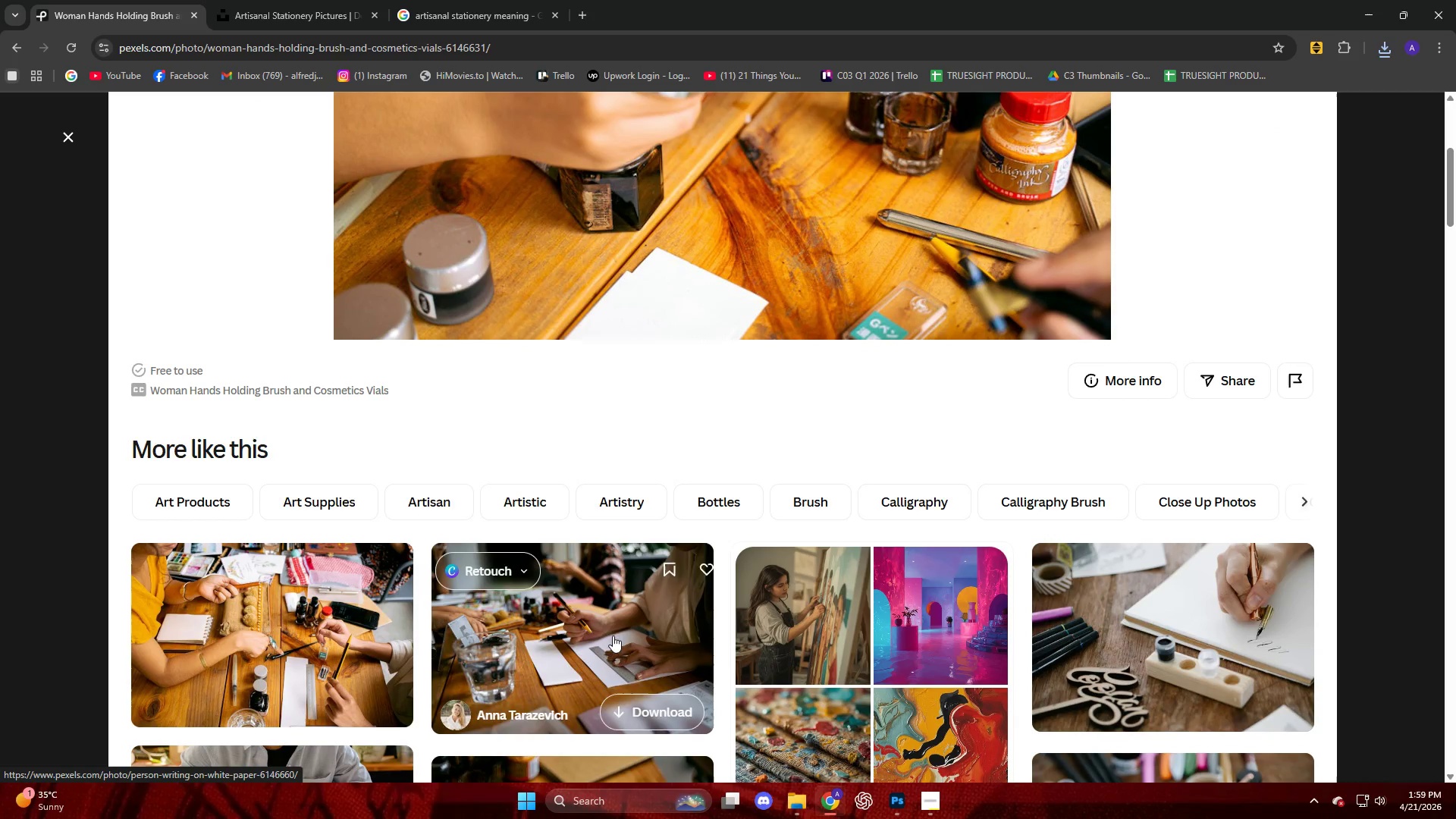 
left_click([601, 637])
 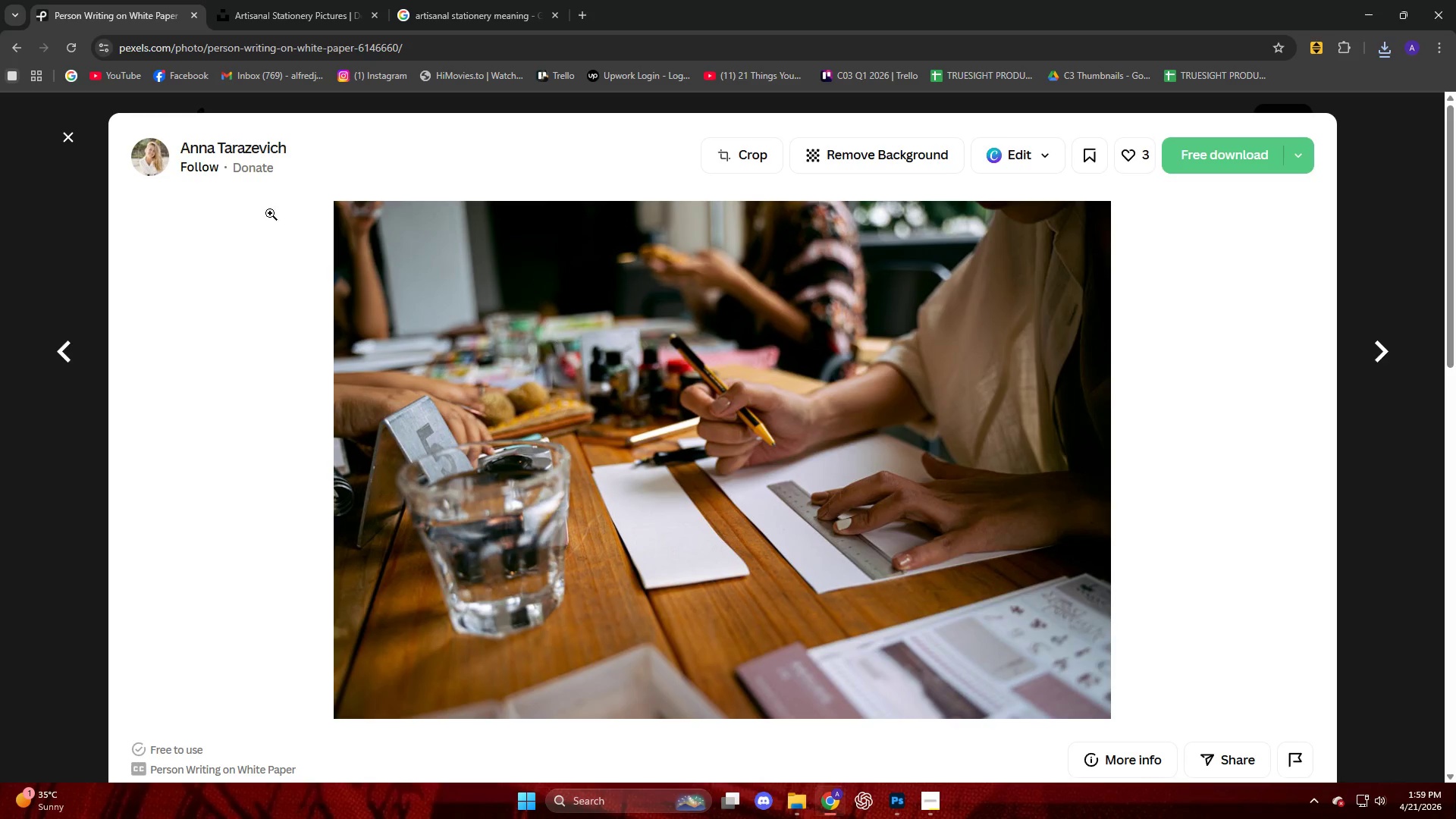 
left_click([64, 140])
 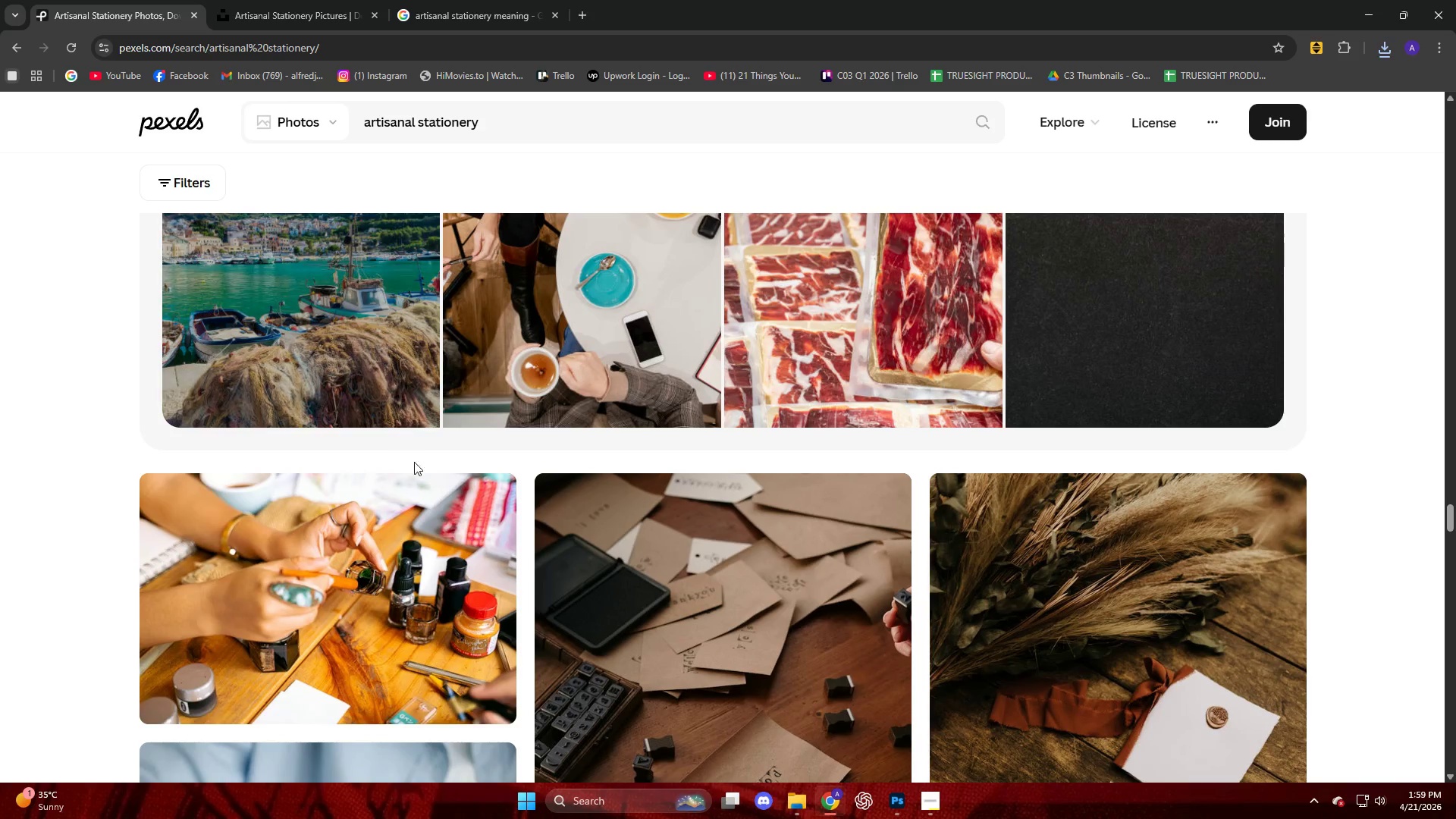 
scroll: coordinate [932, 508], scroll_direction: down, amount: 12.0
 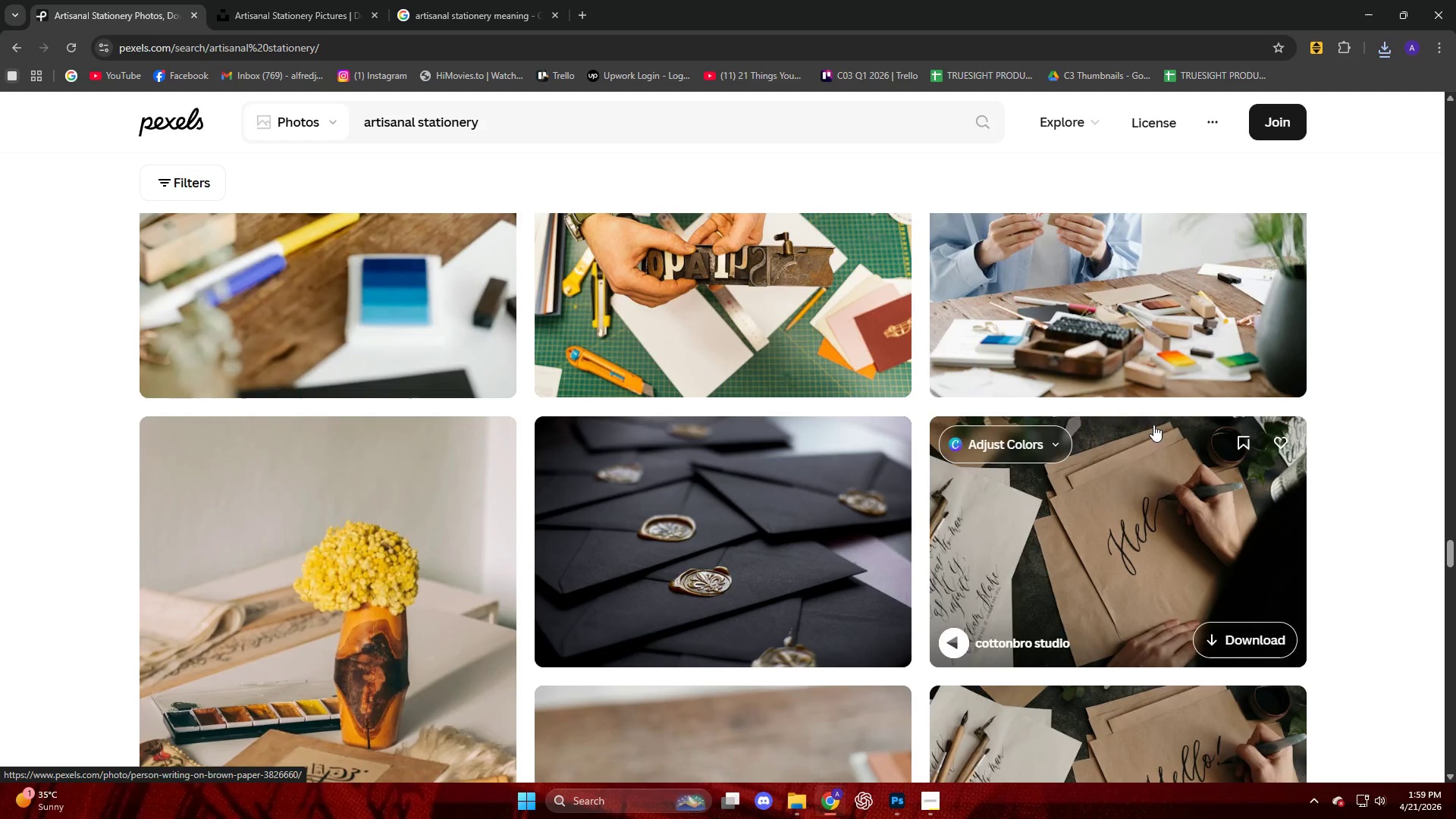 
left_click([1068, 327])
 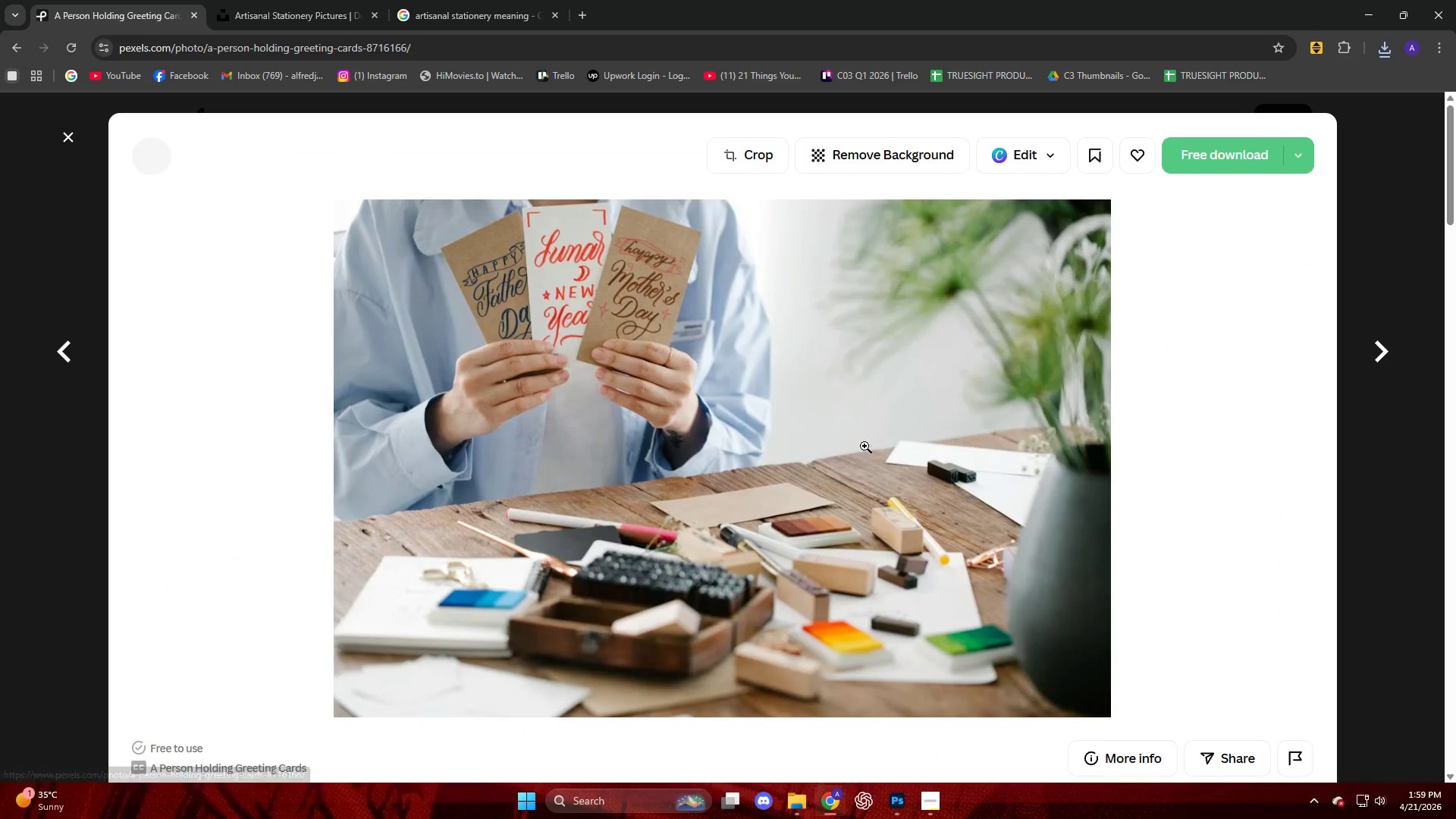 
scroll: coordinate [824, 492], scroll_direction: down, amount: 11.0
 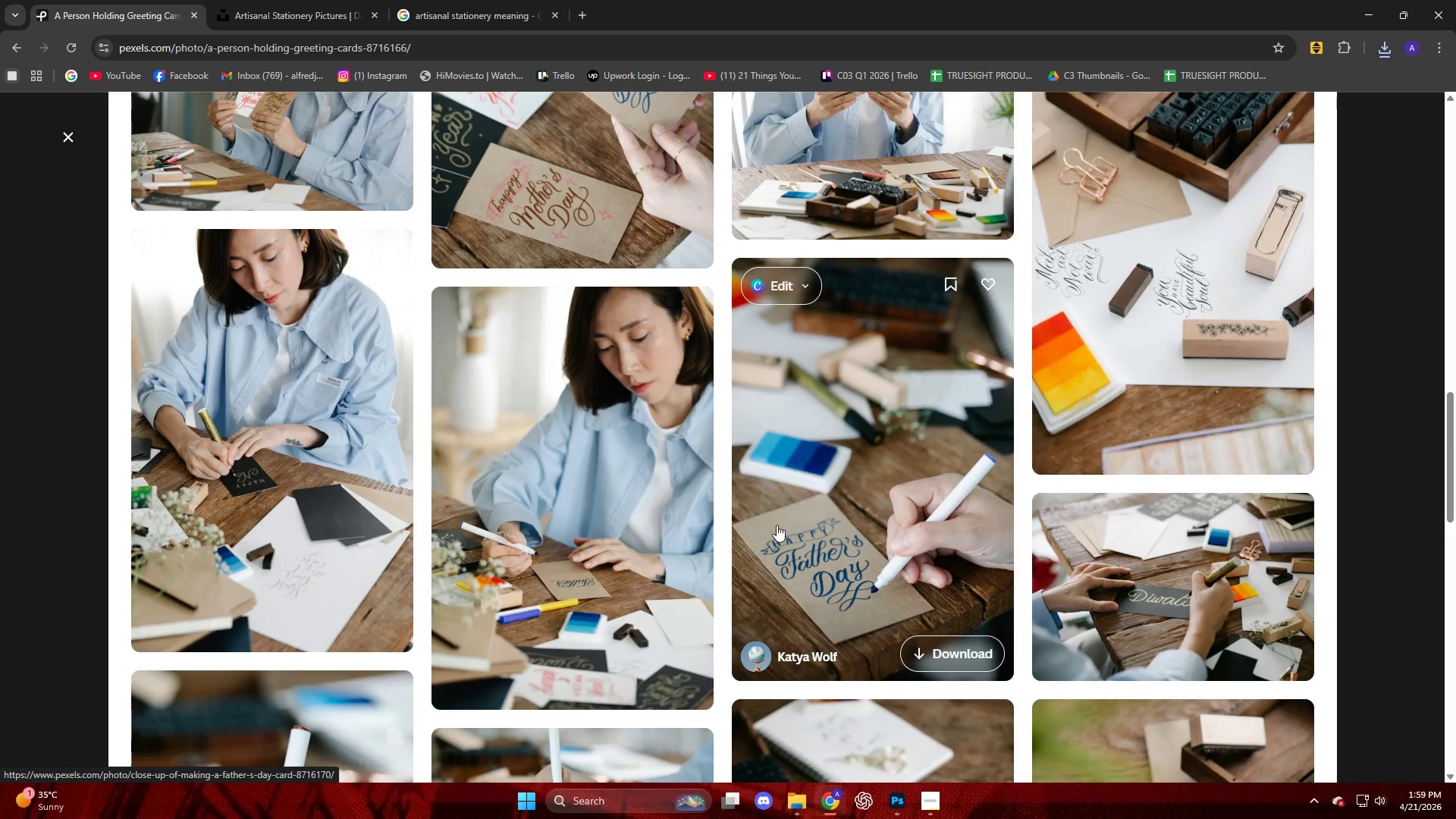 
left_click([1144, 569])
 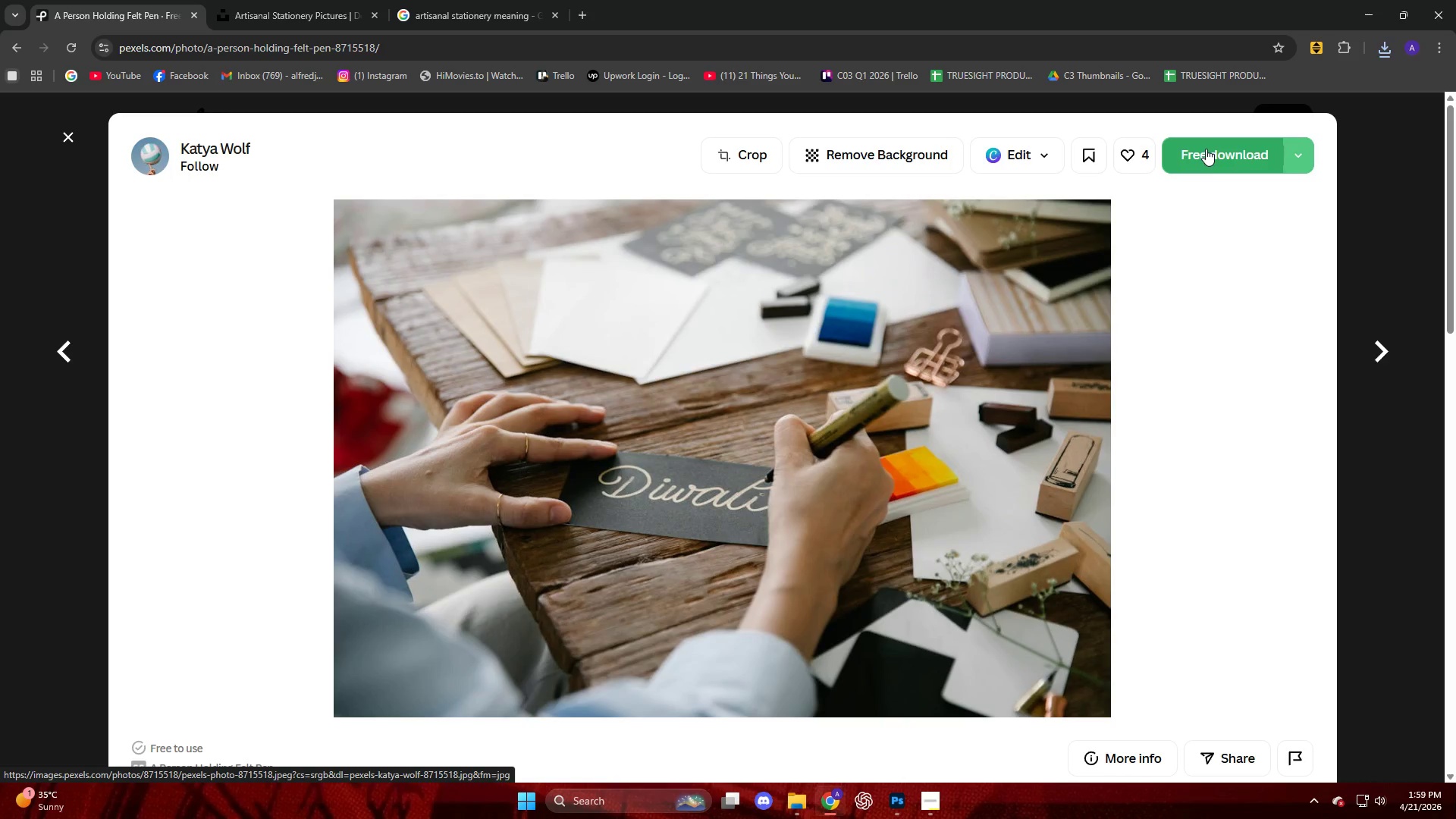 
left_click([1206, 156])
 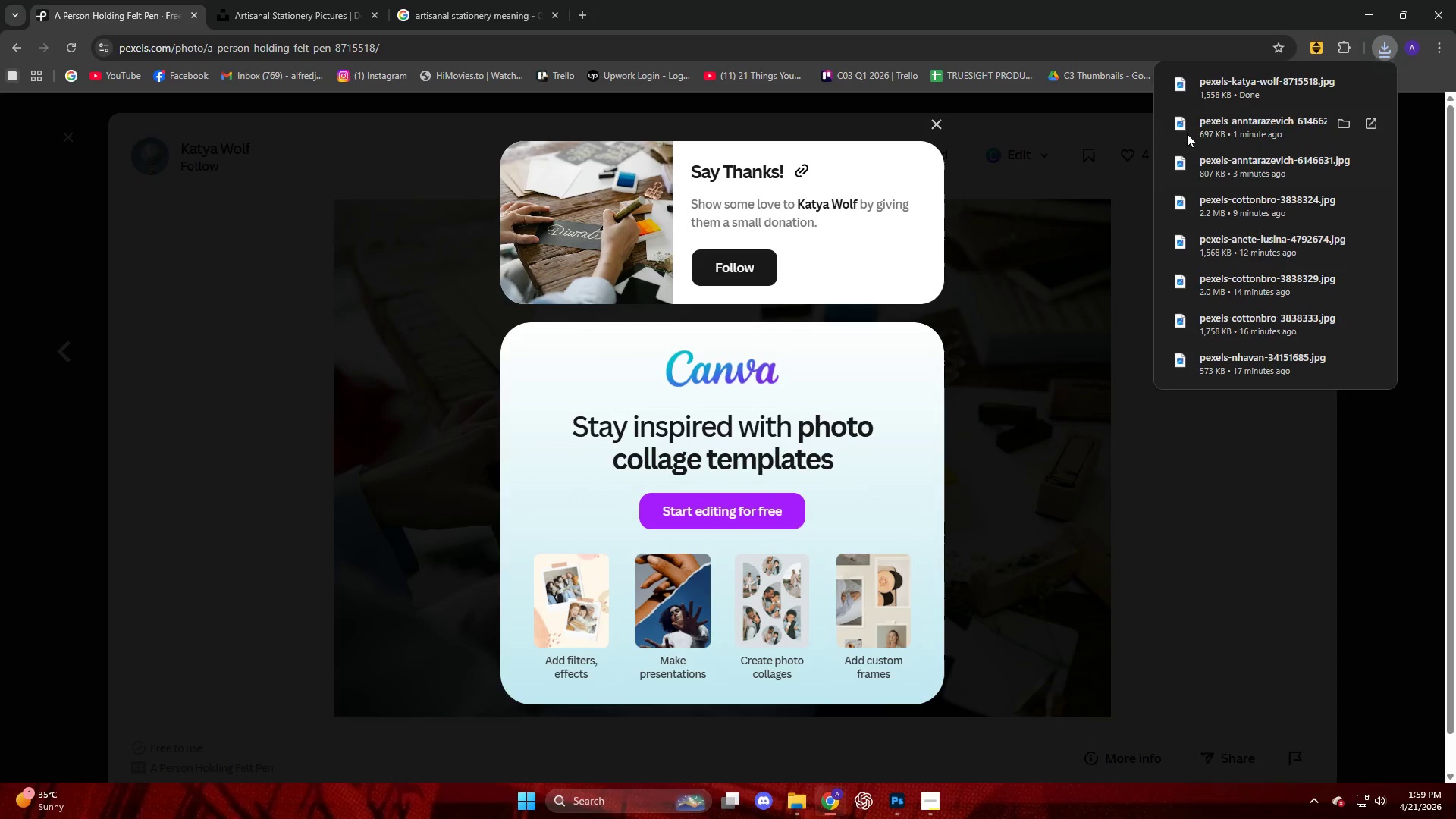 
left_click_drag(start_coordinate=[1229, 88], to_coordinate=[747, 370])
 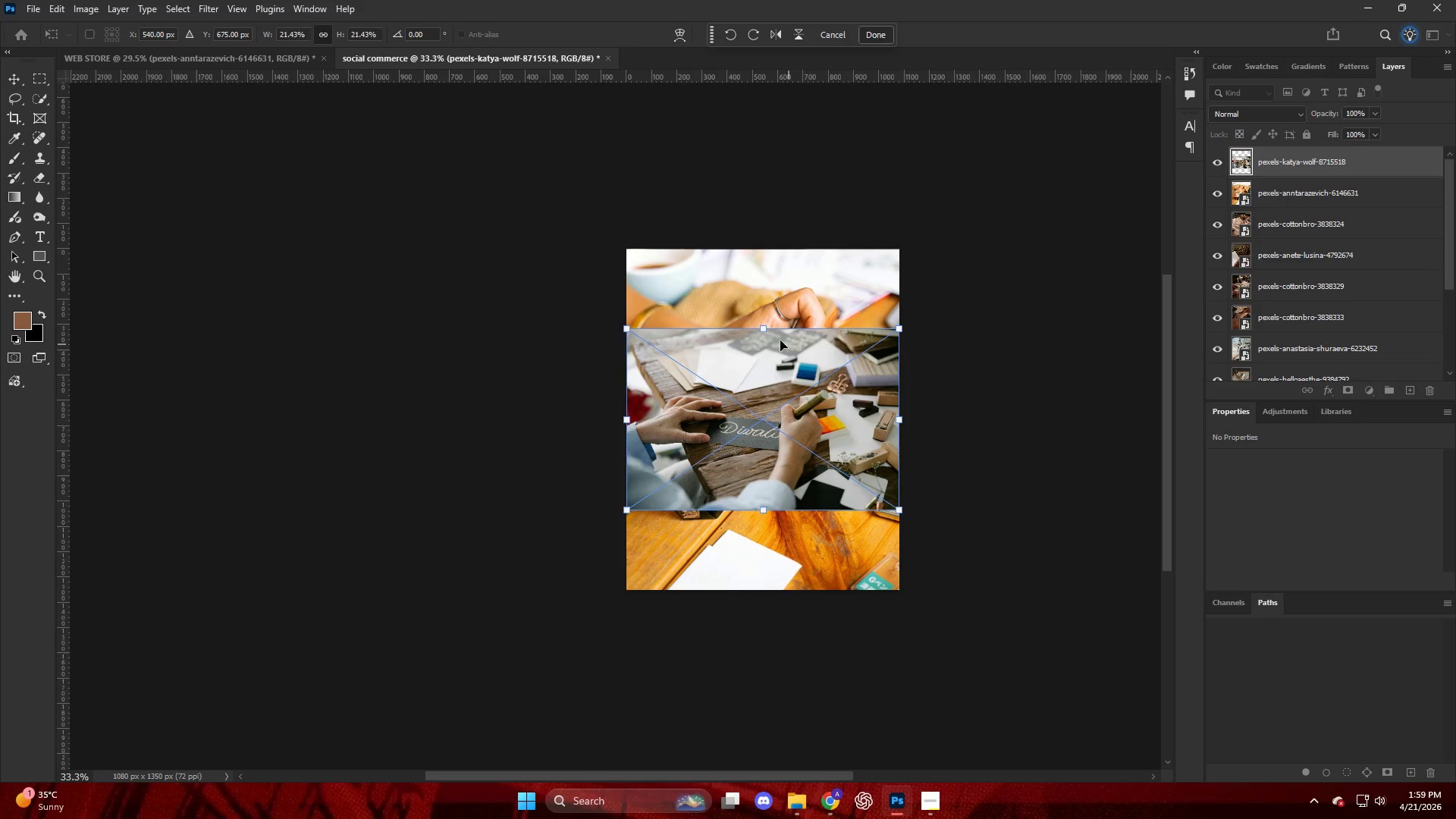 
left_click_drag(start_coordinate=[766, 331], to_coordinate=[774, 252])
 